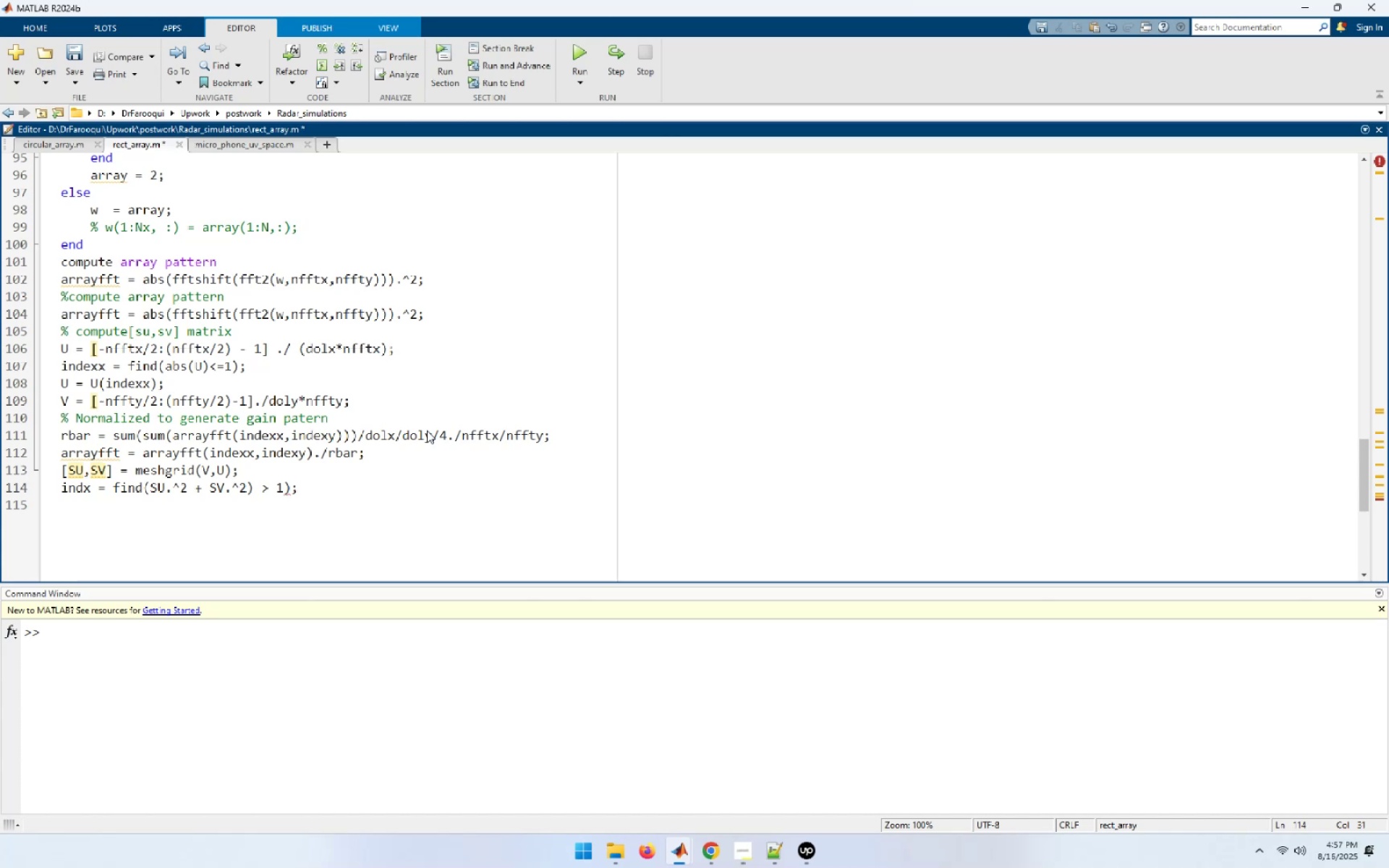 
key(End)
 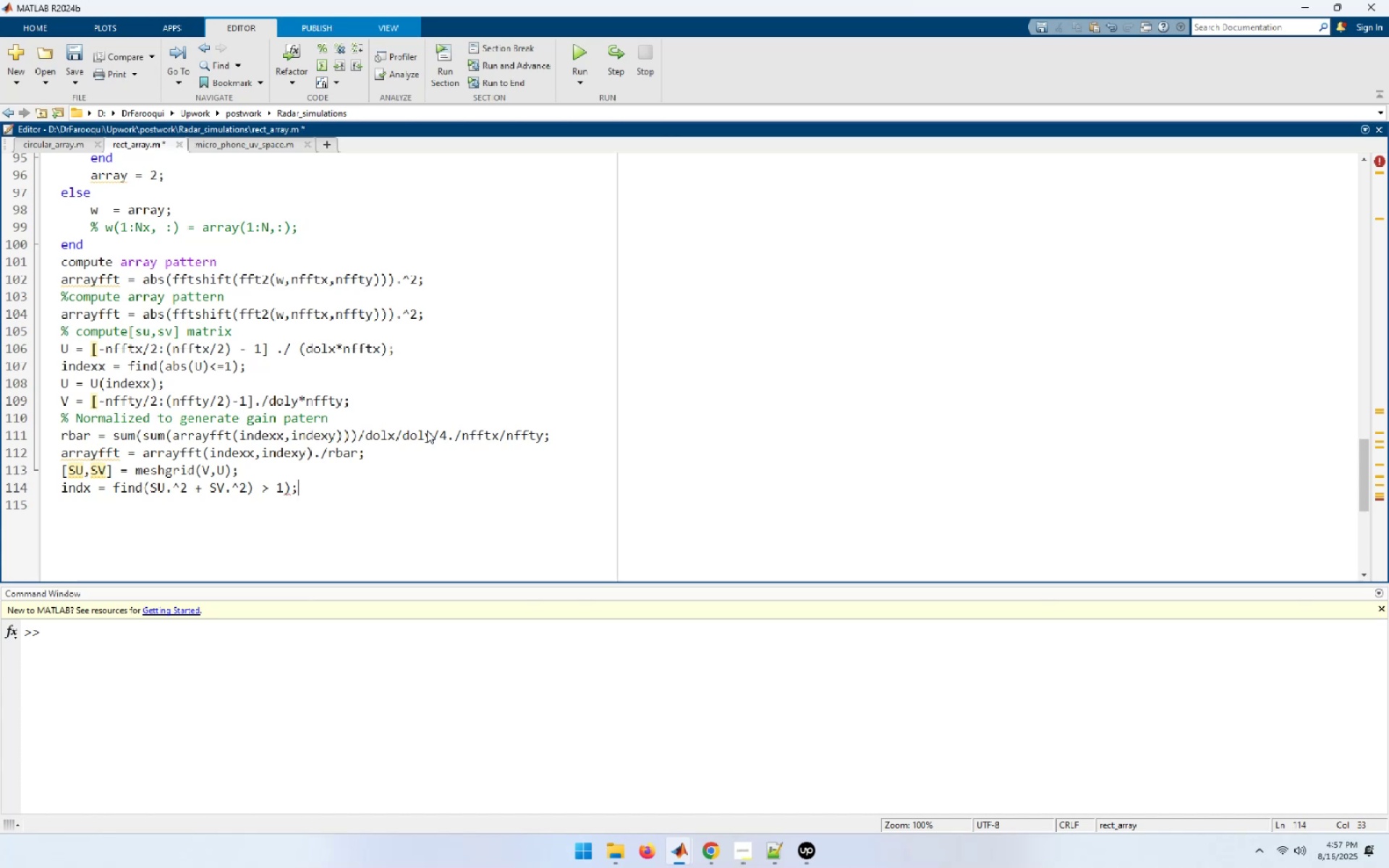 
key(NumpadEnter)
 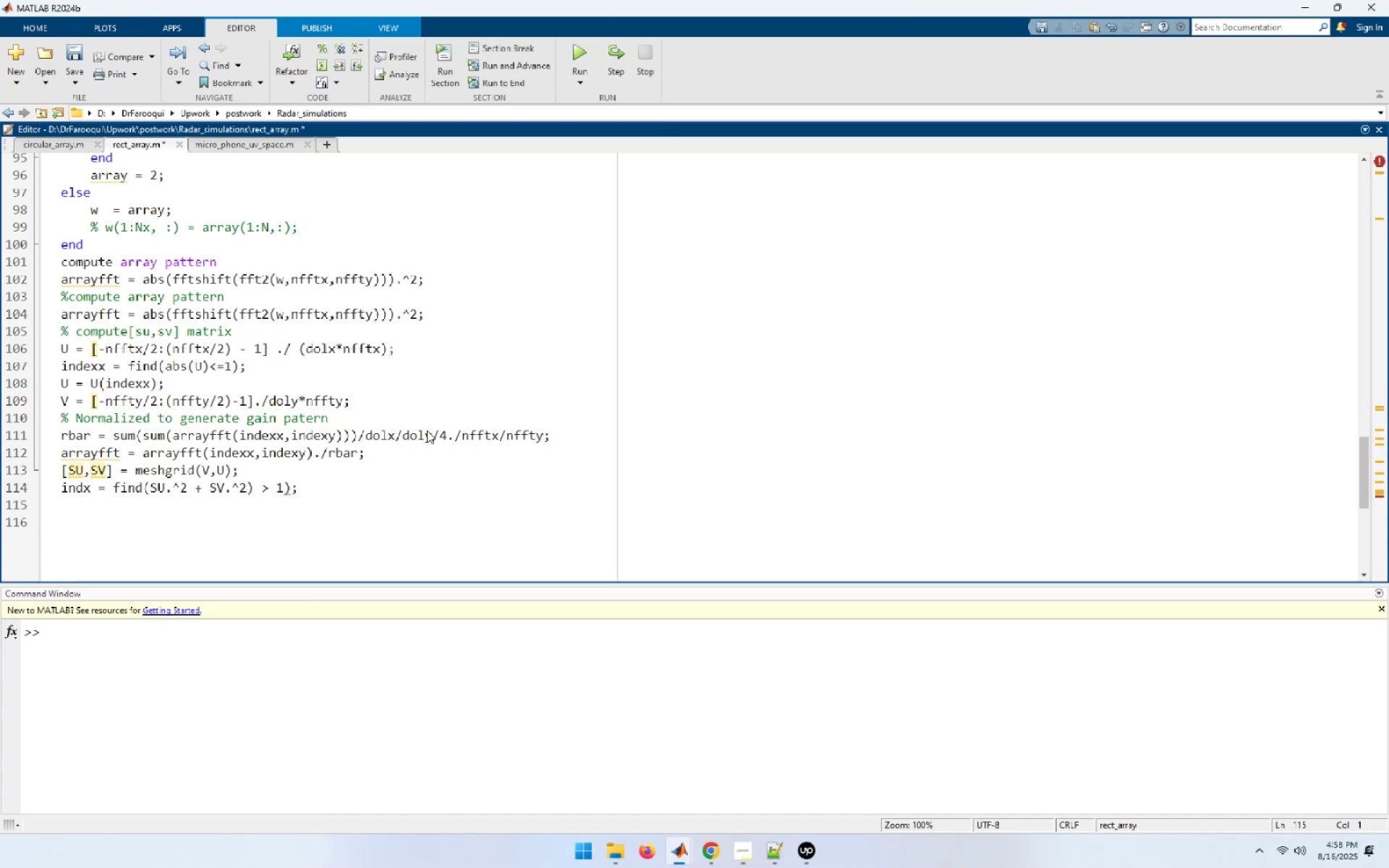 
wait(7.79)
 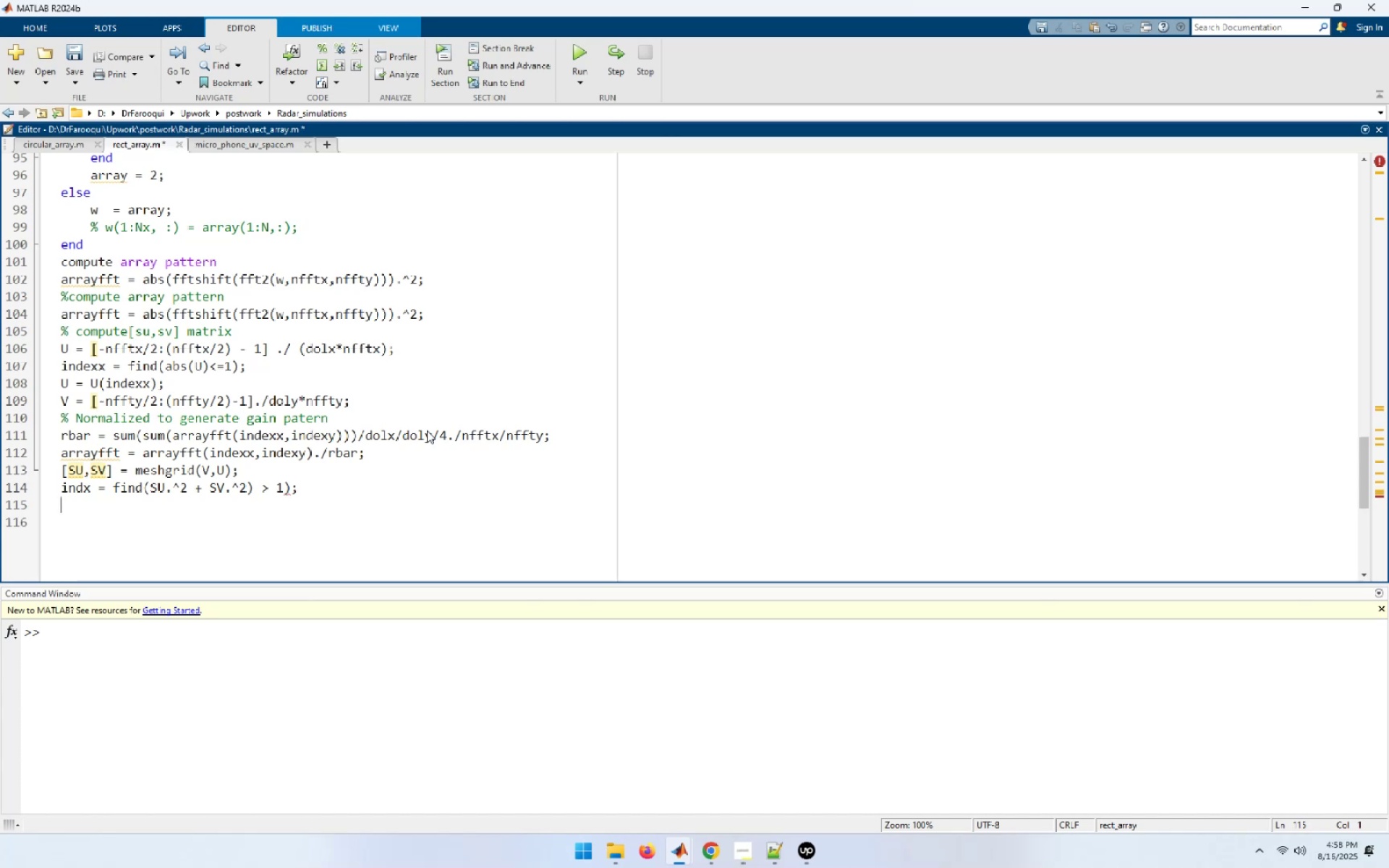 
type(arrayfft(indx) = eps/10;)
 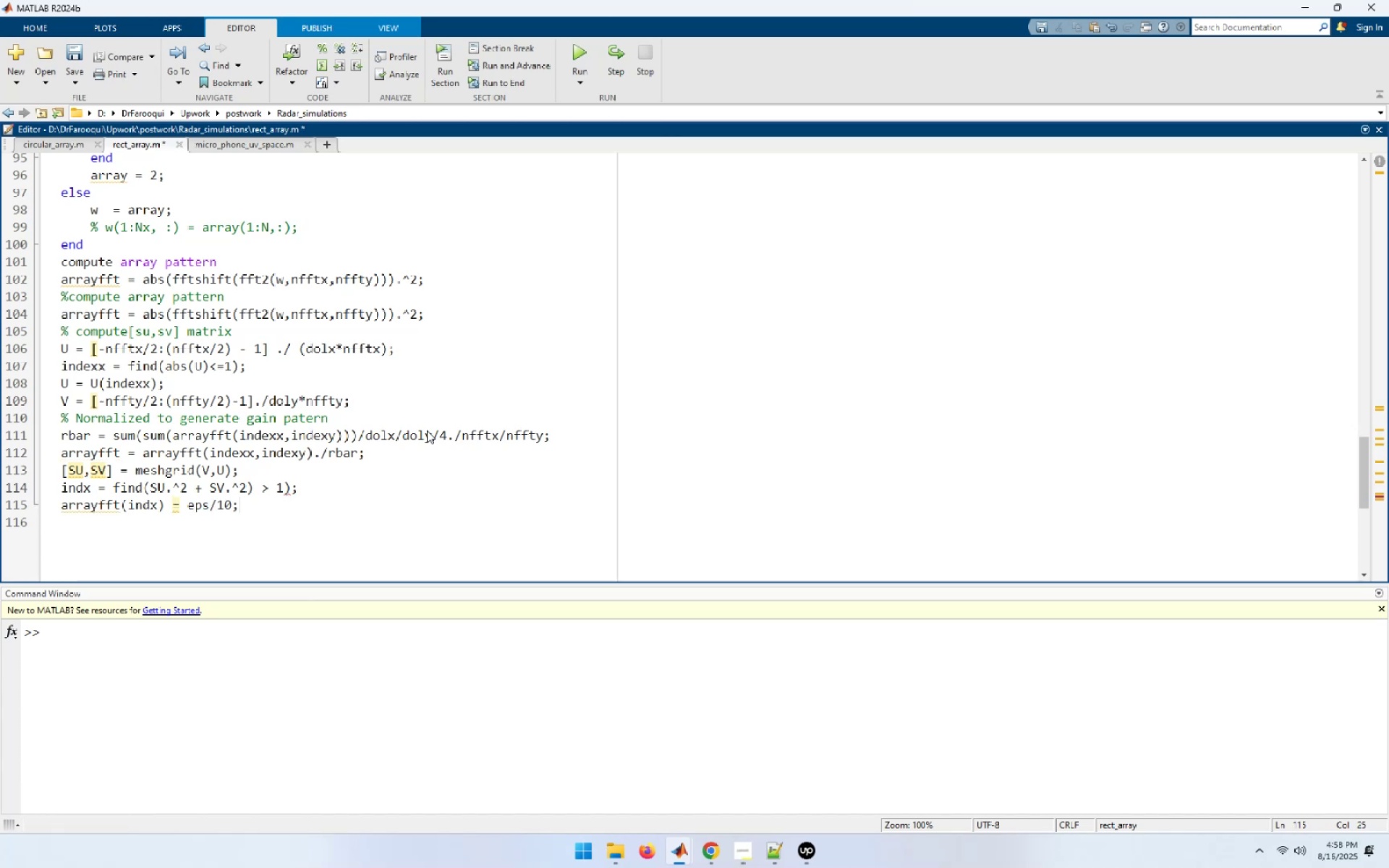 
 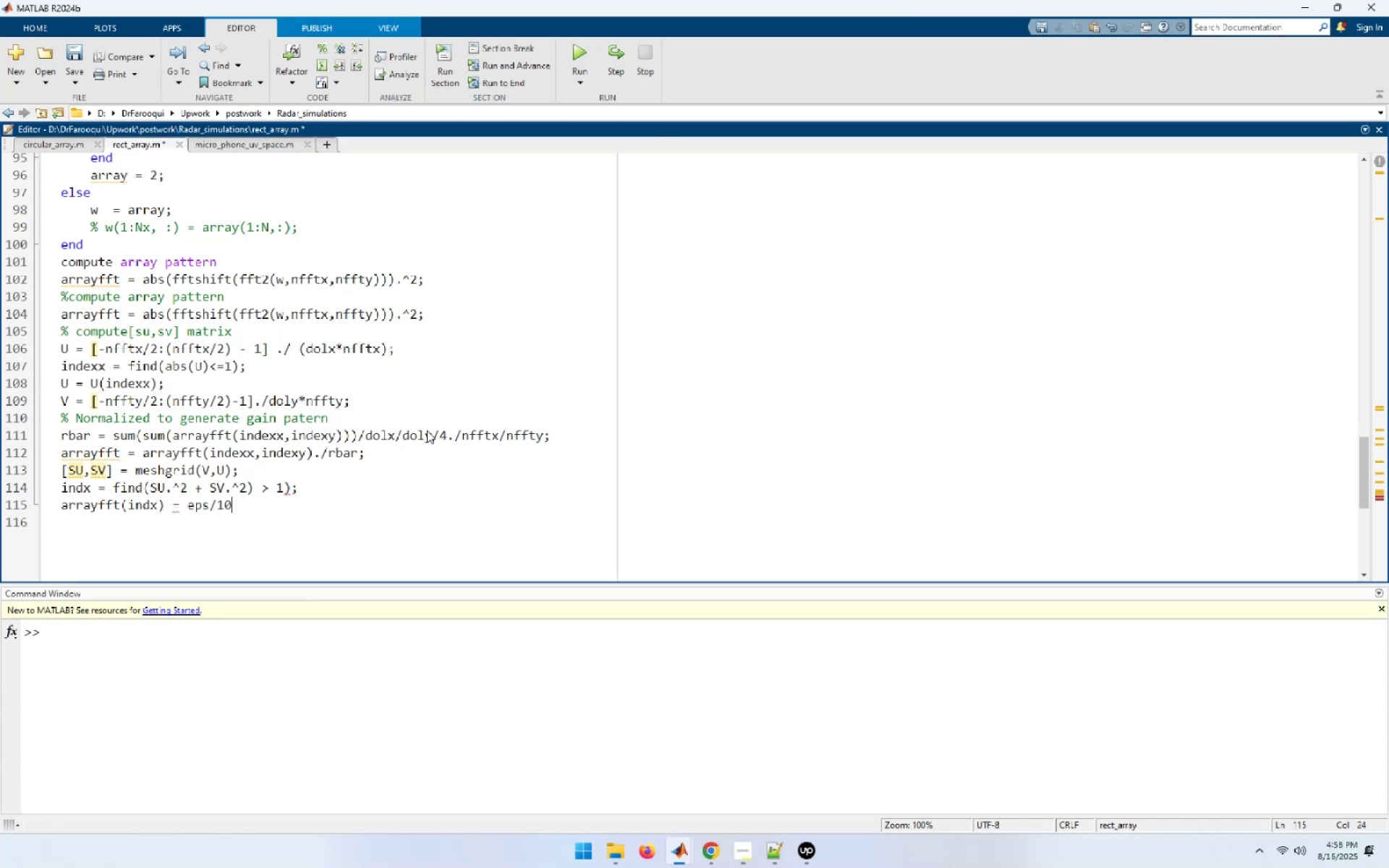 
key(Enter)
 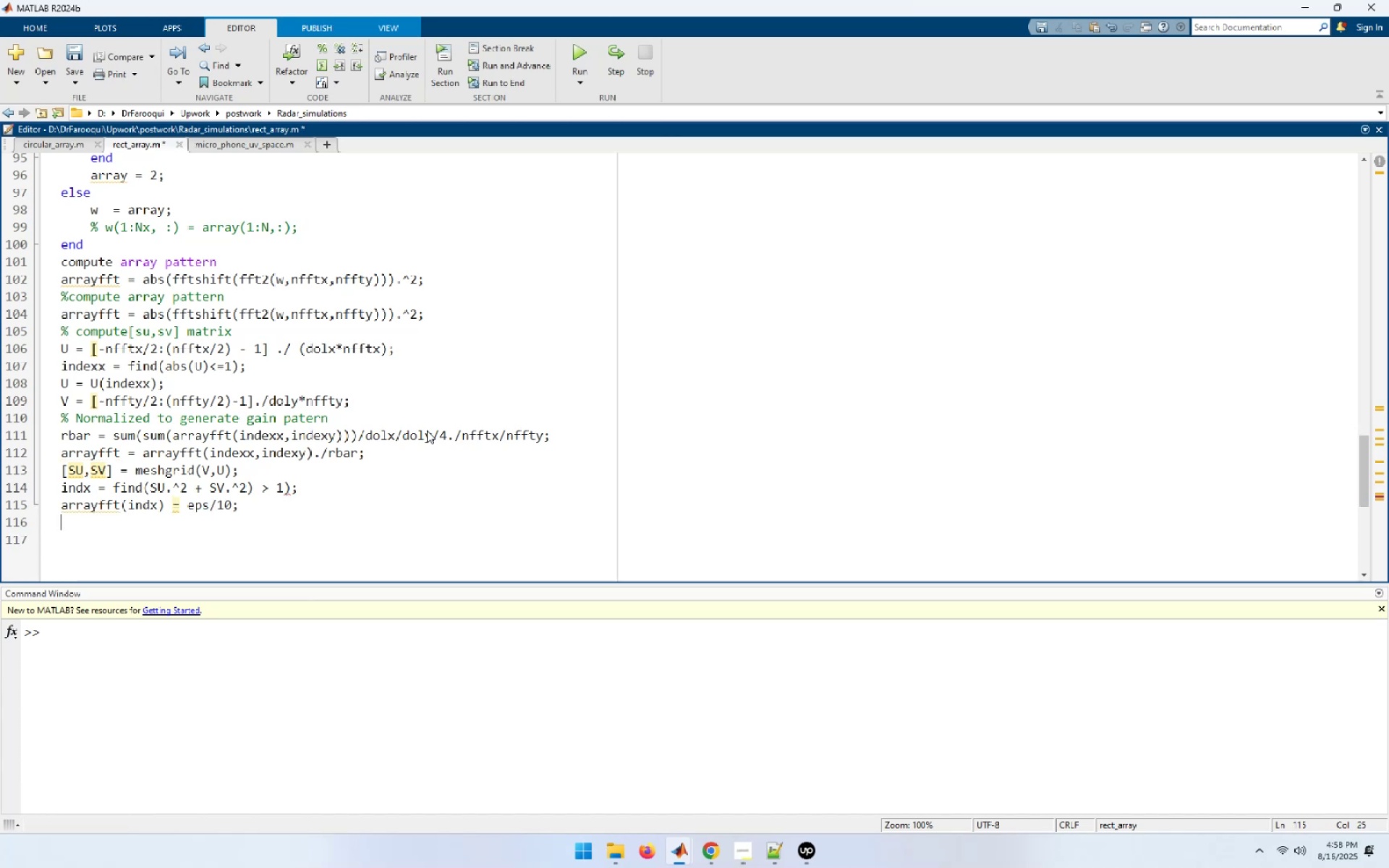 
type(pattern =)
 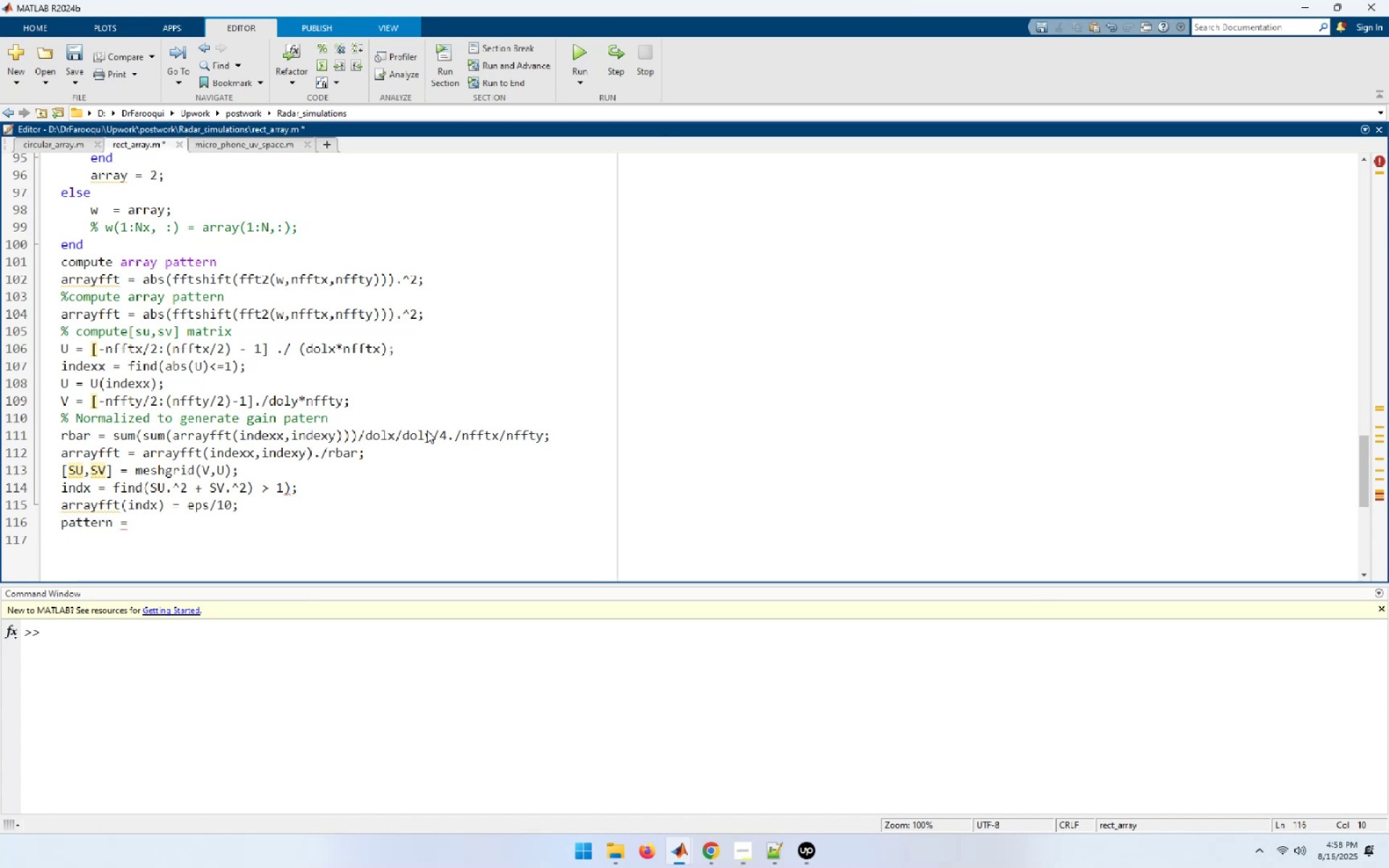 
wait(14.53)
 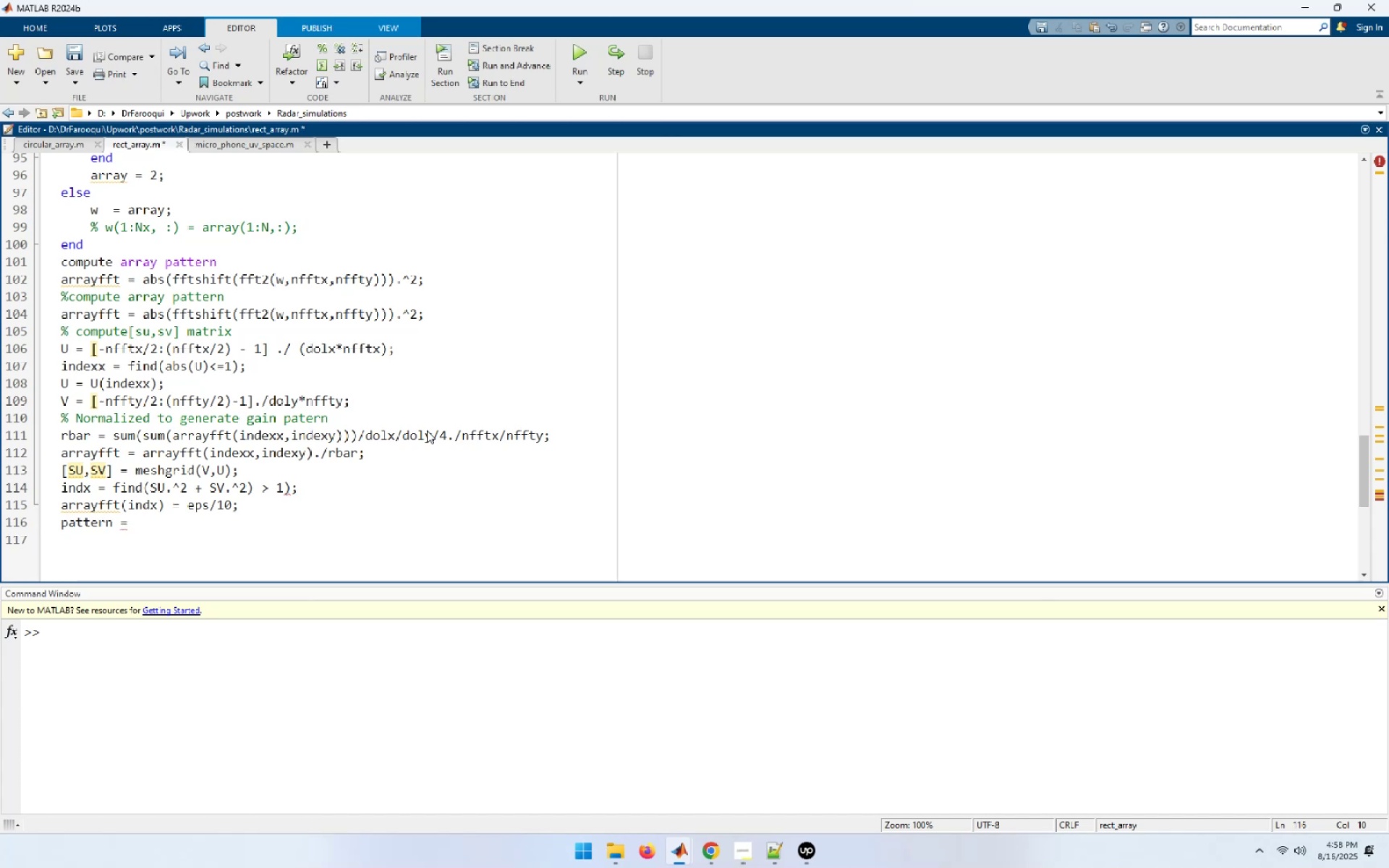 
type( 10*log10(arra)
key(Tab)
type( + eps);)
 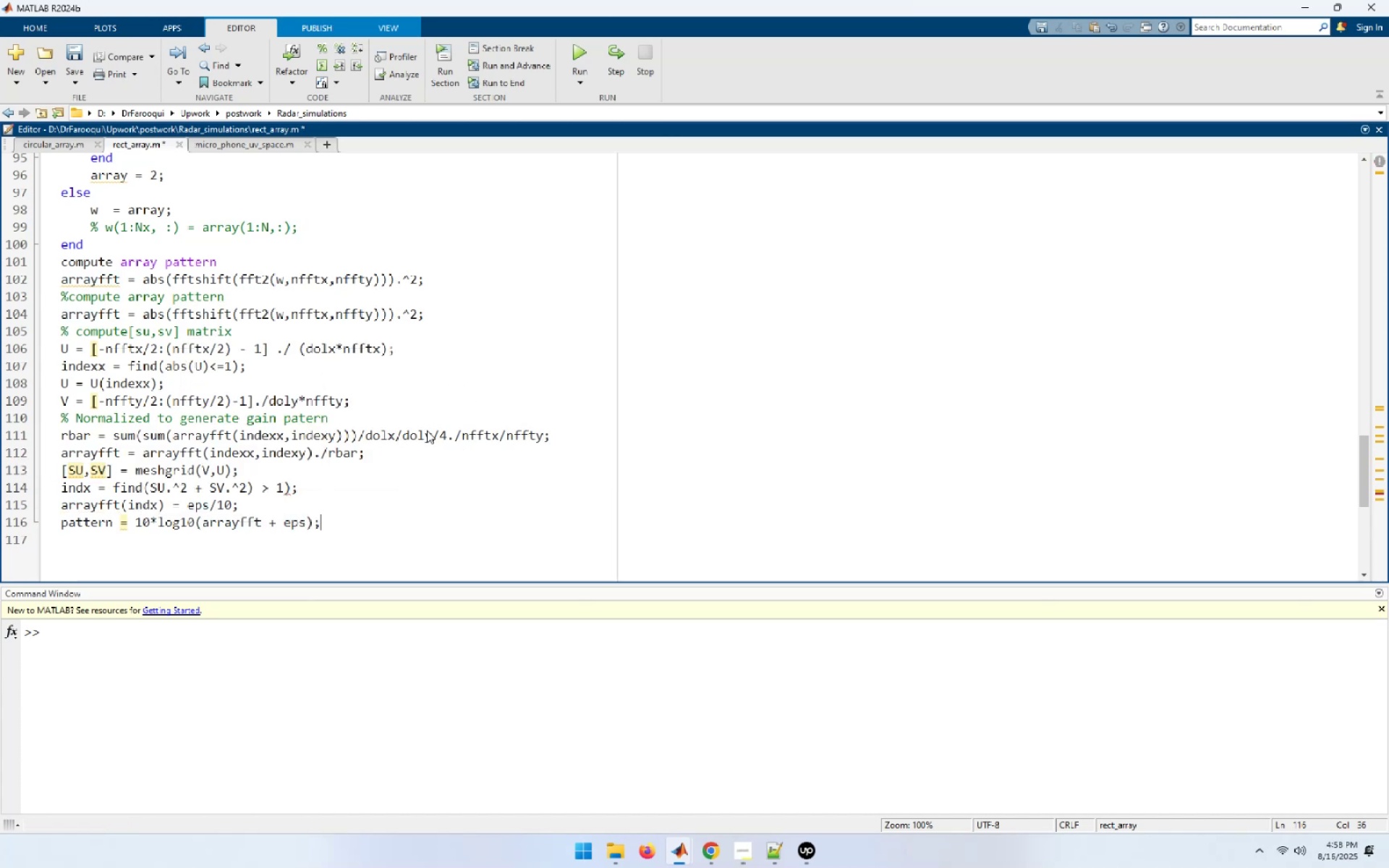 
key(Enter)
 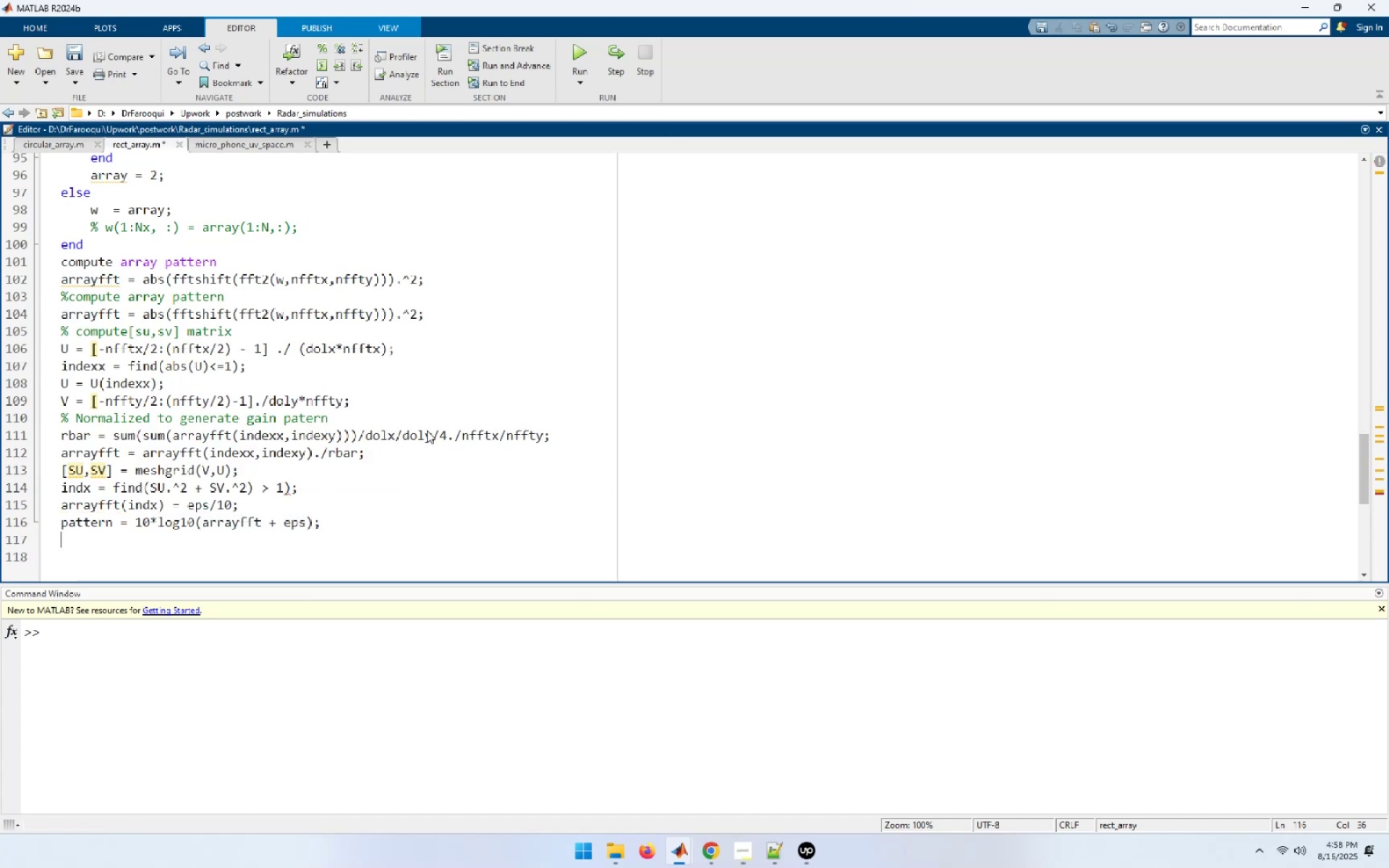 
key(Enter)
 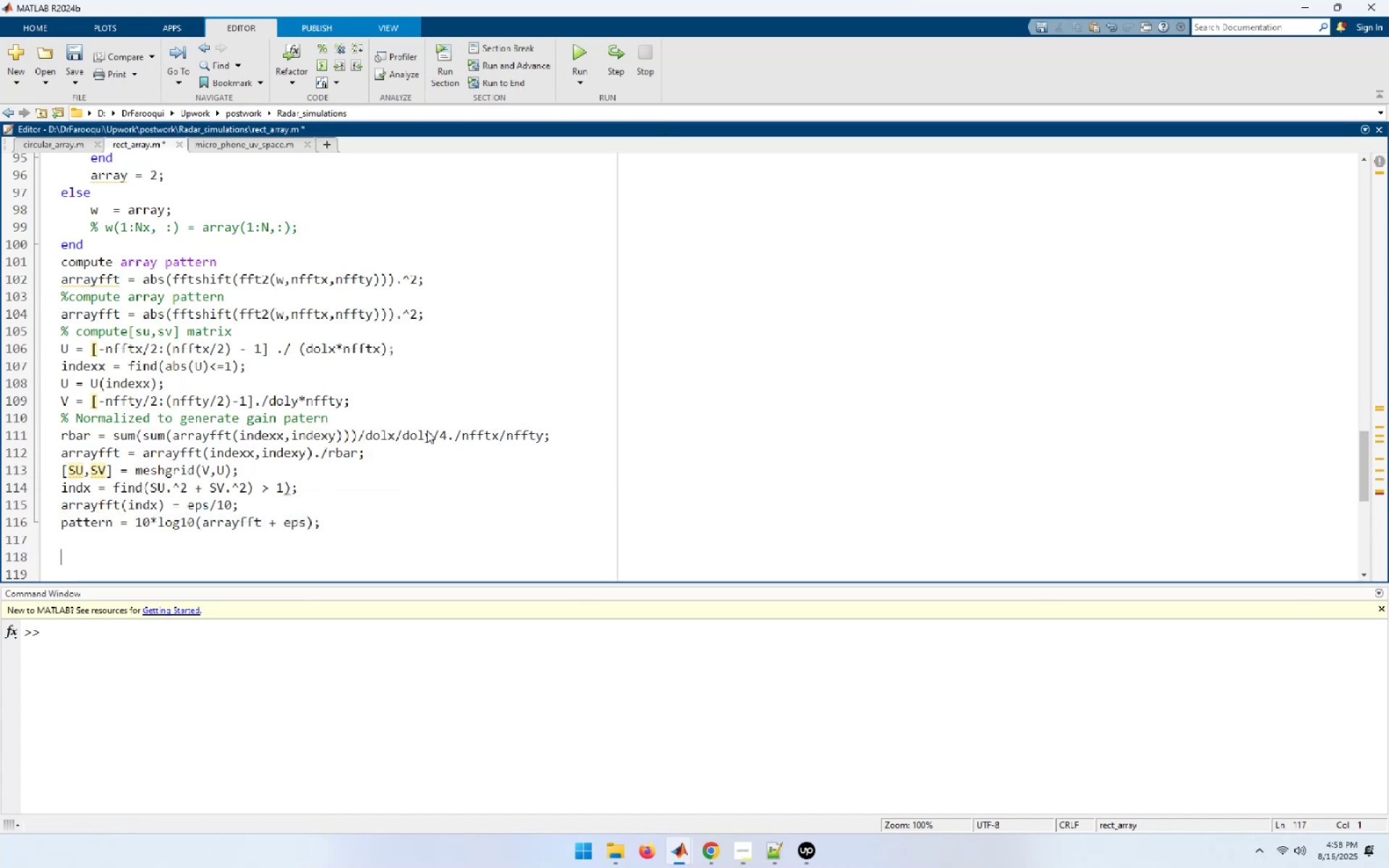 
type(figure)
 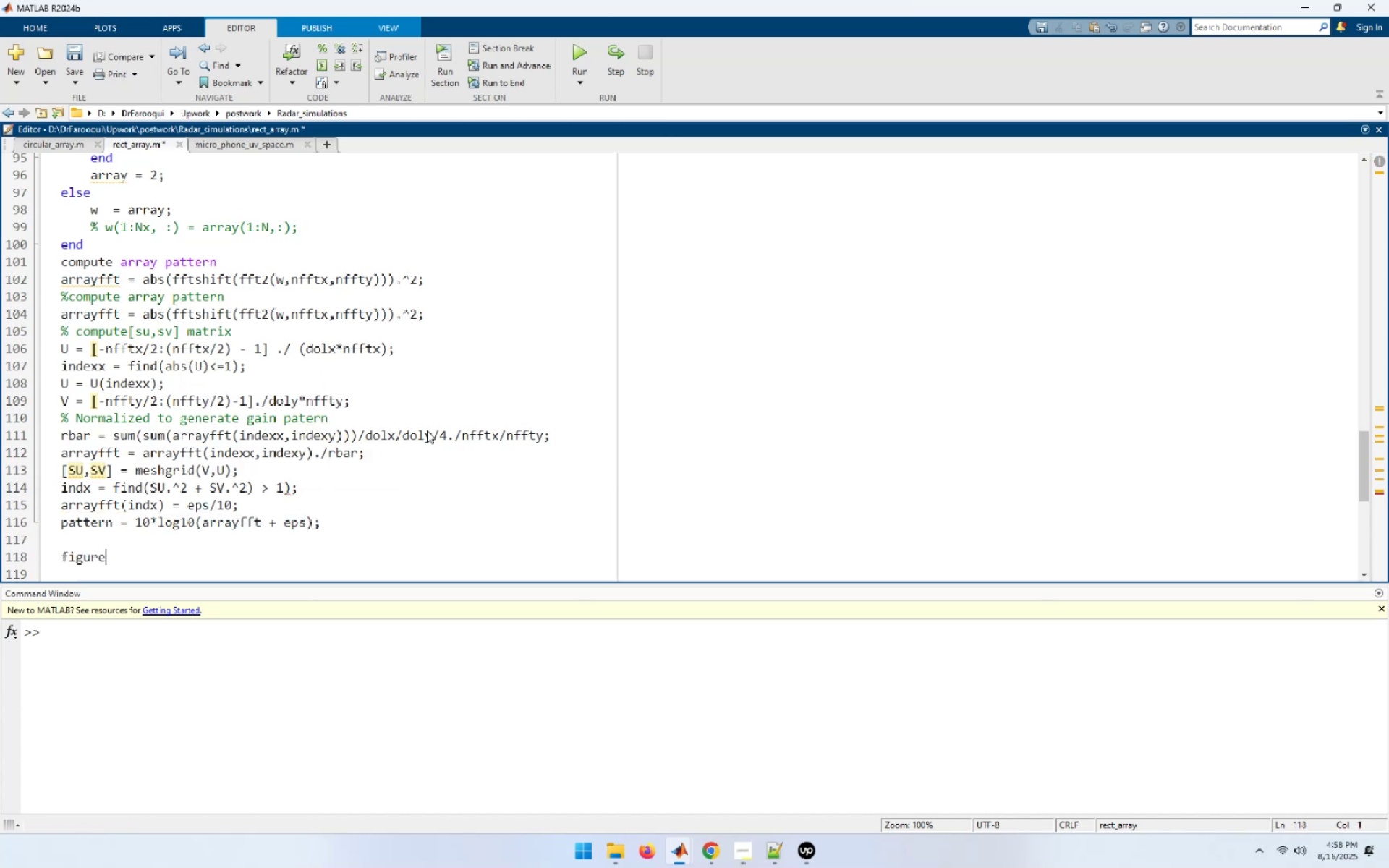 
key(Enter)
 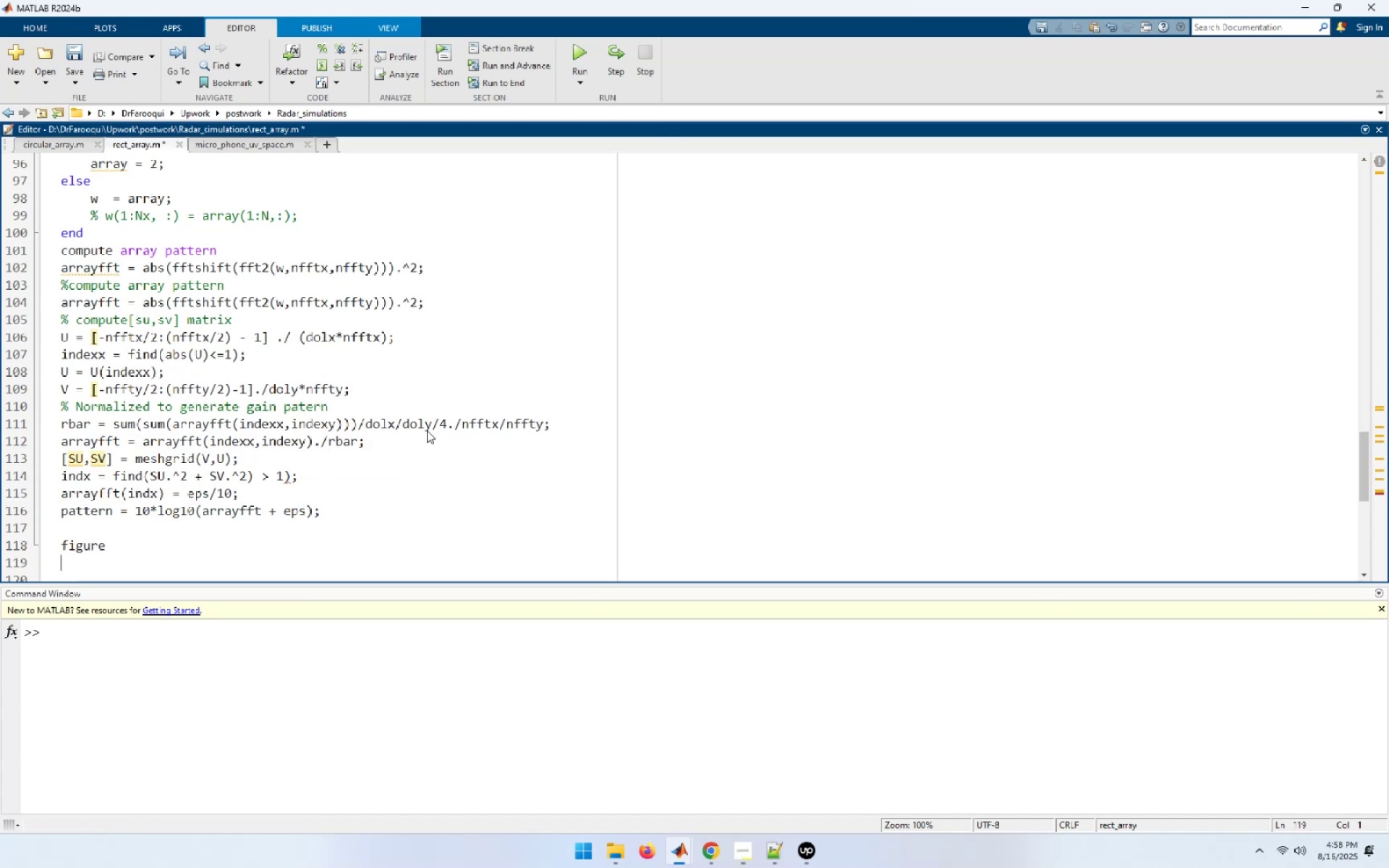 
type(mesh(V,U, pa)
key(Tab)
key(Backspace)
key(Backspace)
key(Backspace)
key(Backspace)
key(Backspace)
key(Backspace)
type(attern);)
 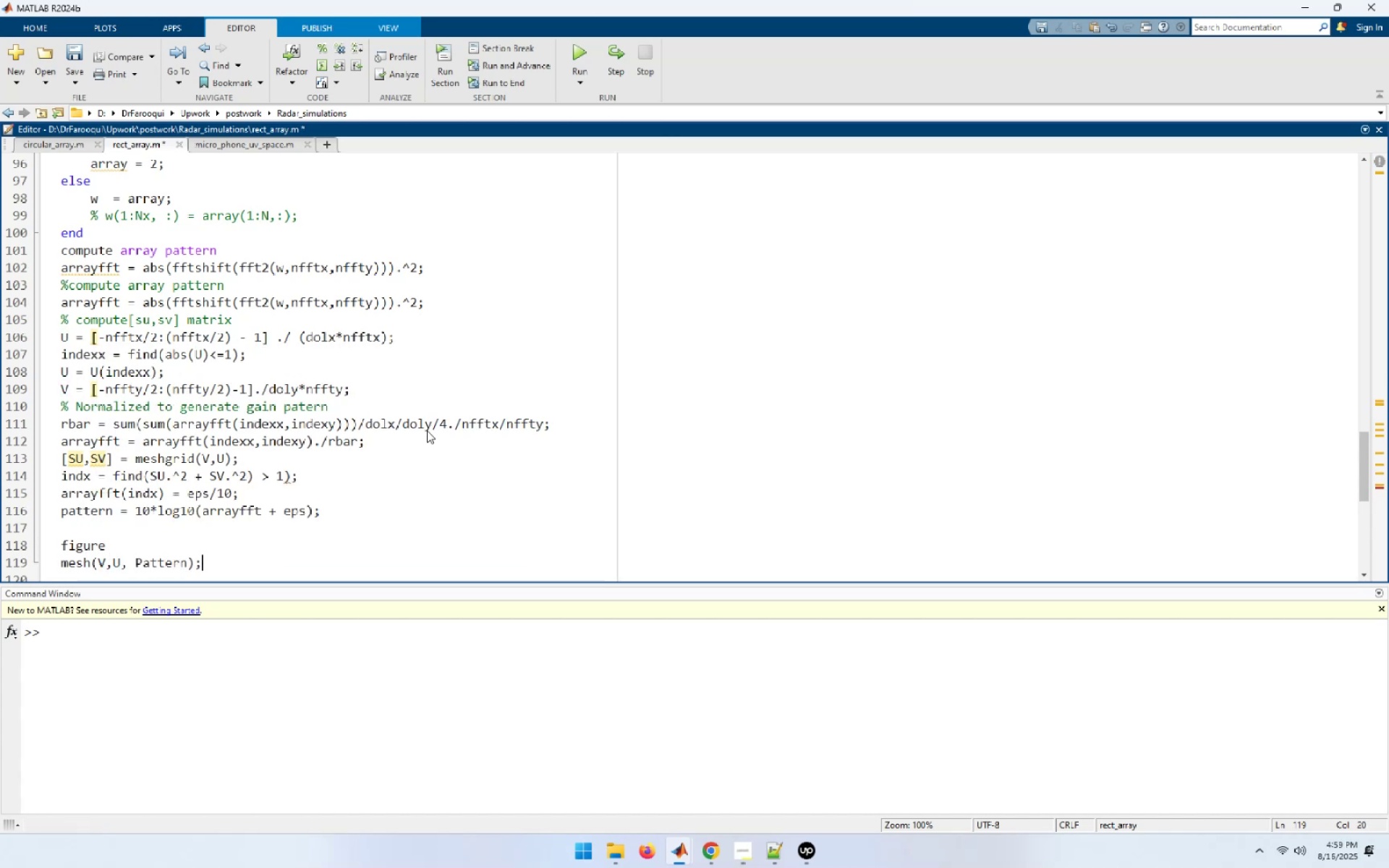 
 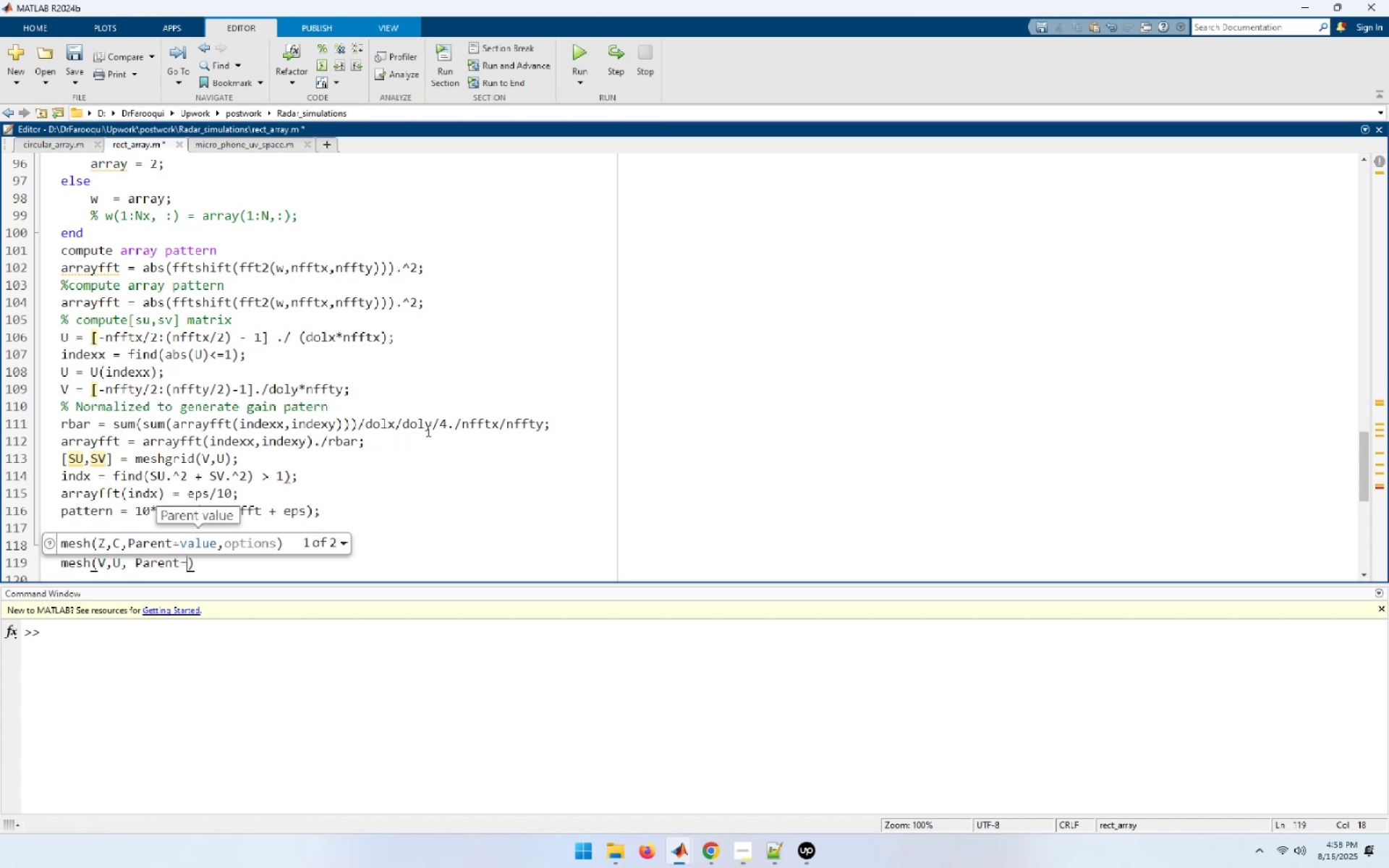 
key(Enter)
 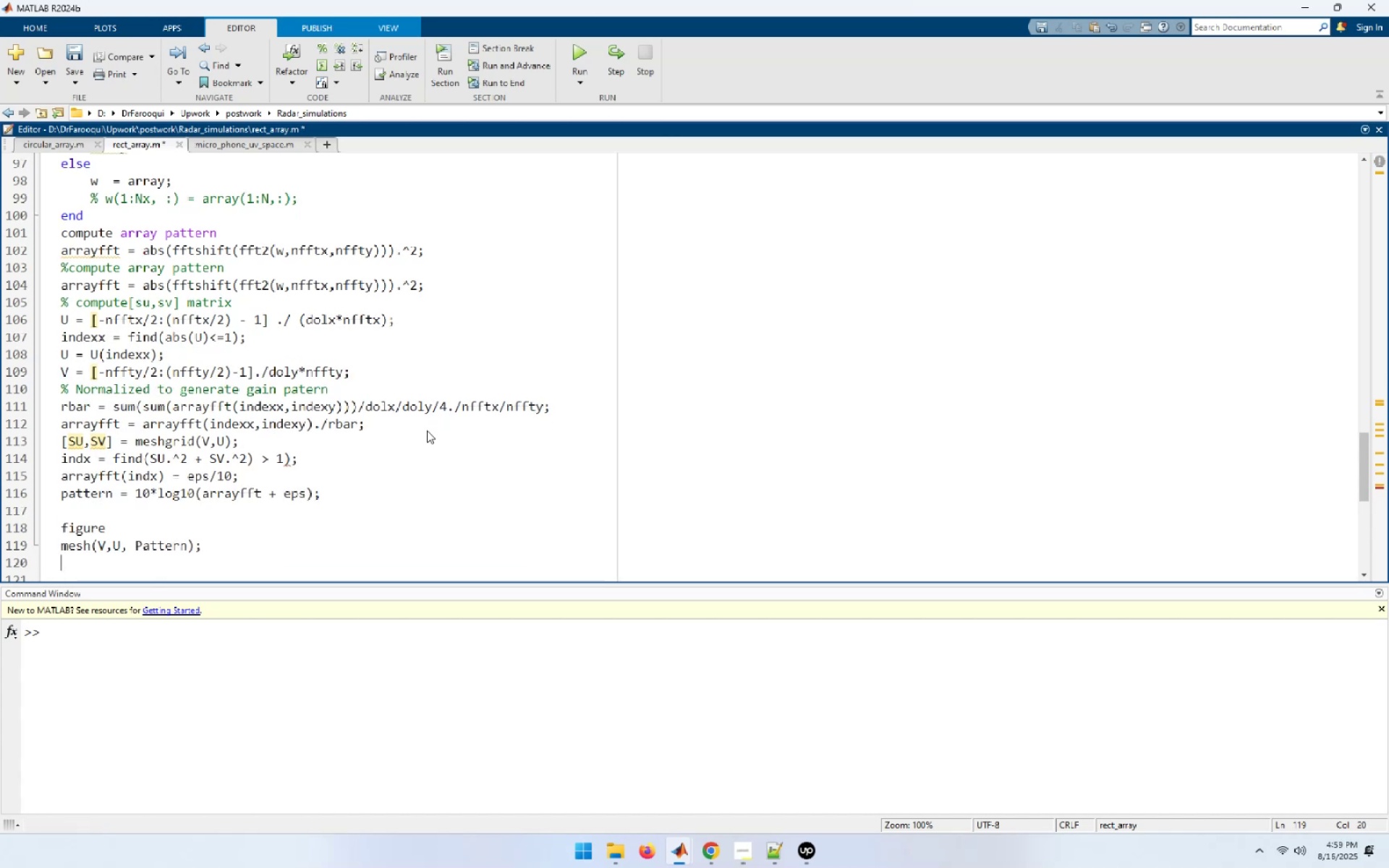 
type(xl)
key(Tab)
key(Backspace)
key(Backspace)
key(Backspace)
type(a)
key(Tab)
type(('V');)
 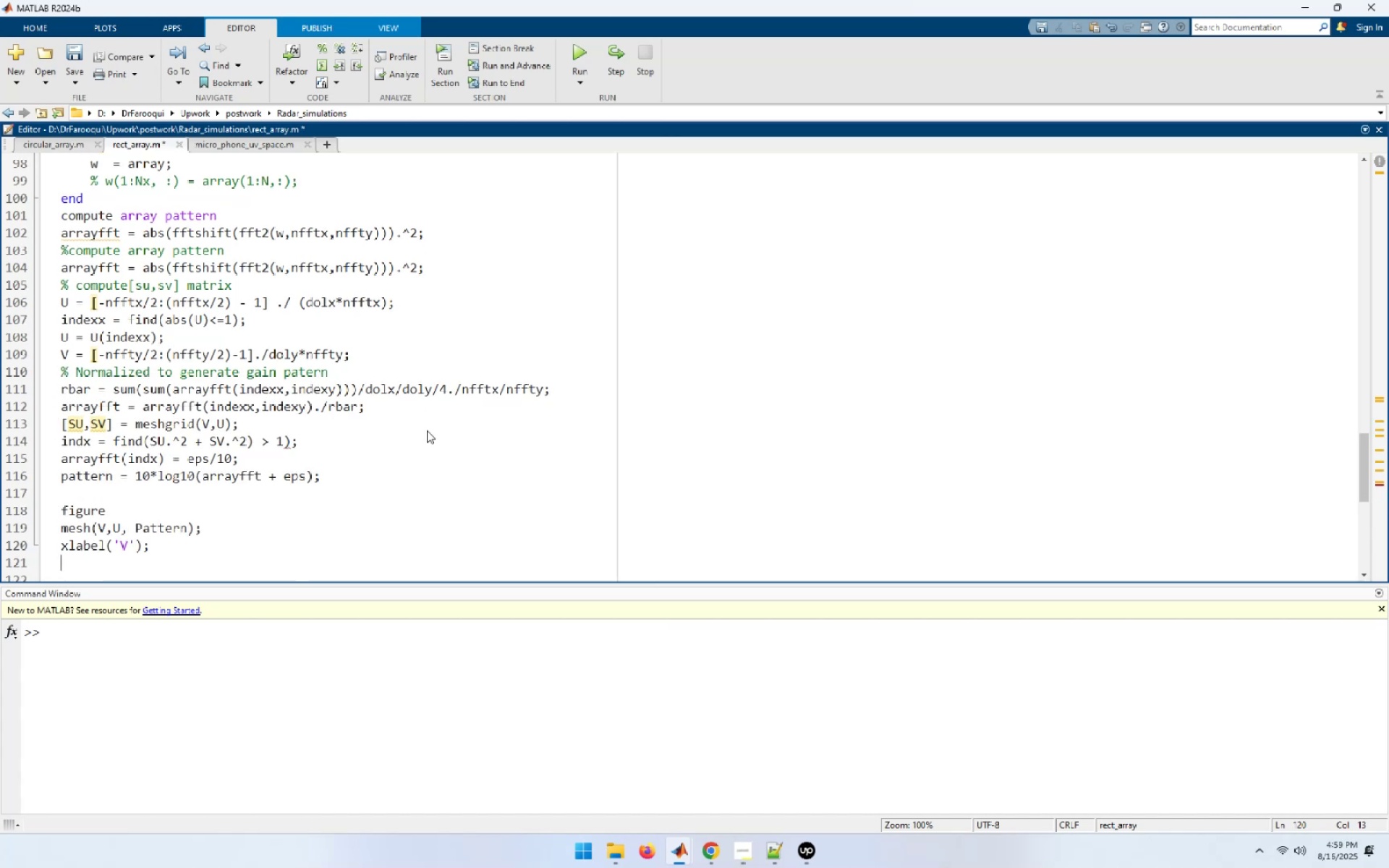 
 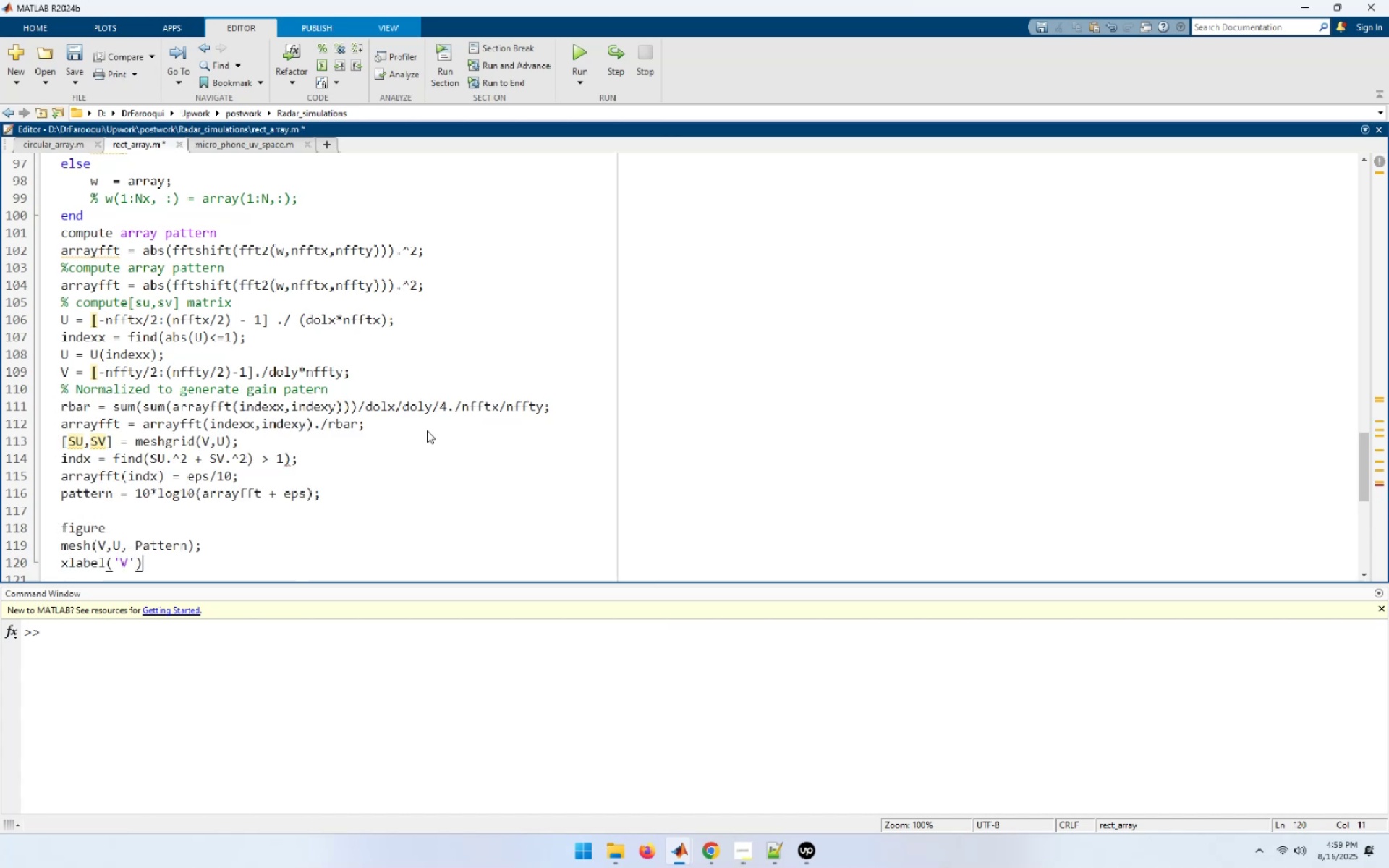 
key(Enter)
 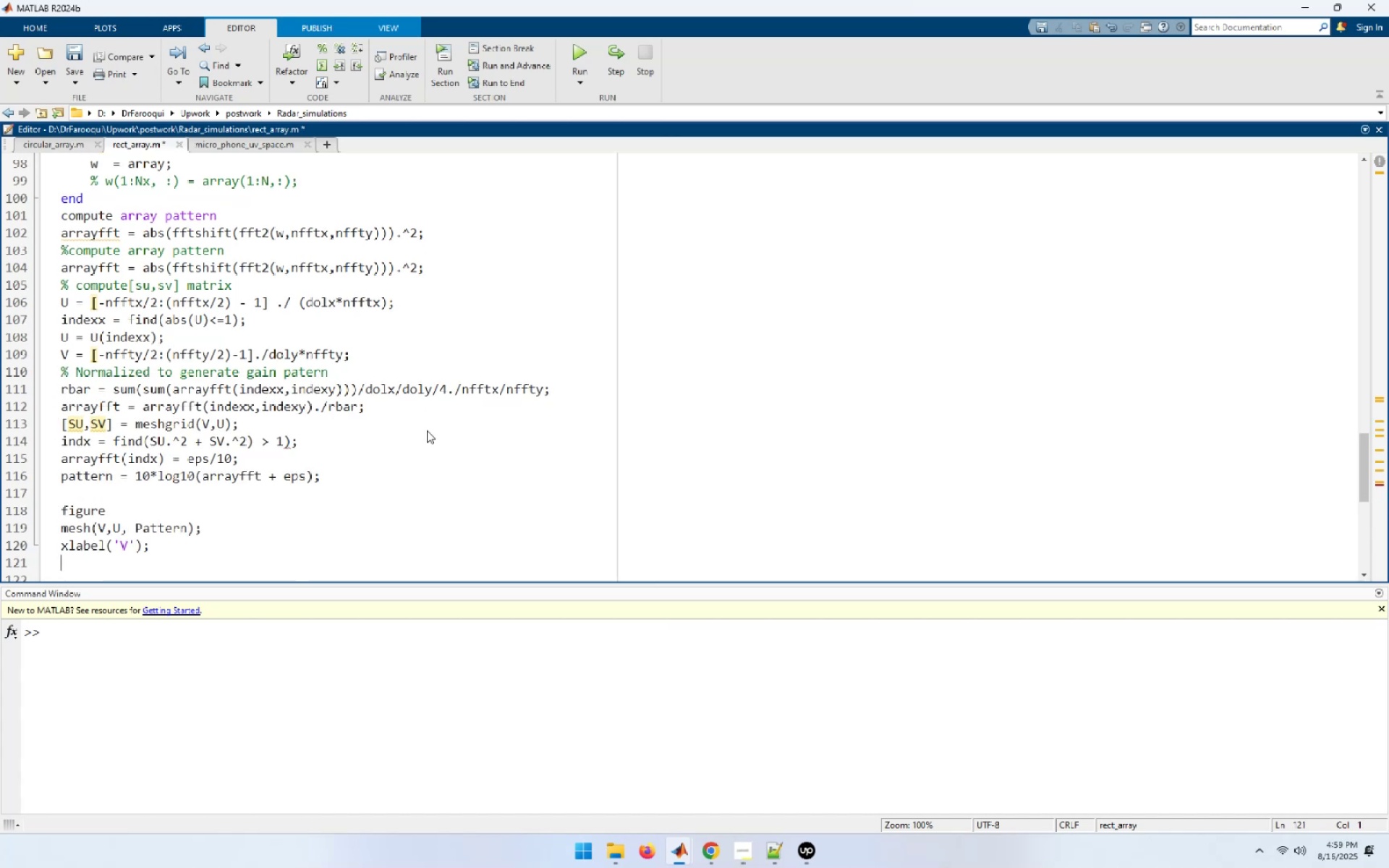 
type(yla)
key(Tab)
type(('U');)
 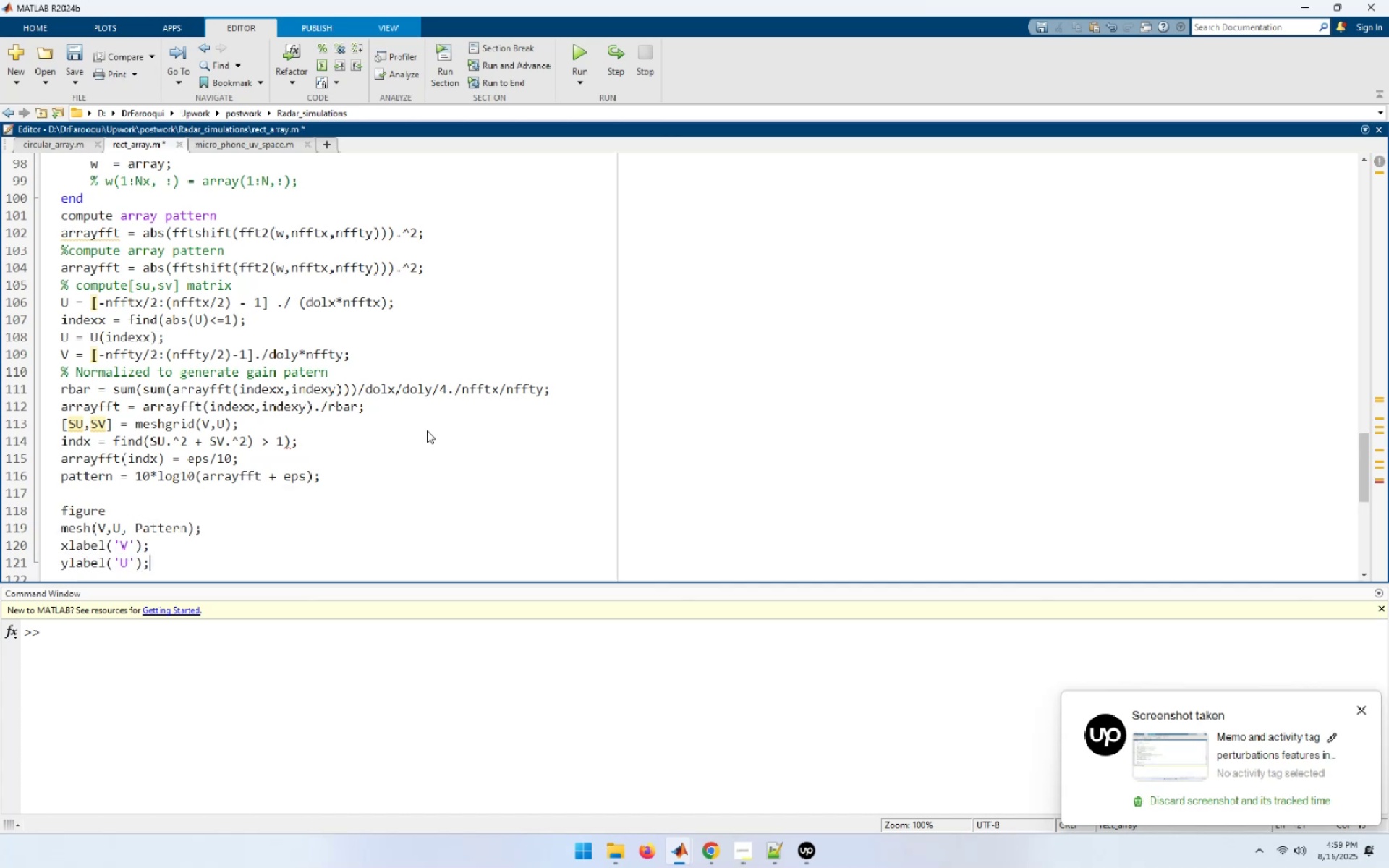 
key(Enter)
 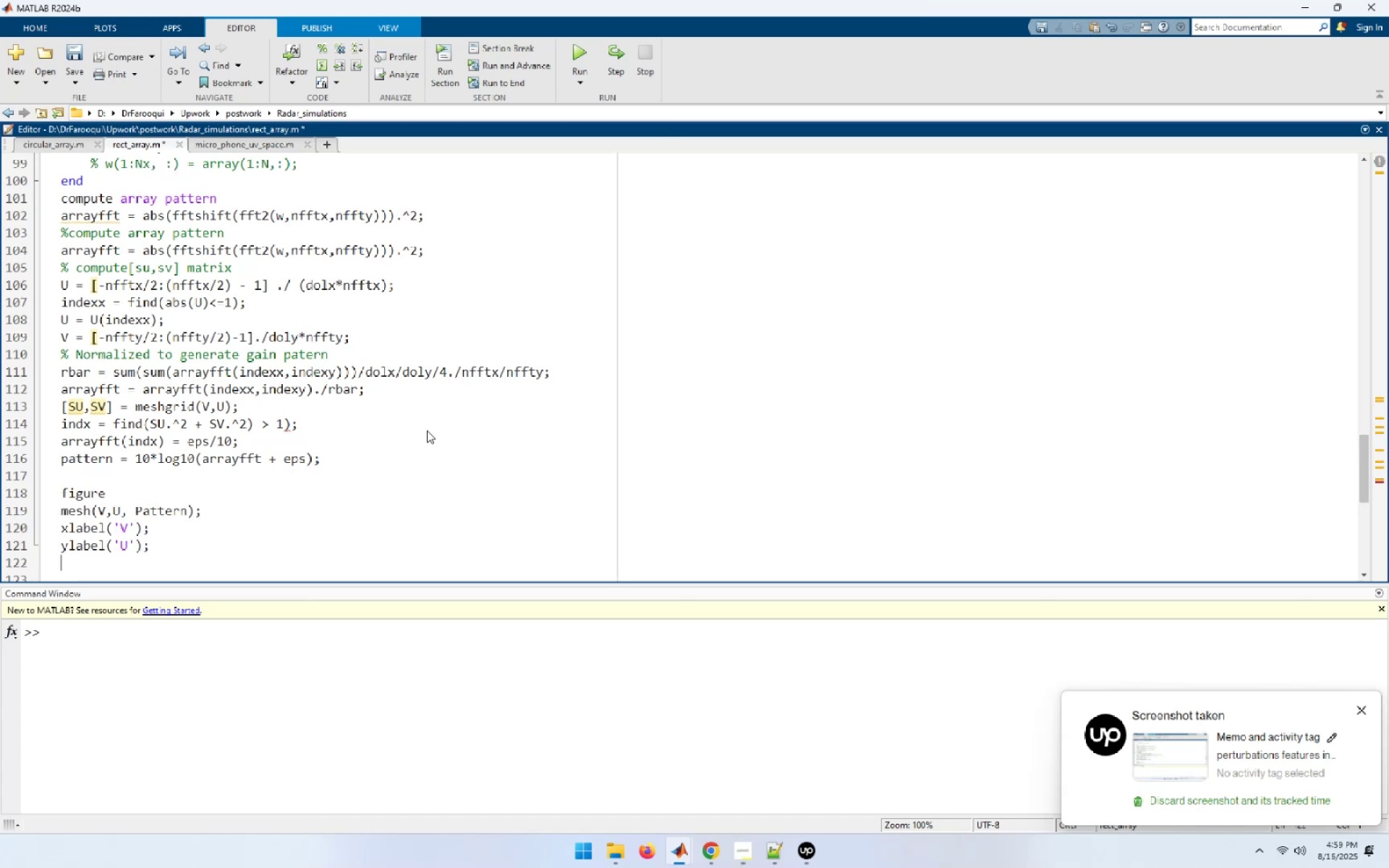 
type(zla)
key(Tab)
type(('Gain pattern - )
key(Backspace)
key(Backspace)
key(Backspace)
type((dB)[End])
key(NumpadEnter)
key(NumpadEnter)
 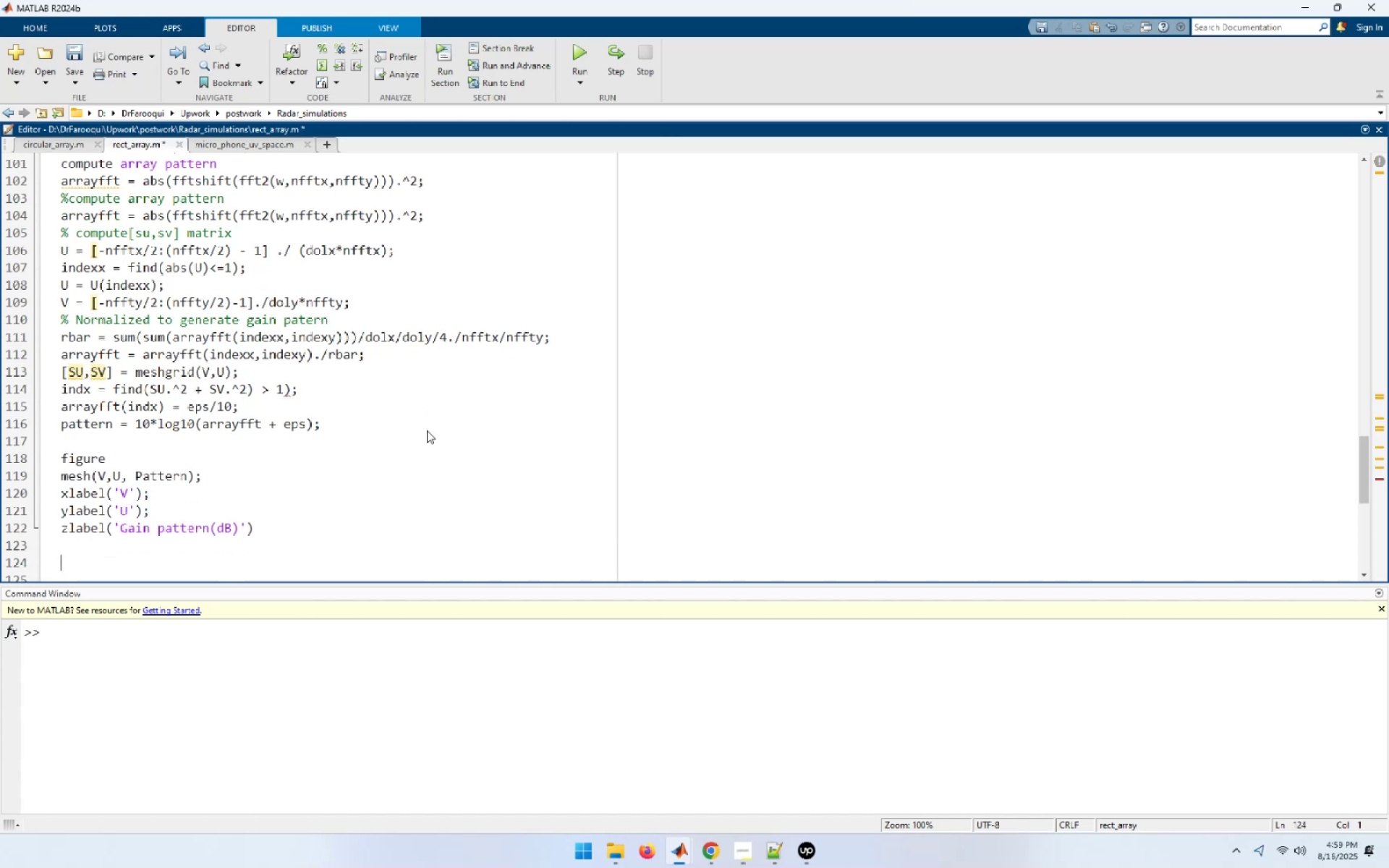 
wait(13.63)
 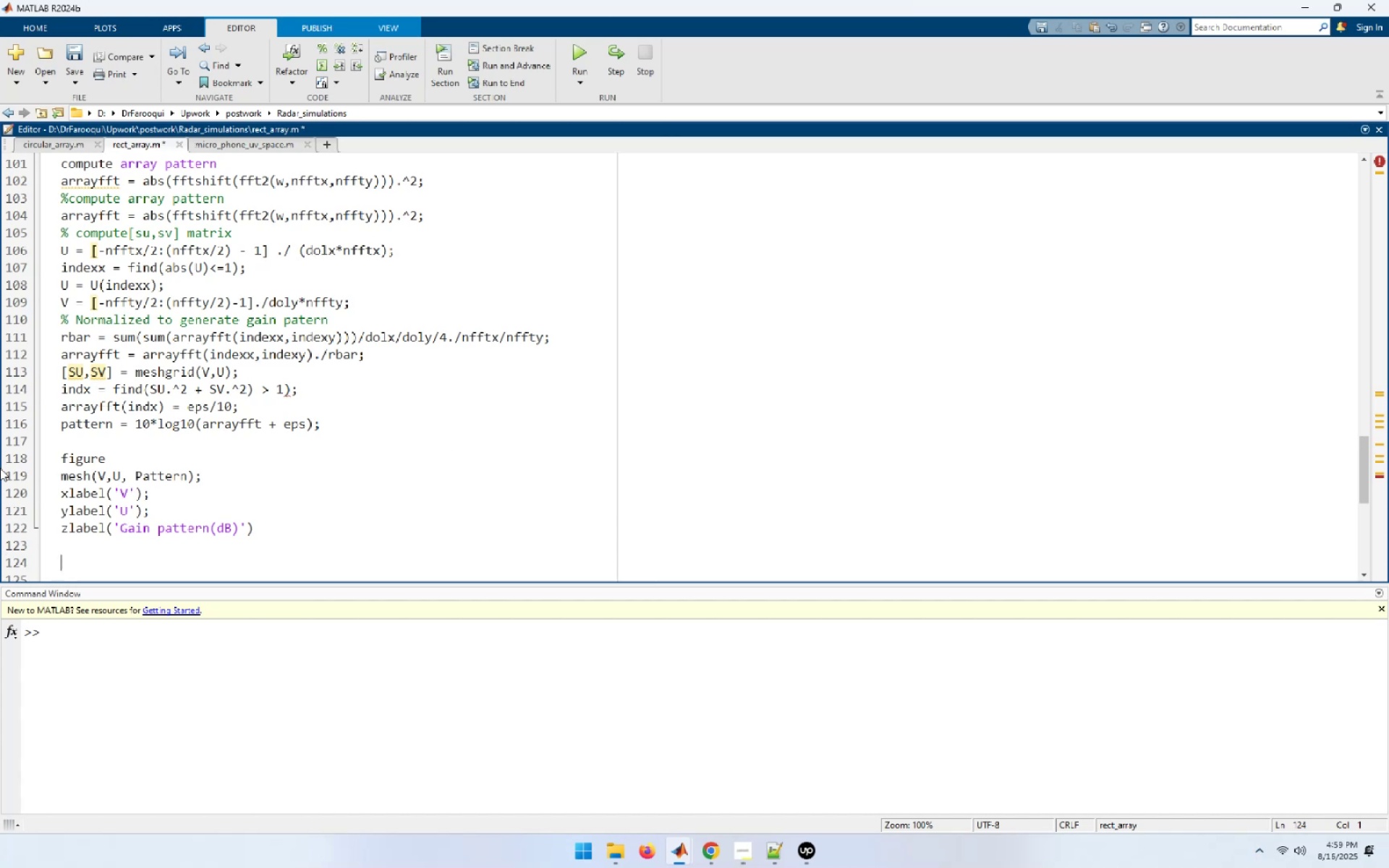 
type(figure)
 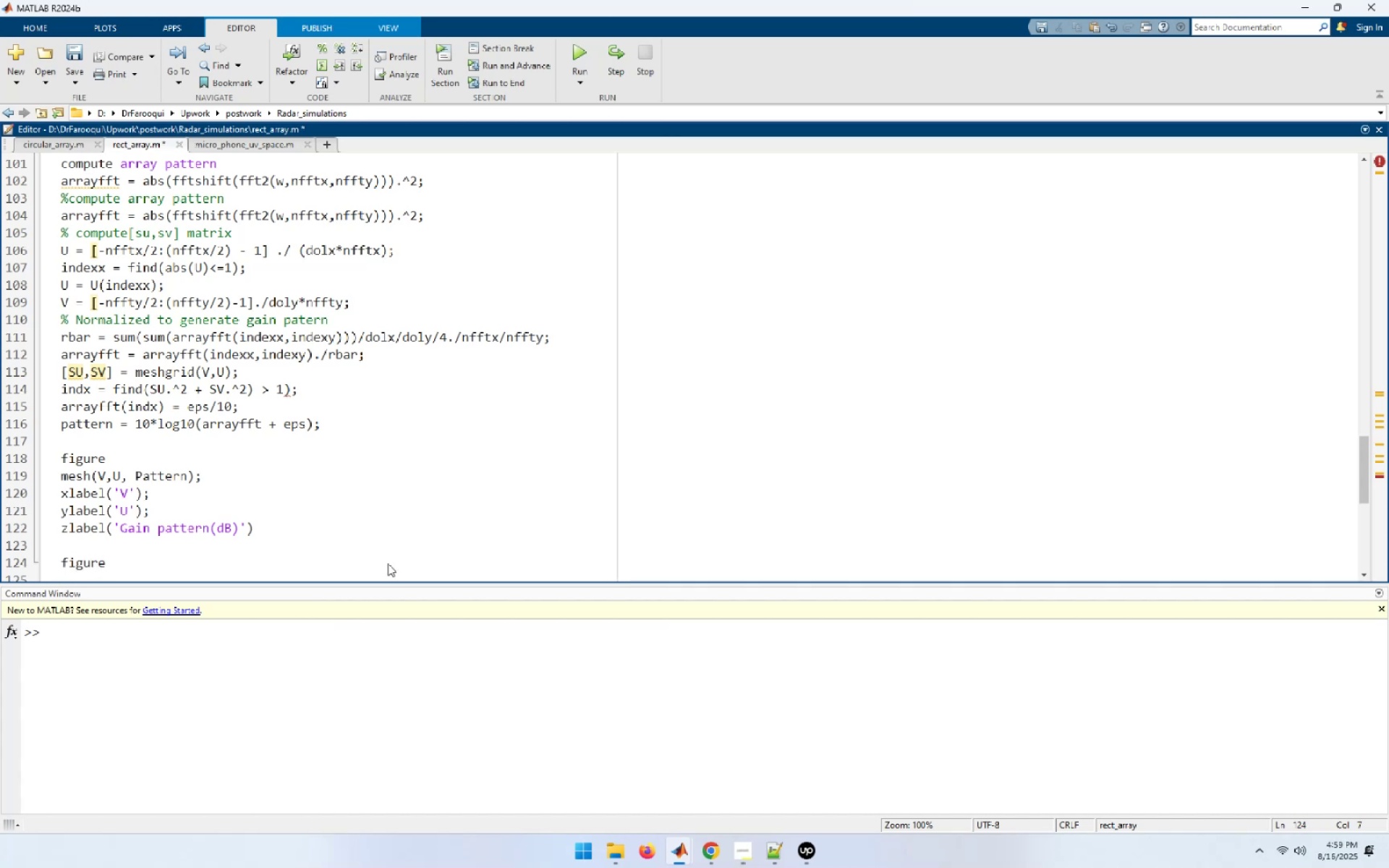 
key(Enter)
 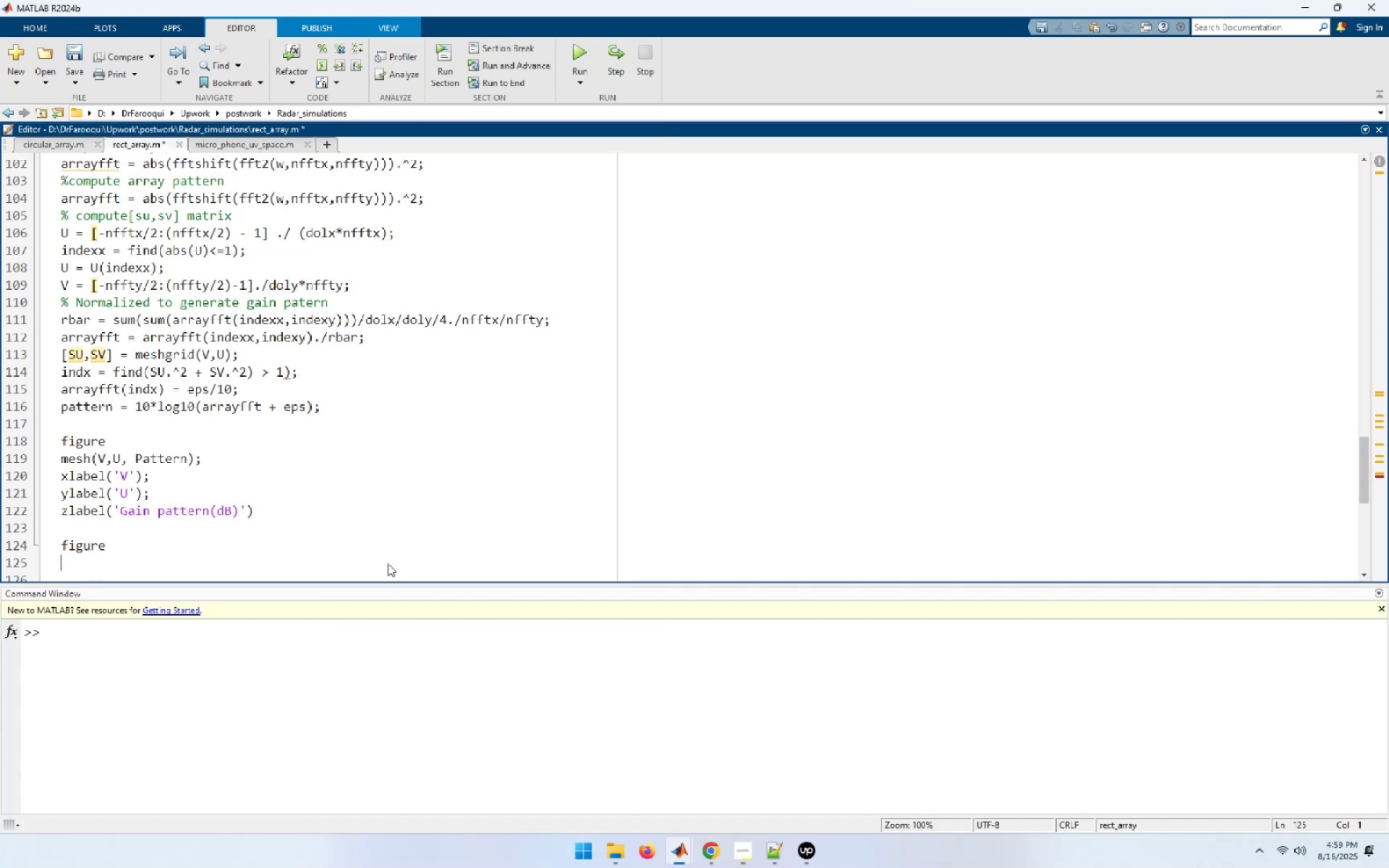 
type(cont)
key(Tab)
type((V,U, pa)
key(Tab)
type();)
 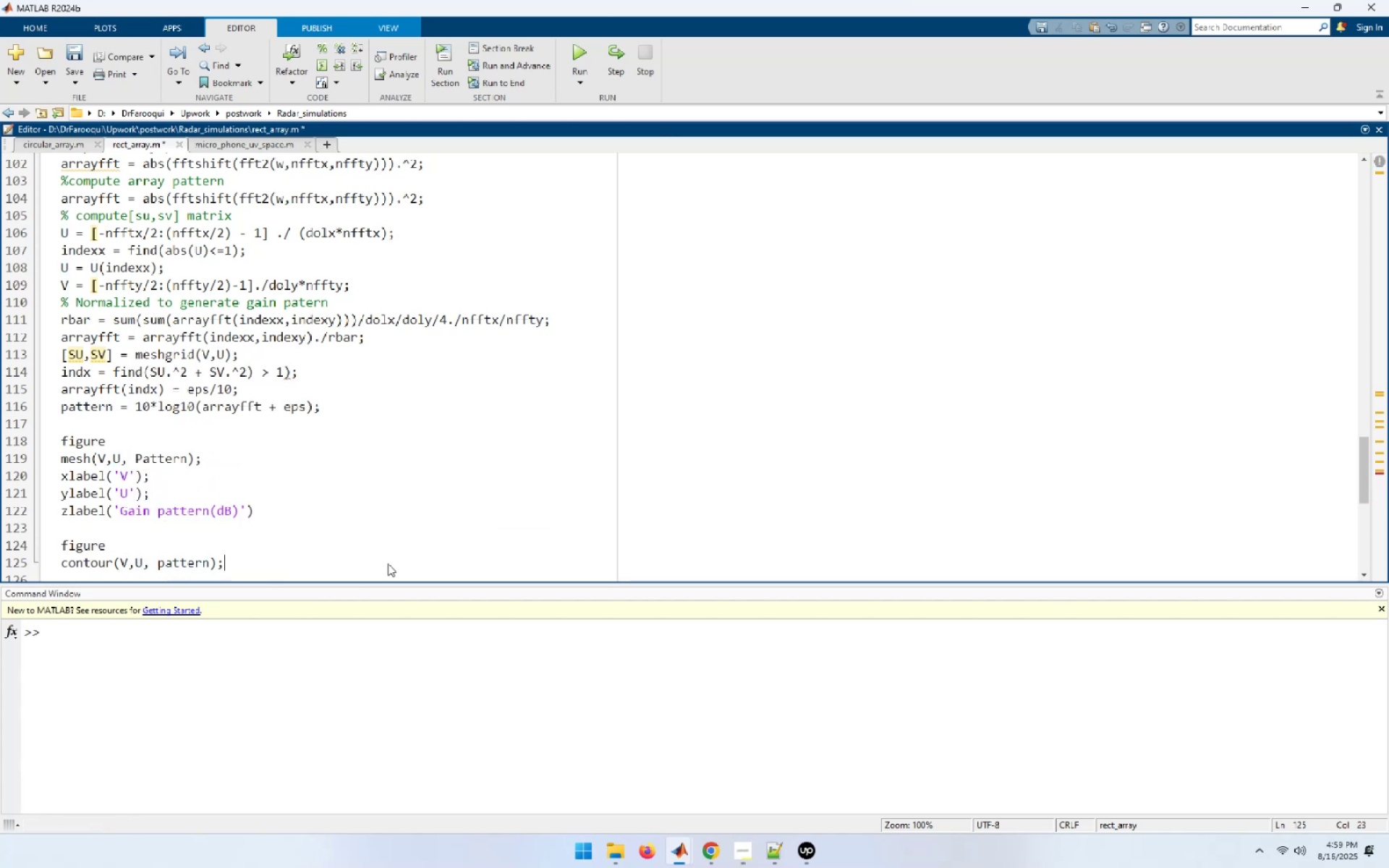 
key(Enter)
 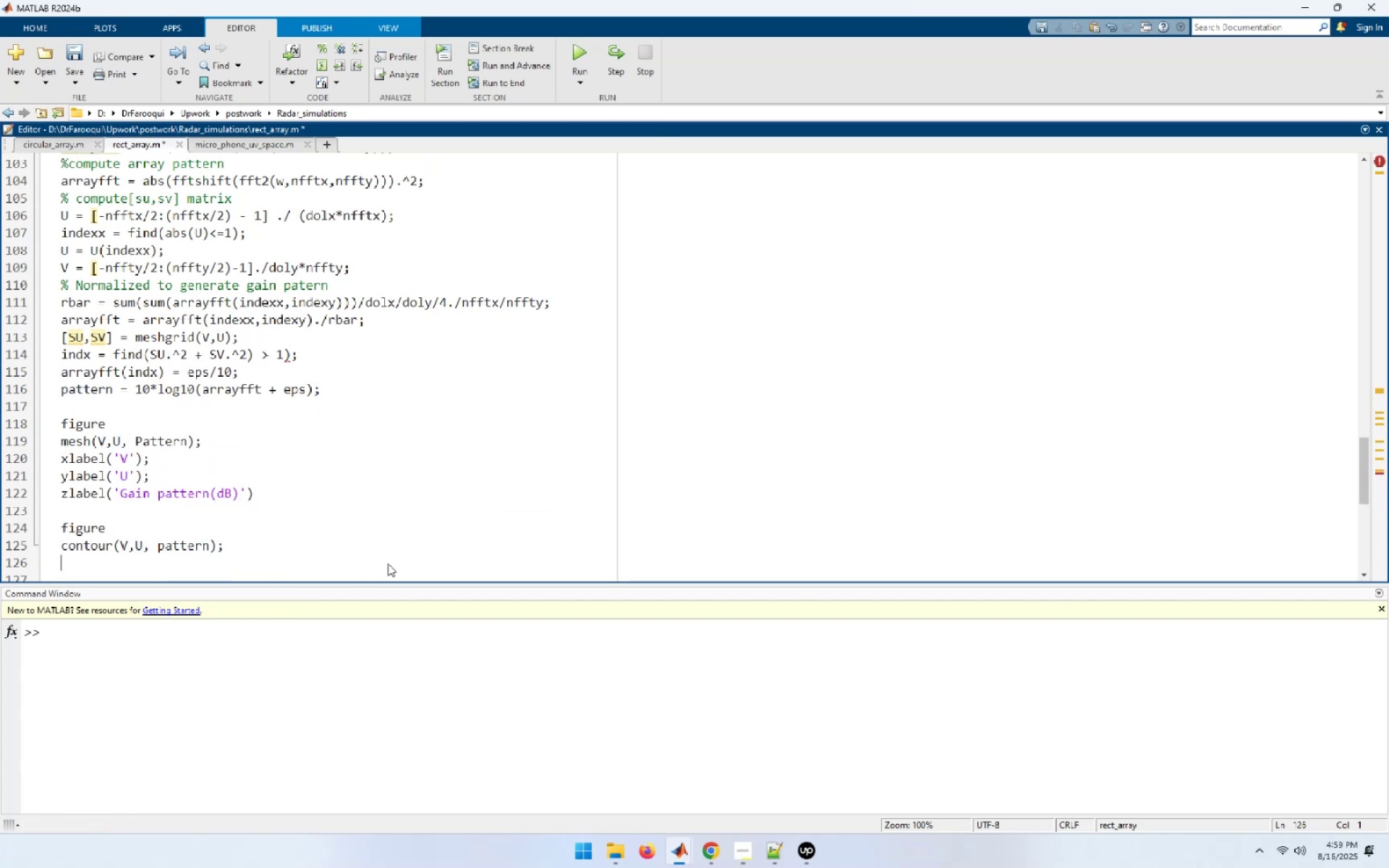 
type(gird)
 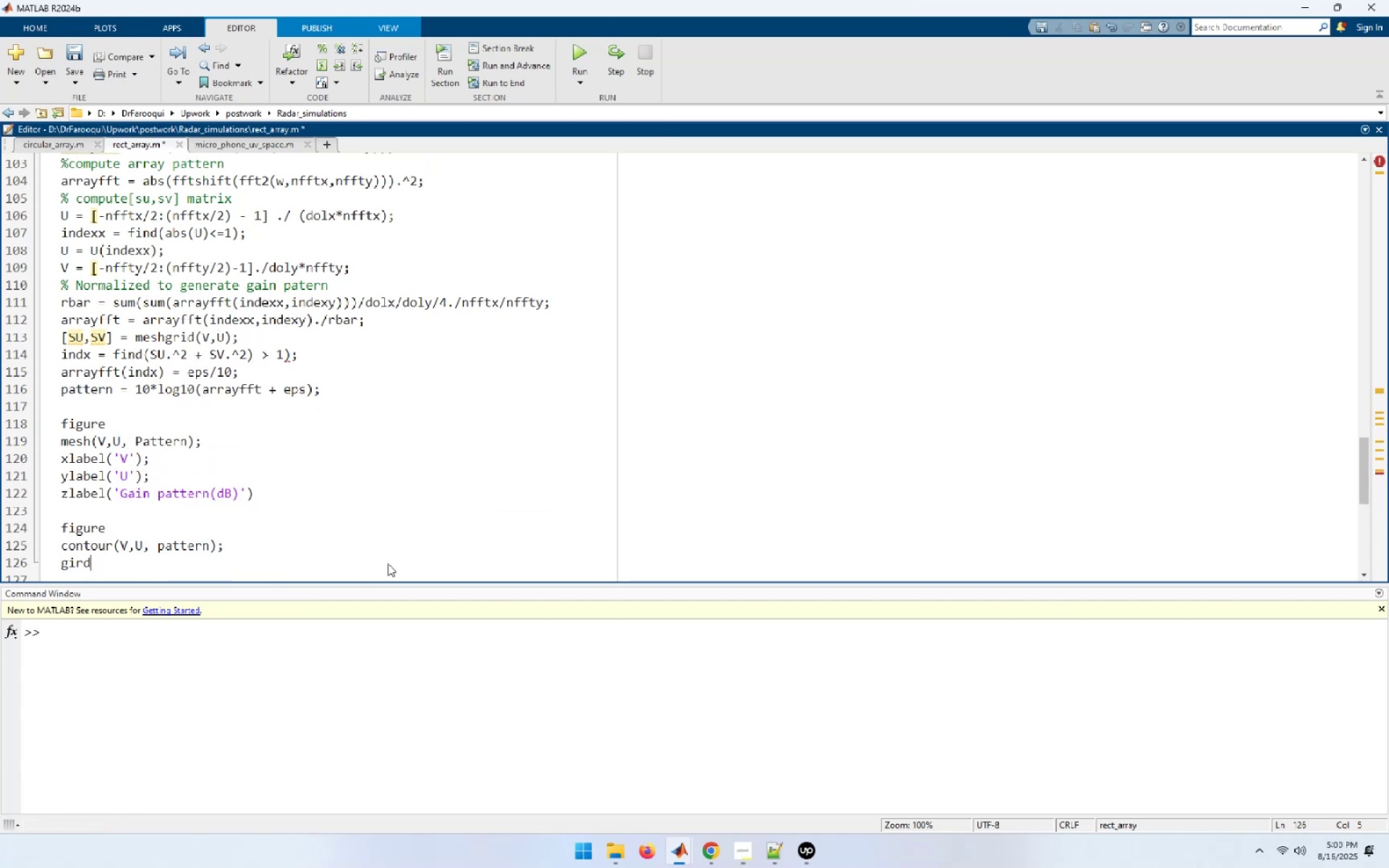 
key(Enter)
 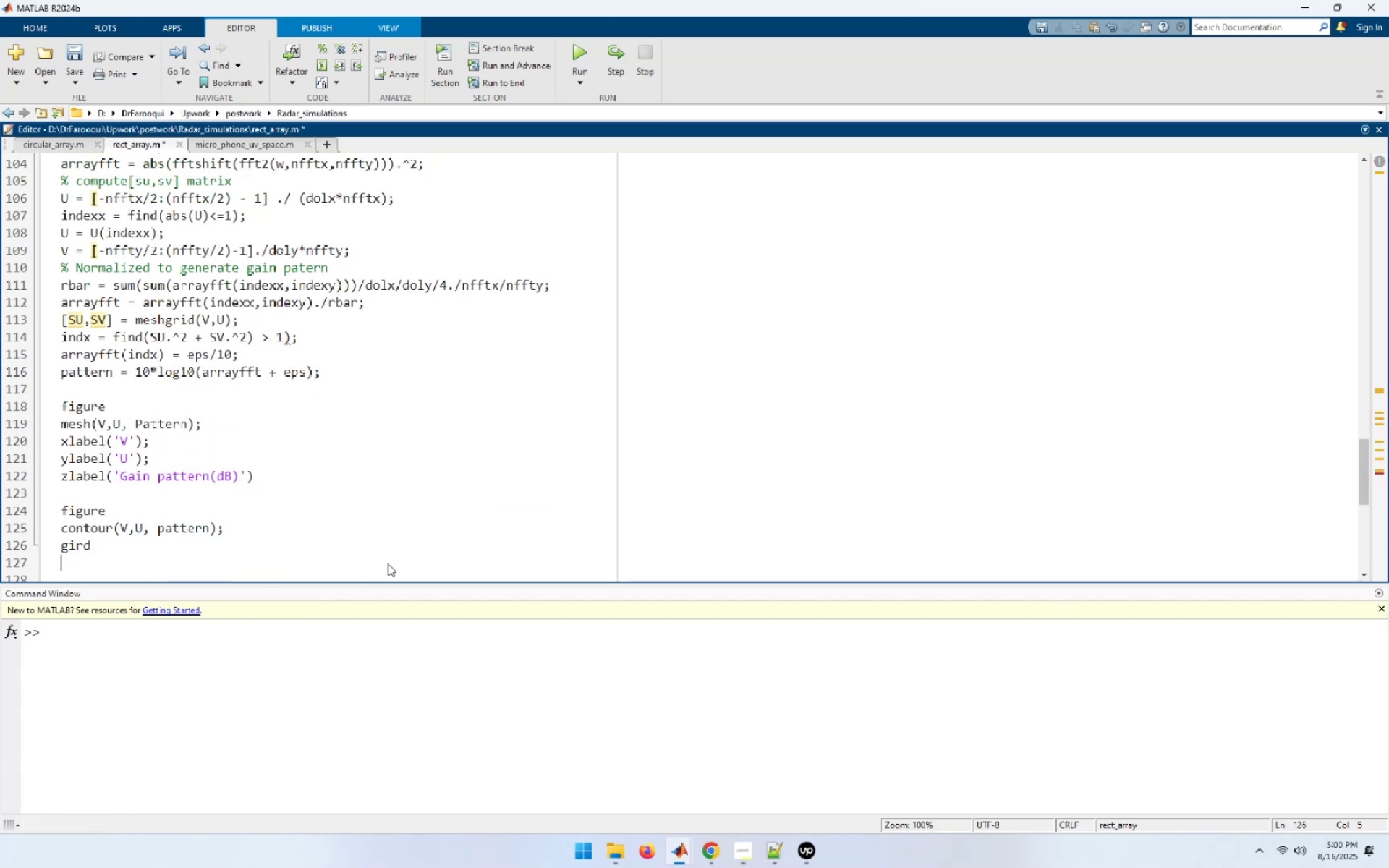 
type(axis image)
 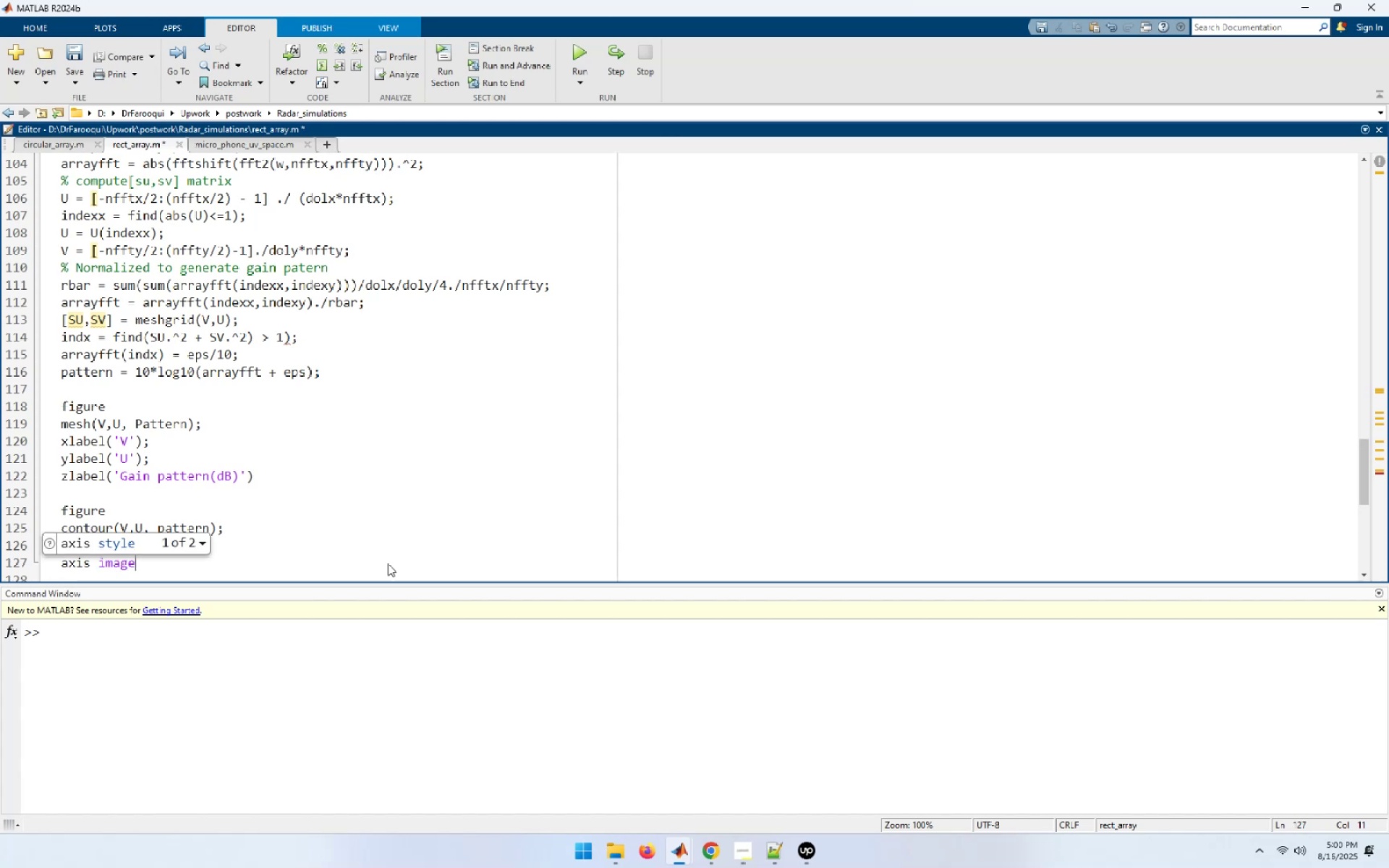 
key(Enter)
 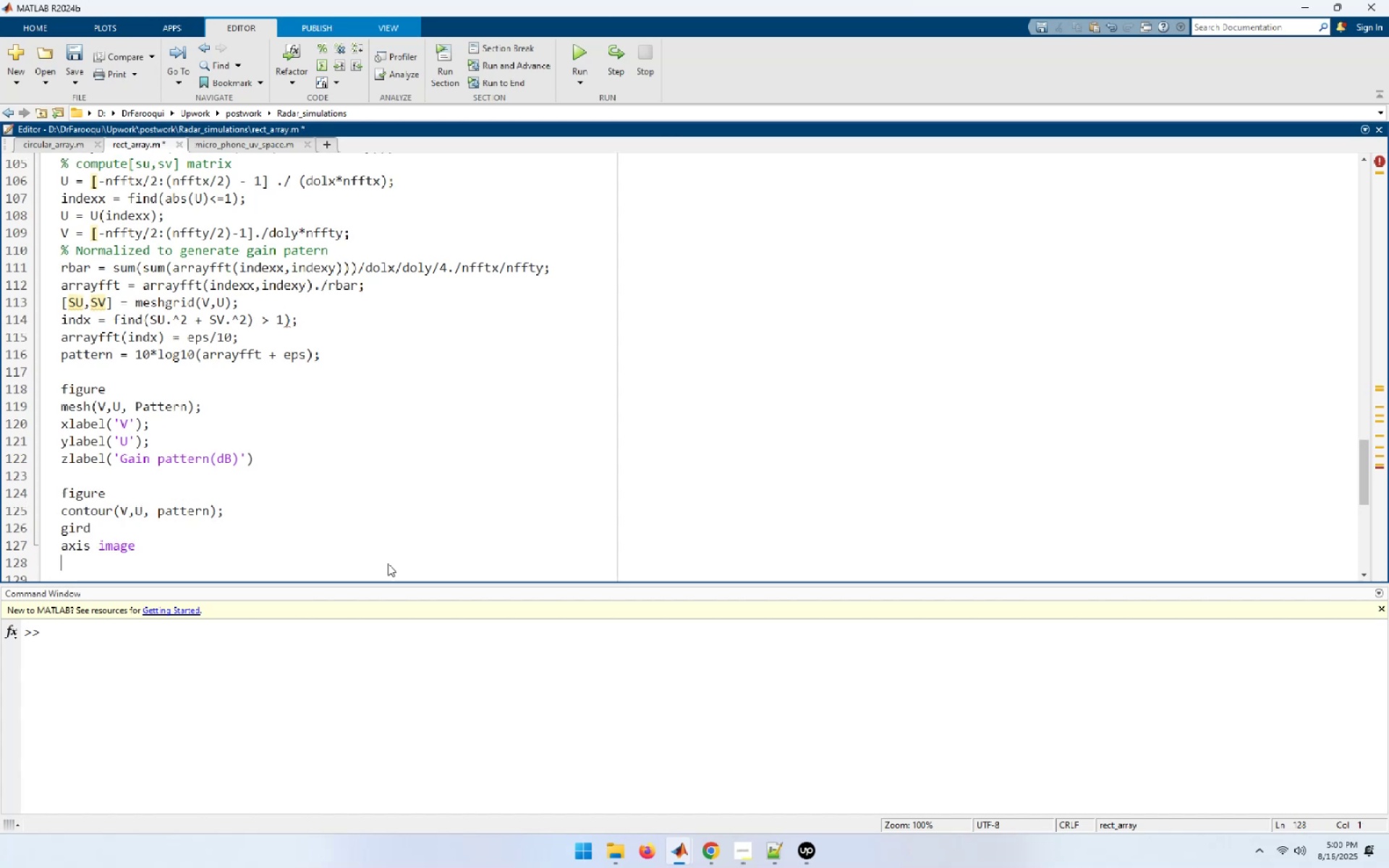 
type(xl)
key(Tab)
key(Backspace)
key(Backspace)
key(Backspace)
key(Backspace)
key(Backspace)
 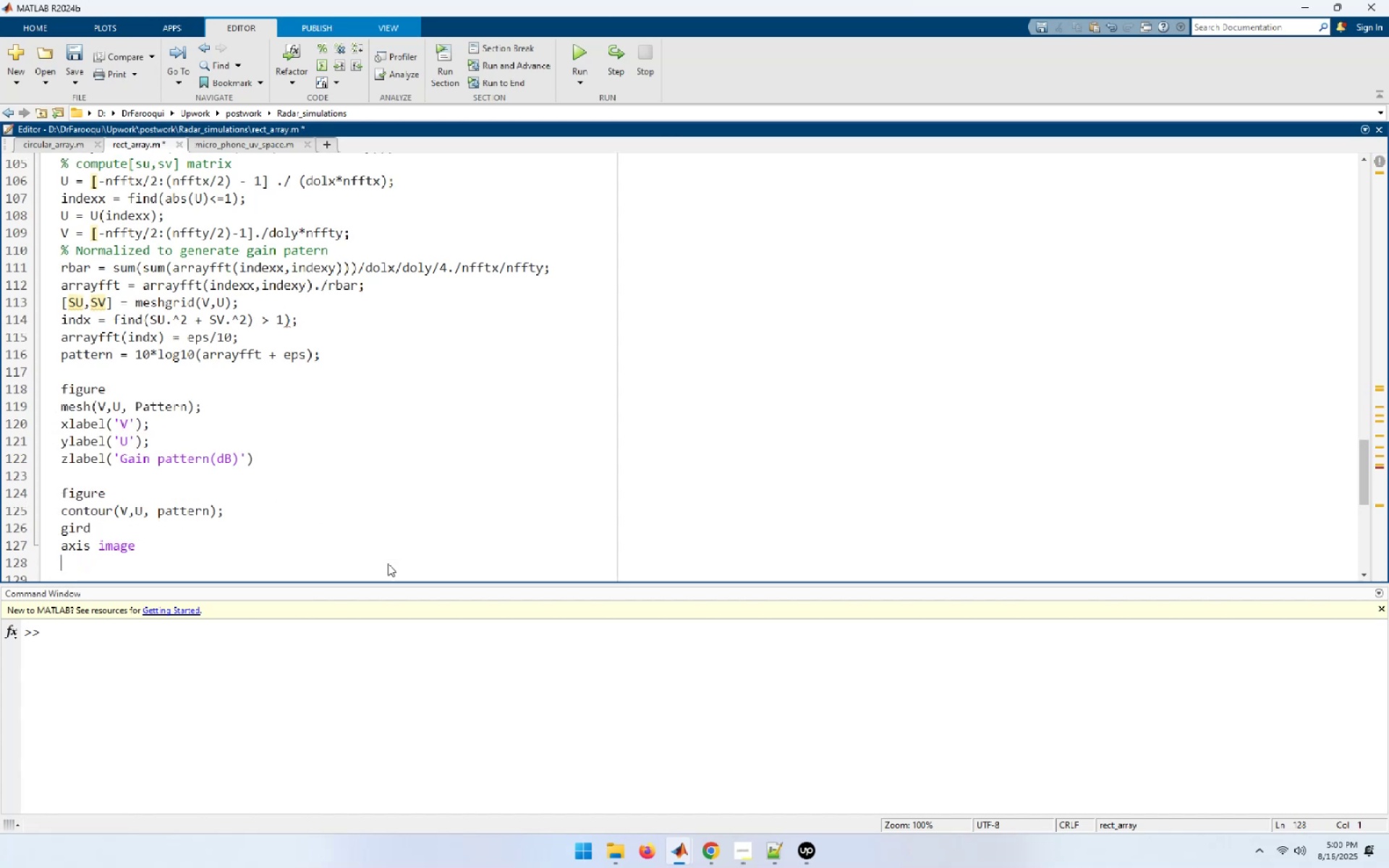 
hold_key(key=ArrowUp, duration=0.3)
 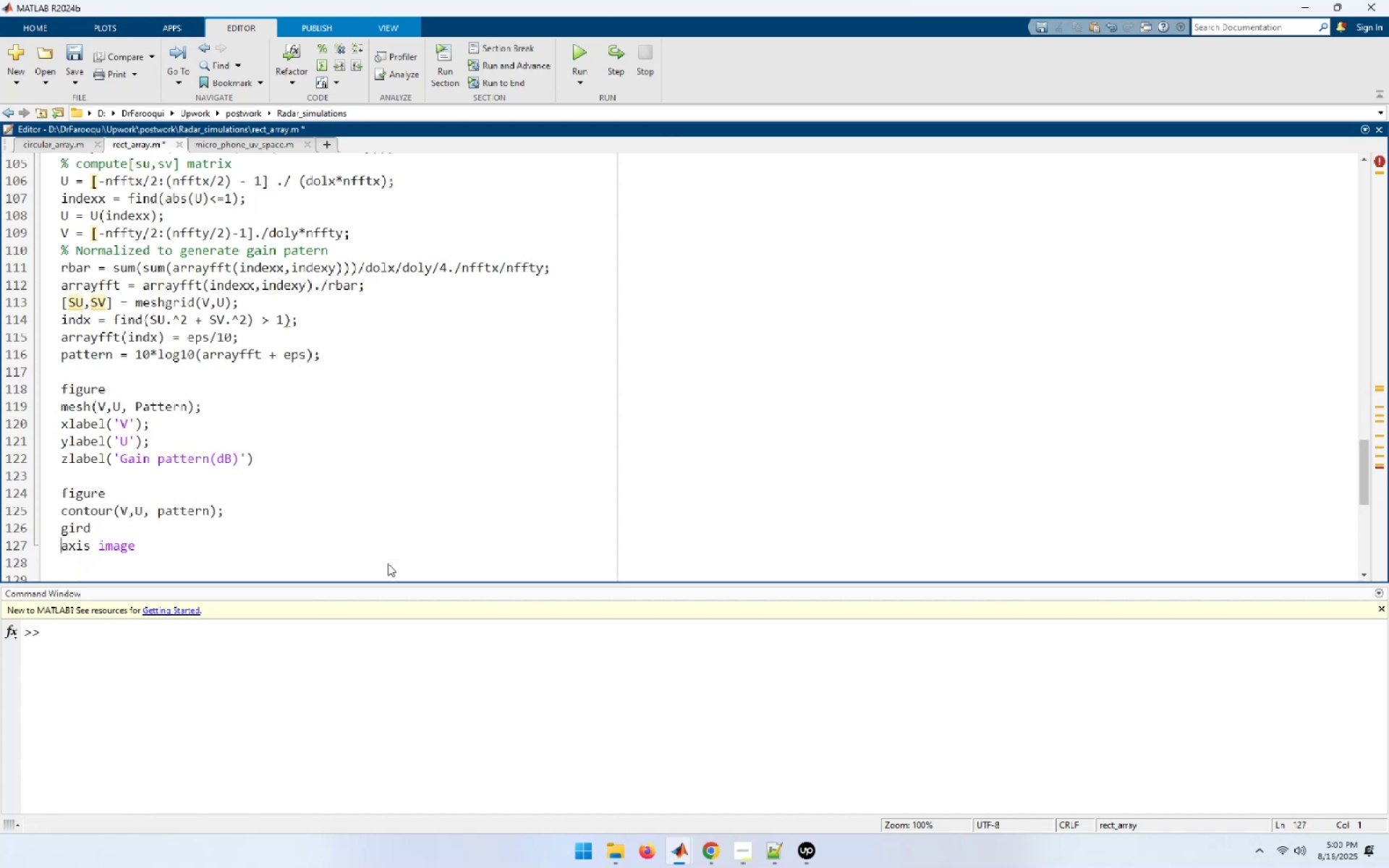 
hold_key(key=ArrowUp, duration=0.64)
 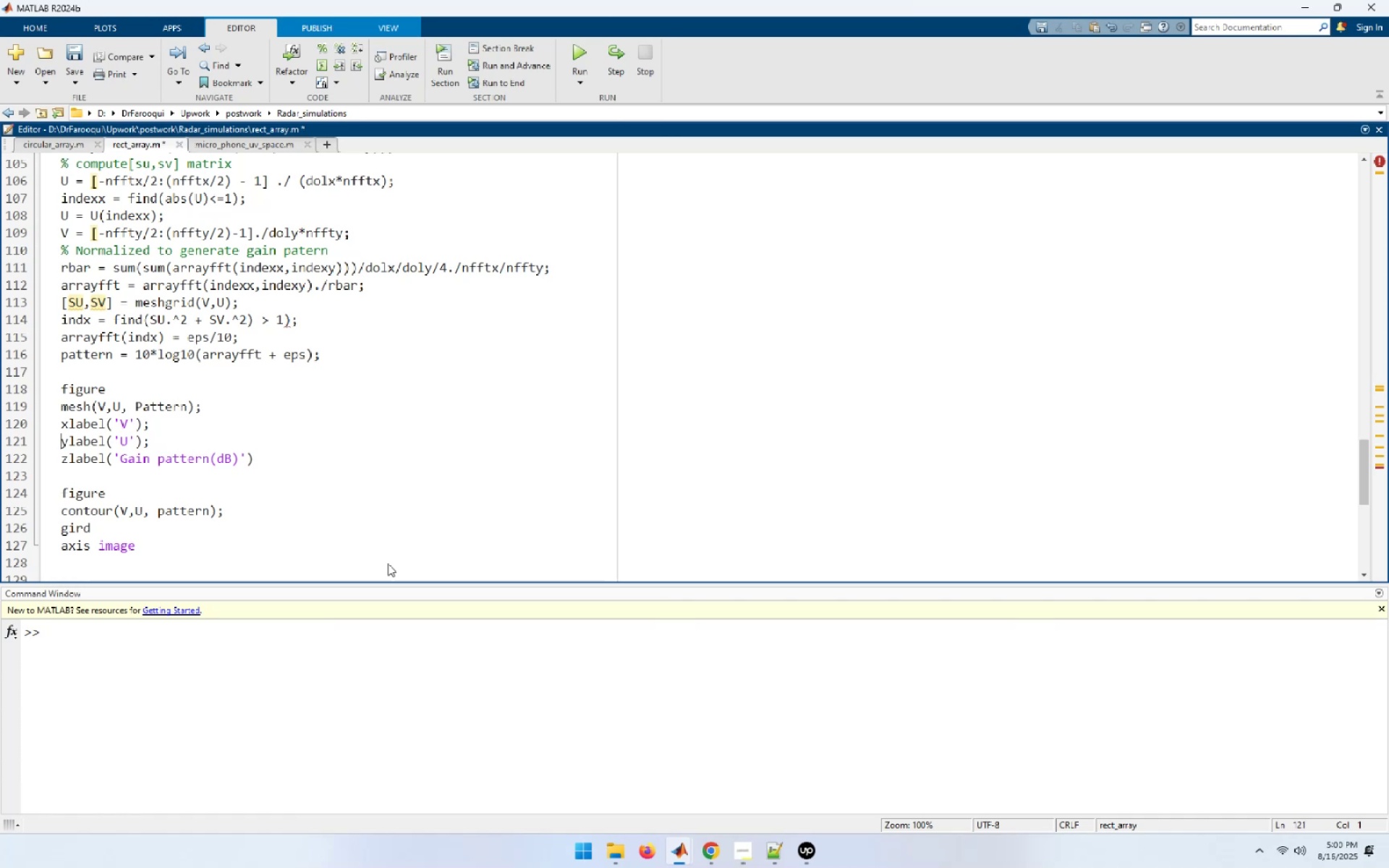 
key(ArrowUp)
 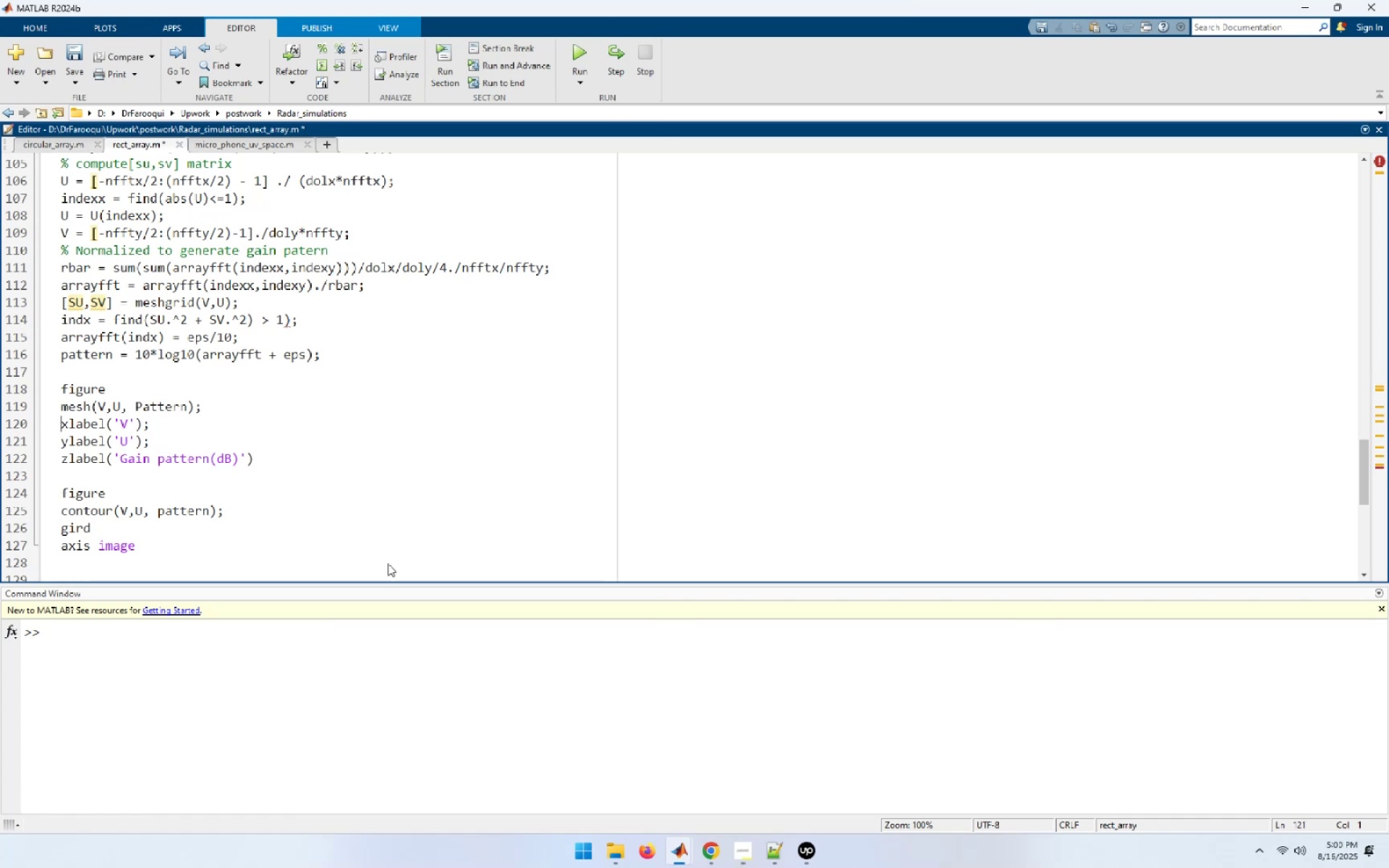 
key(Shift+End)
 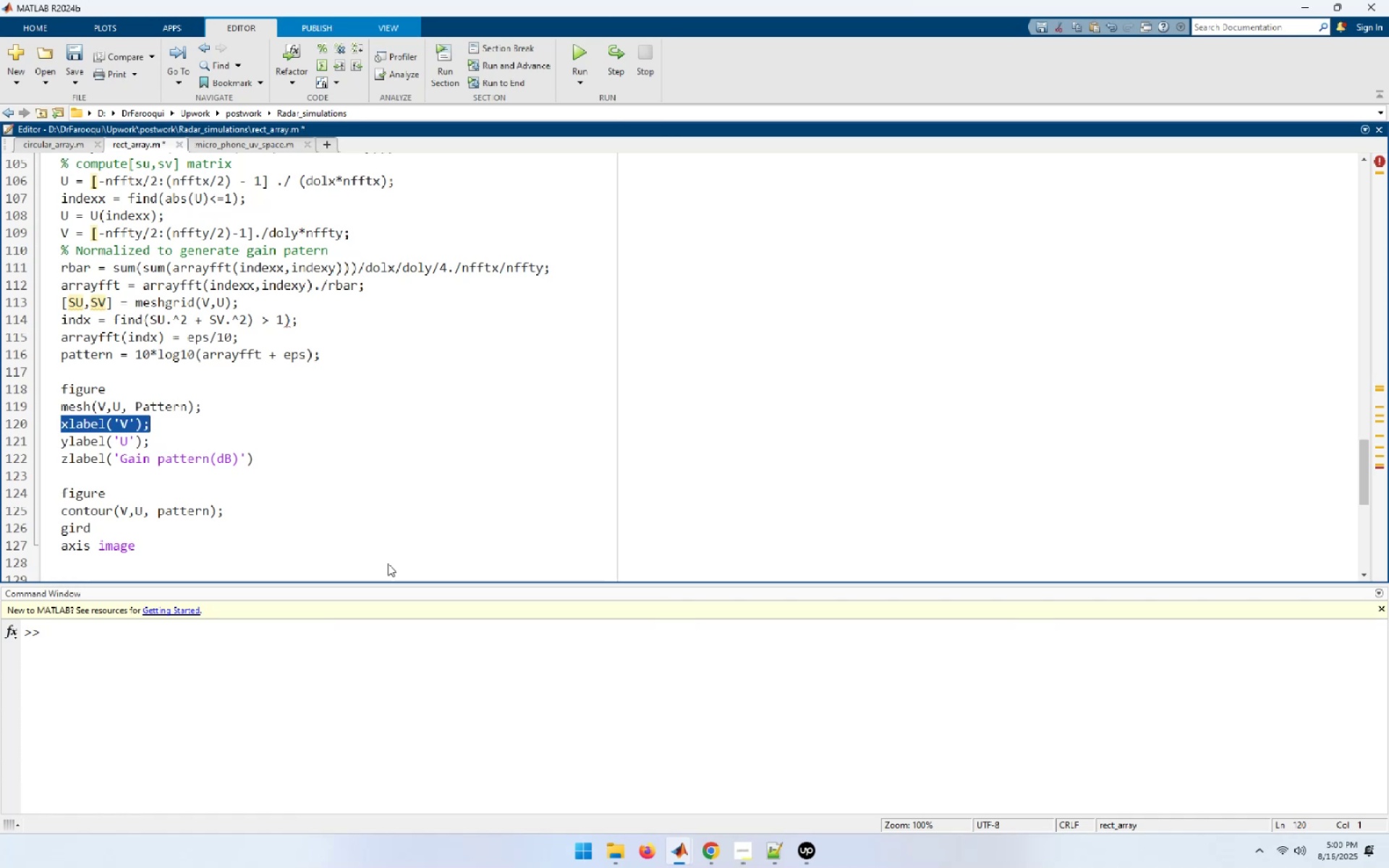 
key(Shift+ArrowDown)
 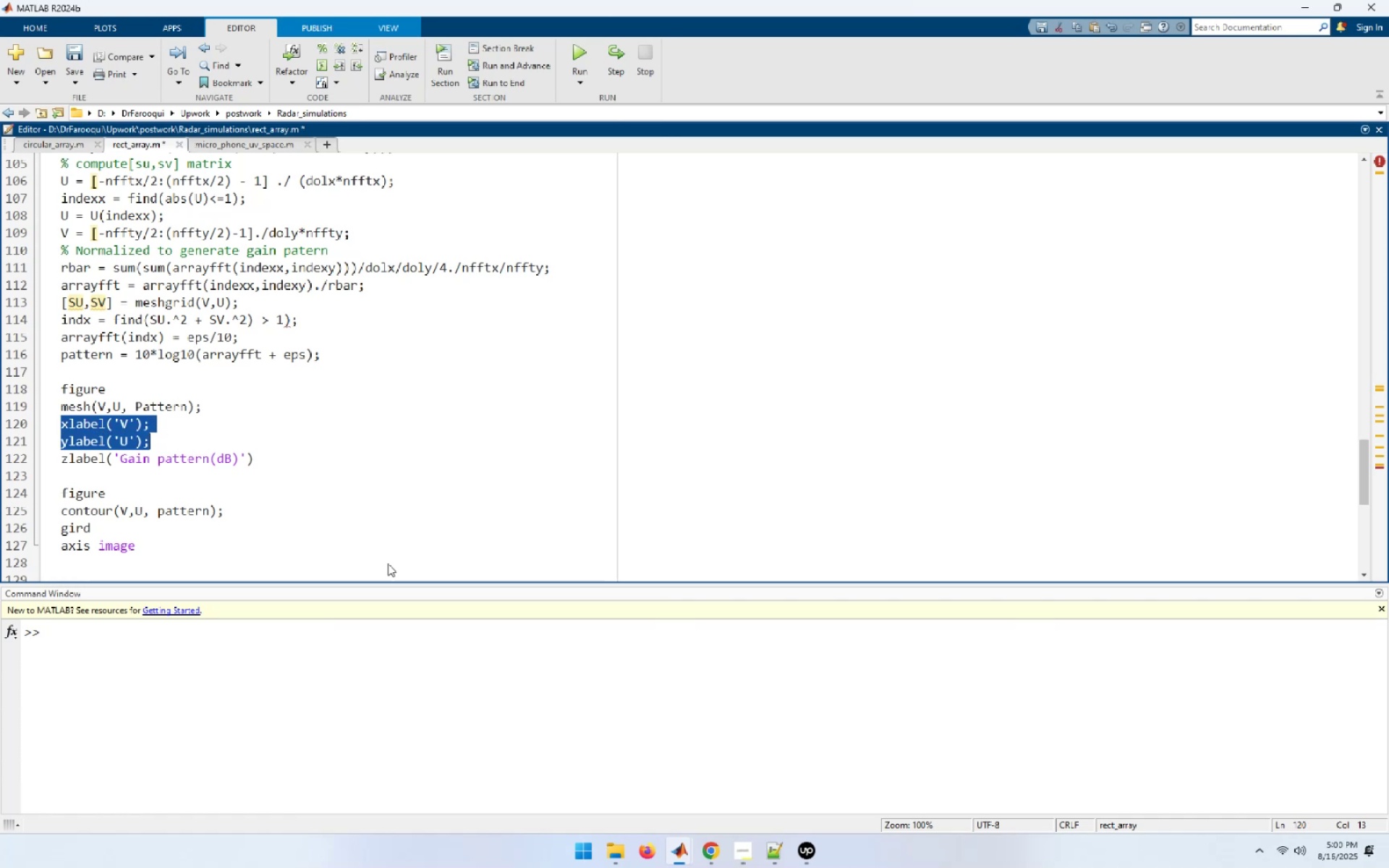 
key(Shift+ArrowDown)
 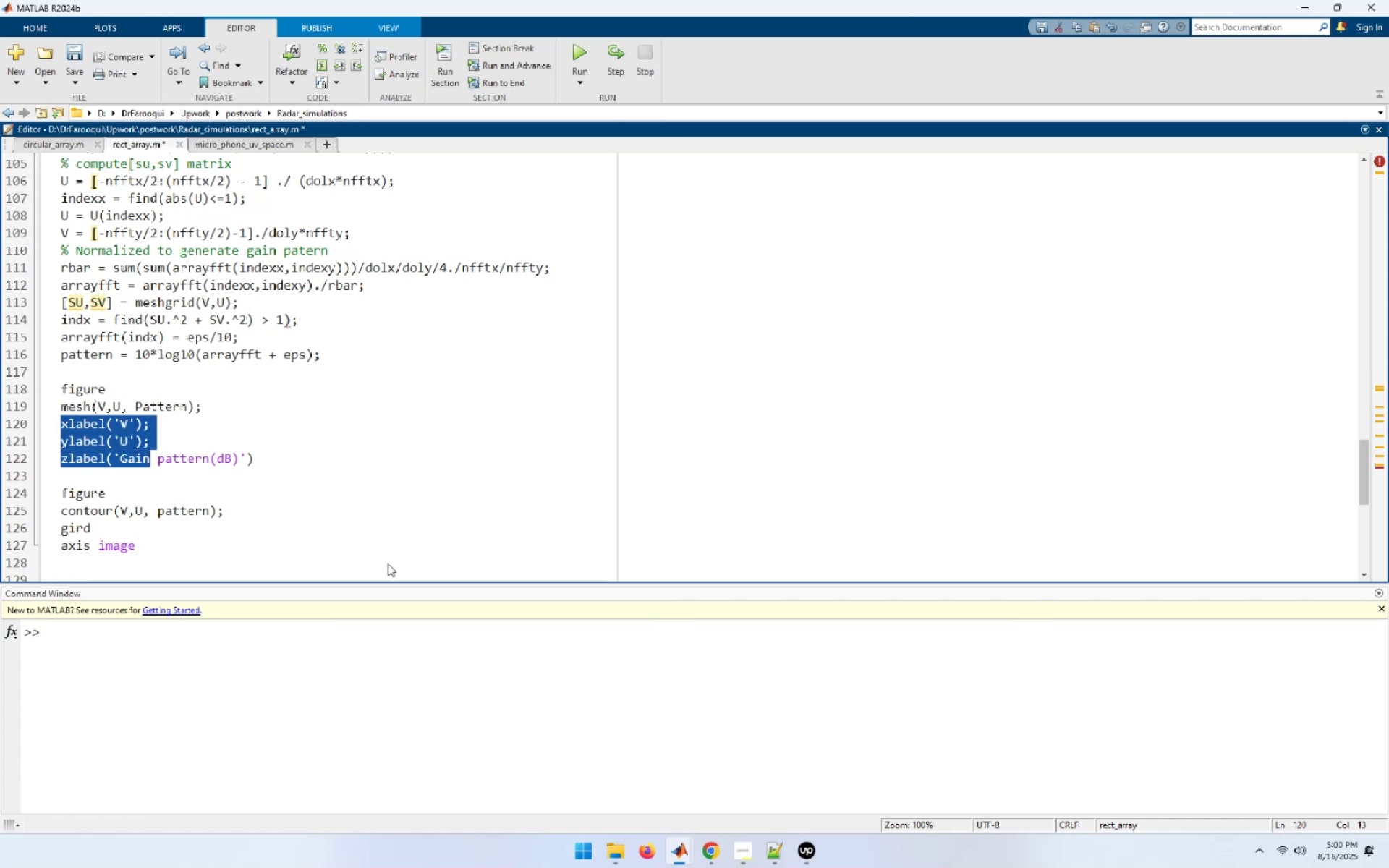 
key(Shift+End)
 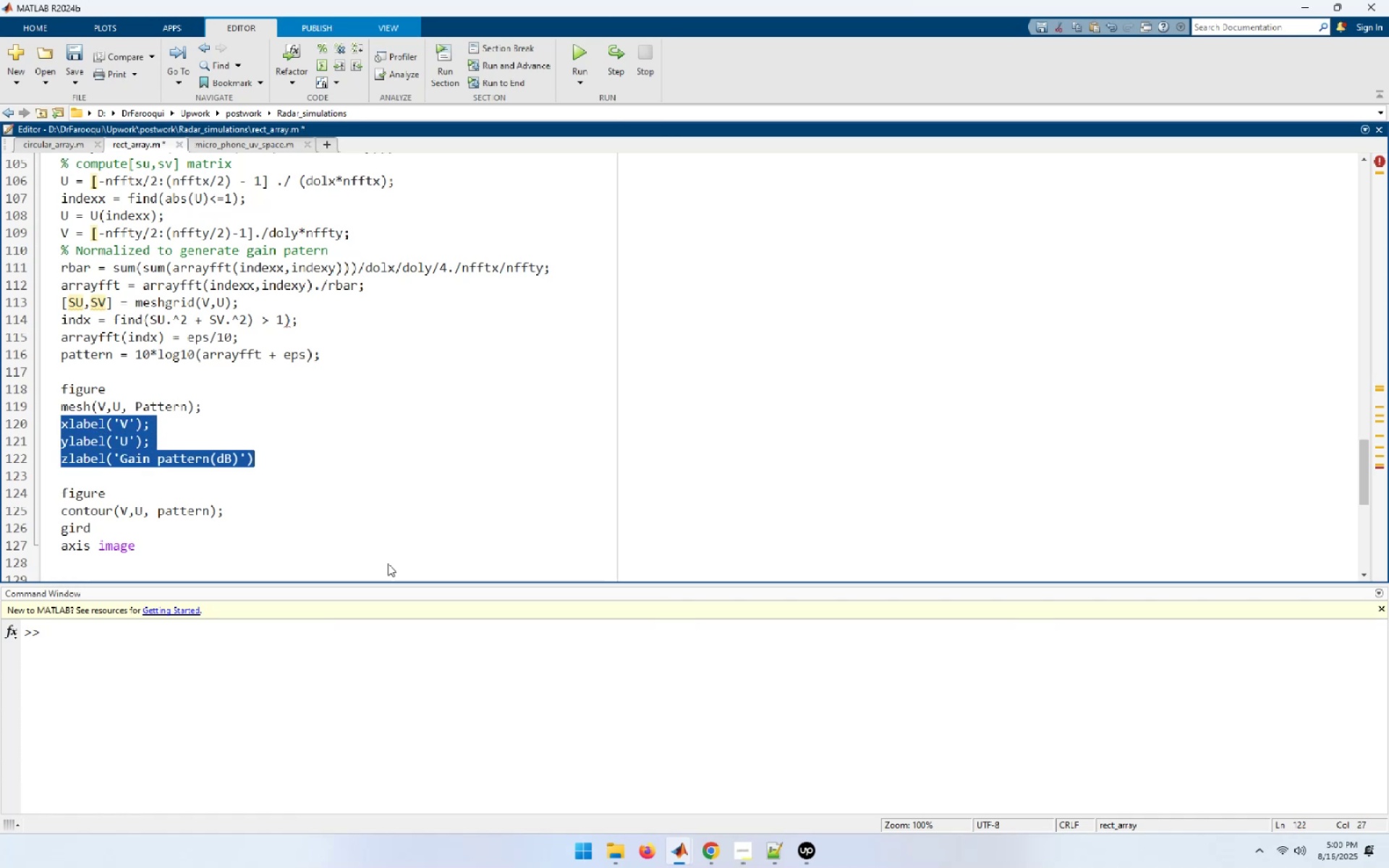 
hold_key(key=ShiftLeft, duration=0.35)
 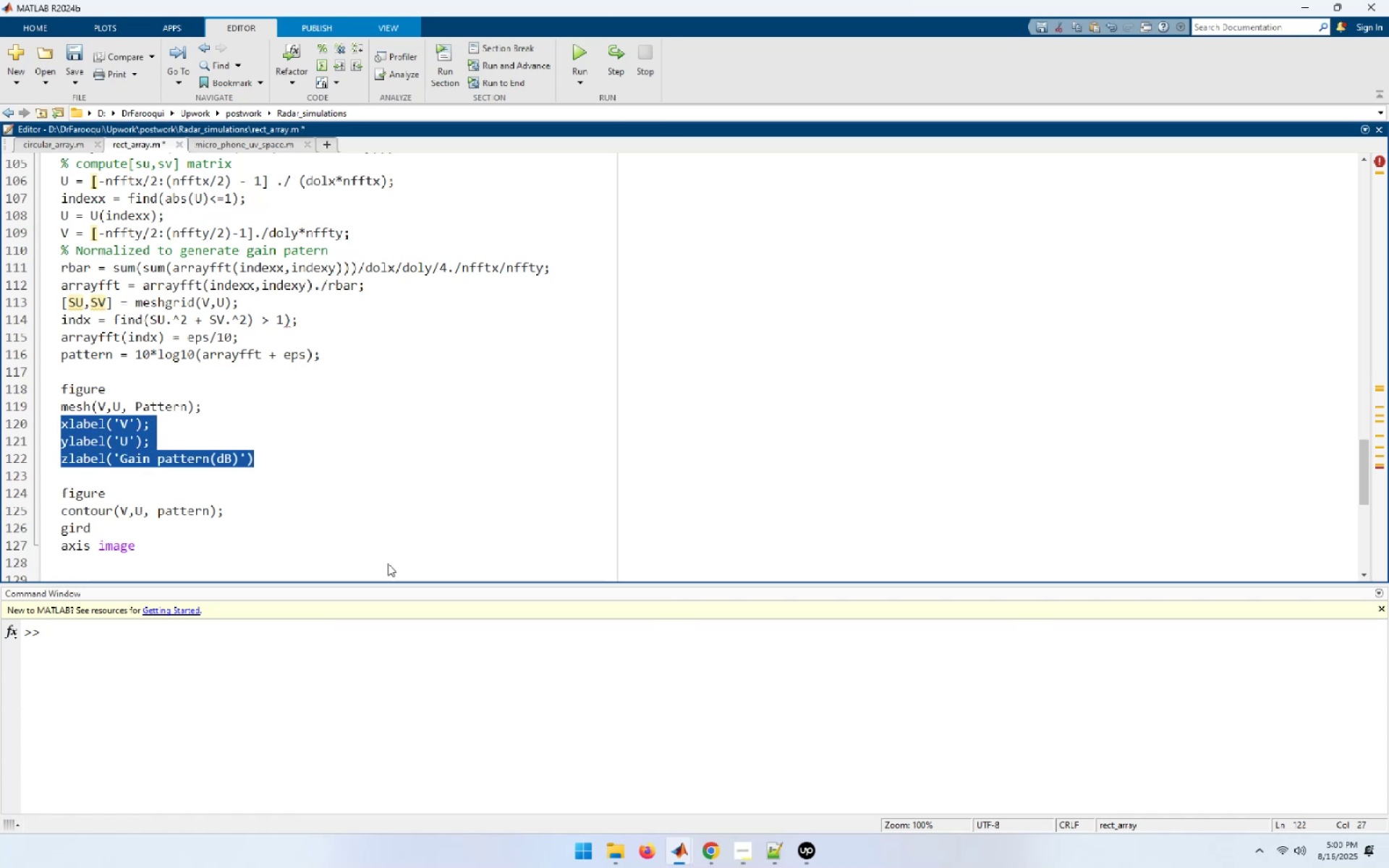 
key(Control+C)
 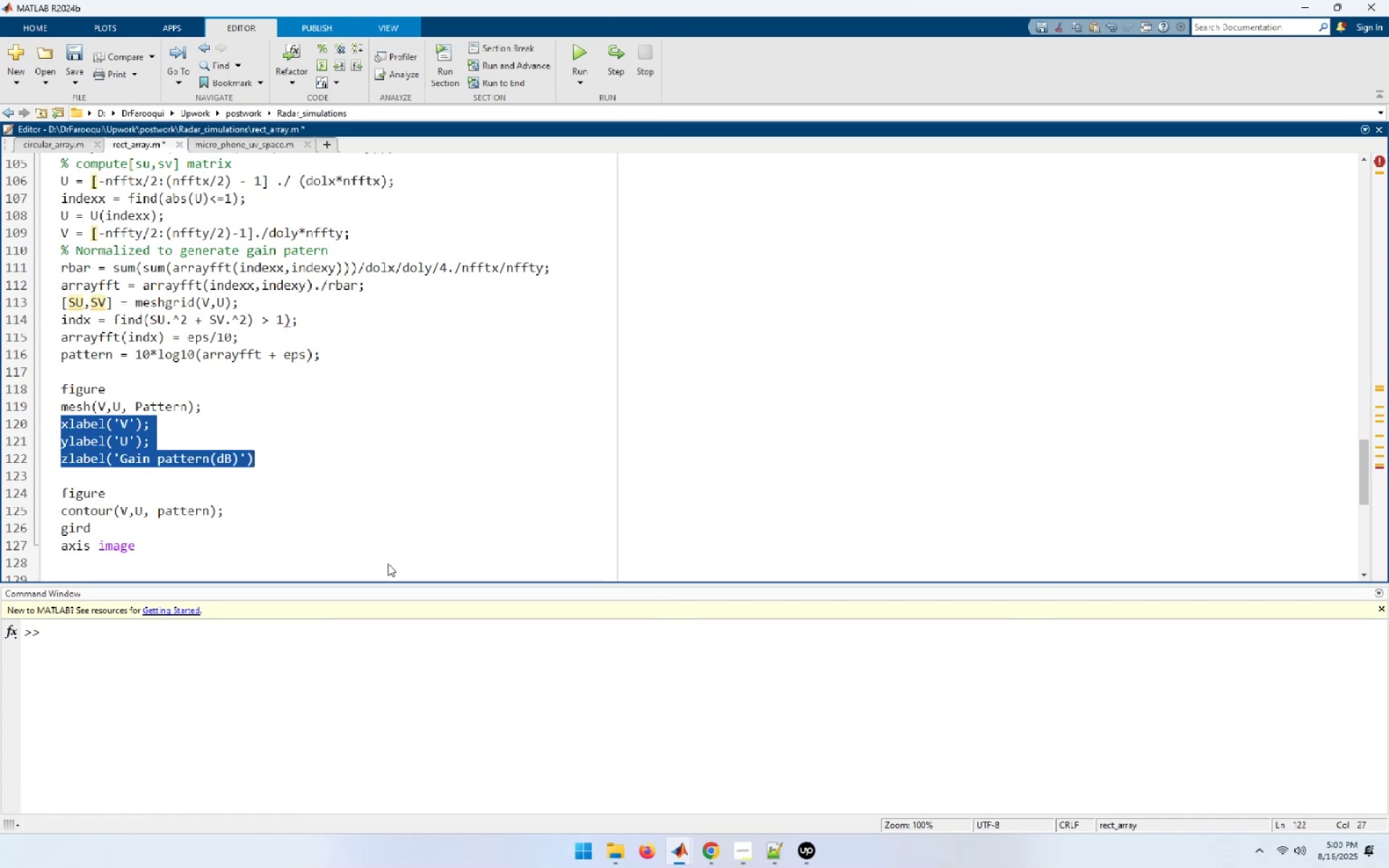 
hold_key(key=ArrowDown, duration=0.62)
 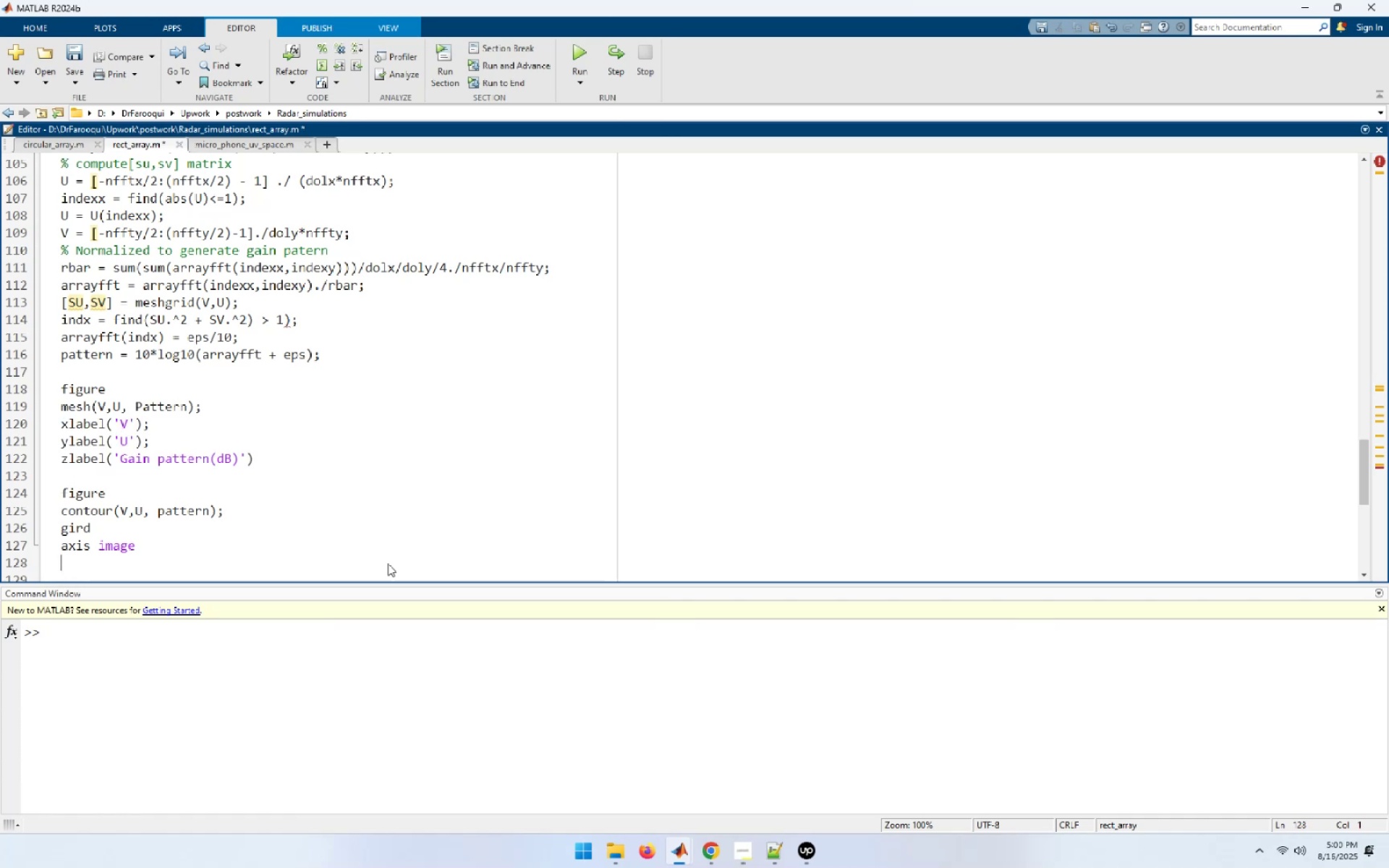 
key(Control+ControlLeft)
 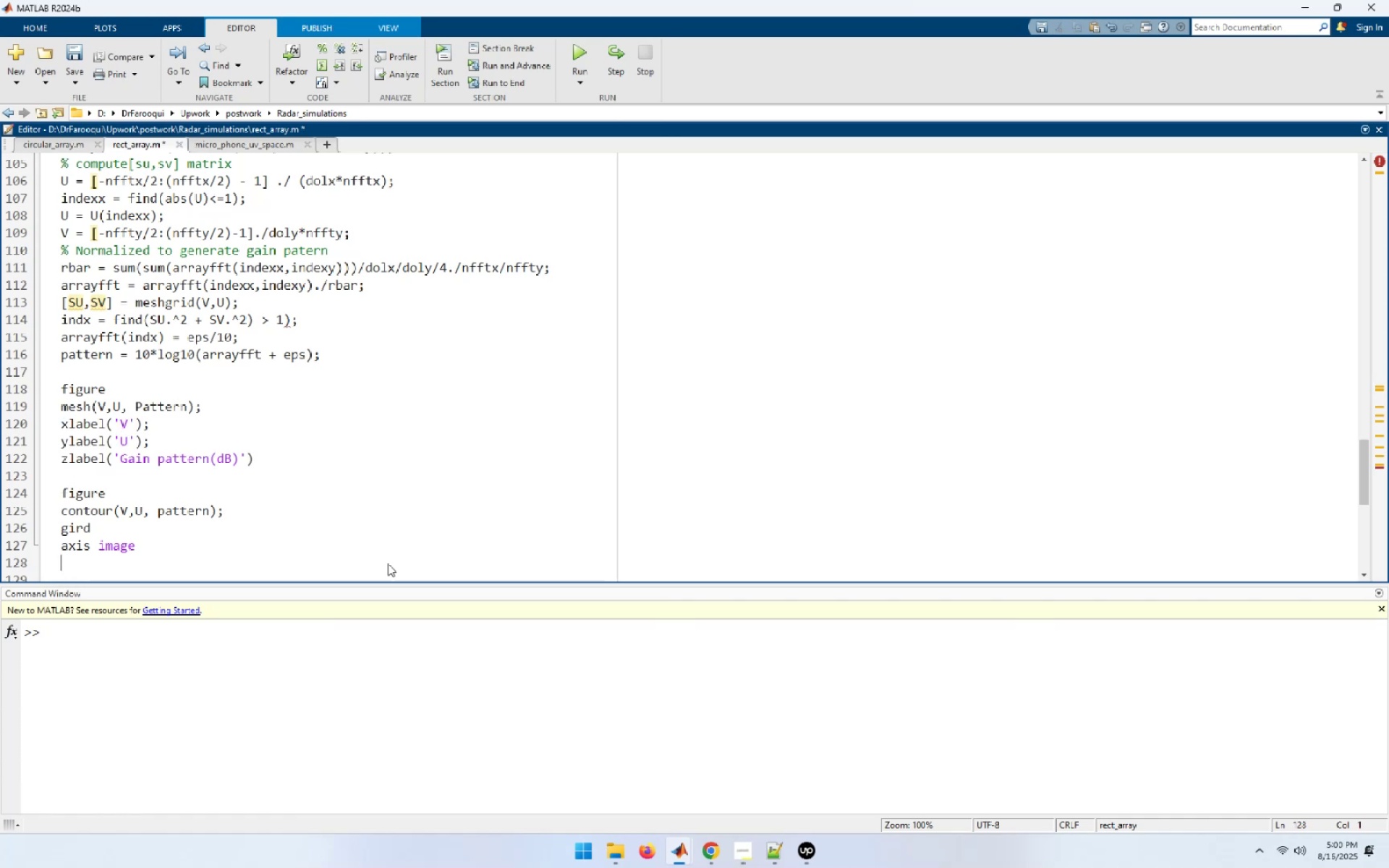 
key(Control+V)
 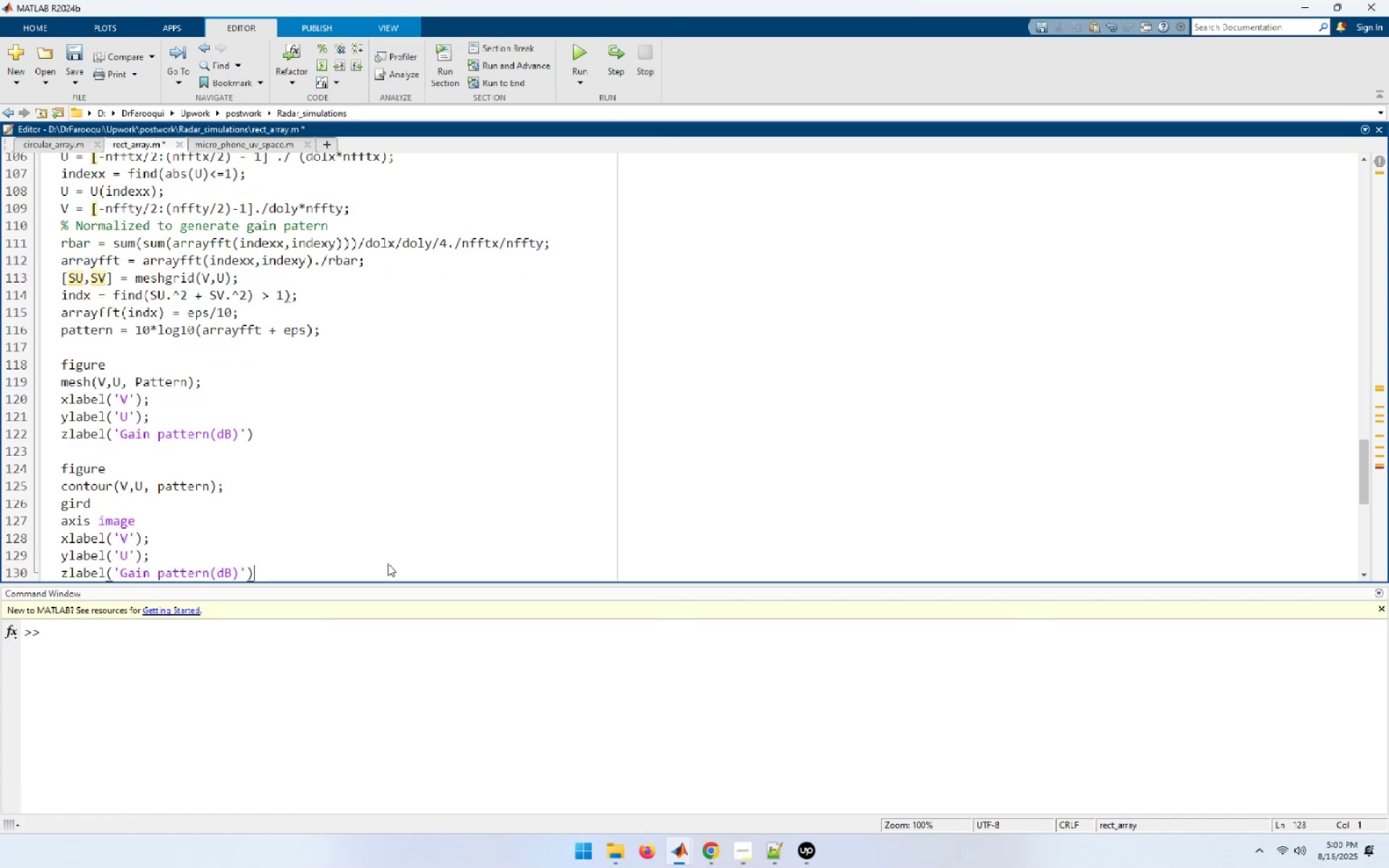 
key(ArrowUp)
 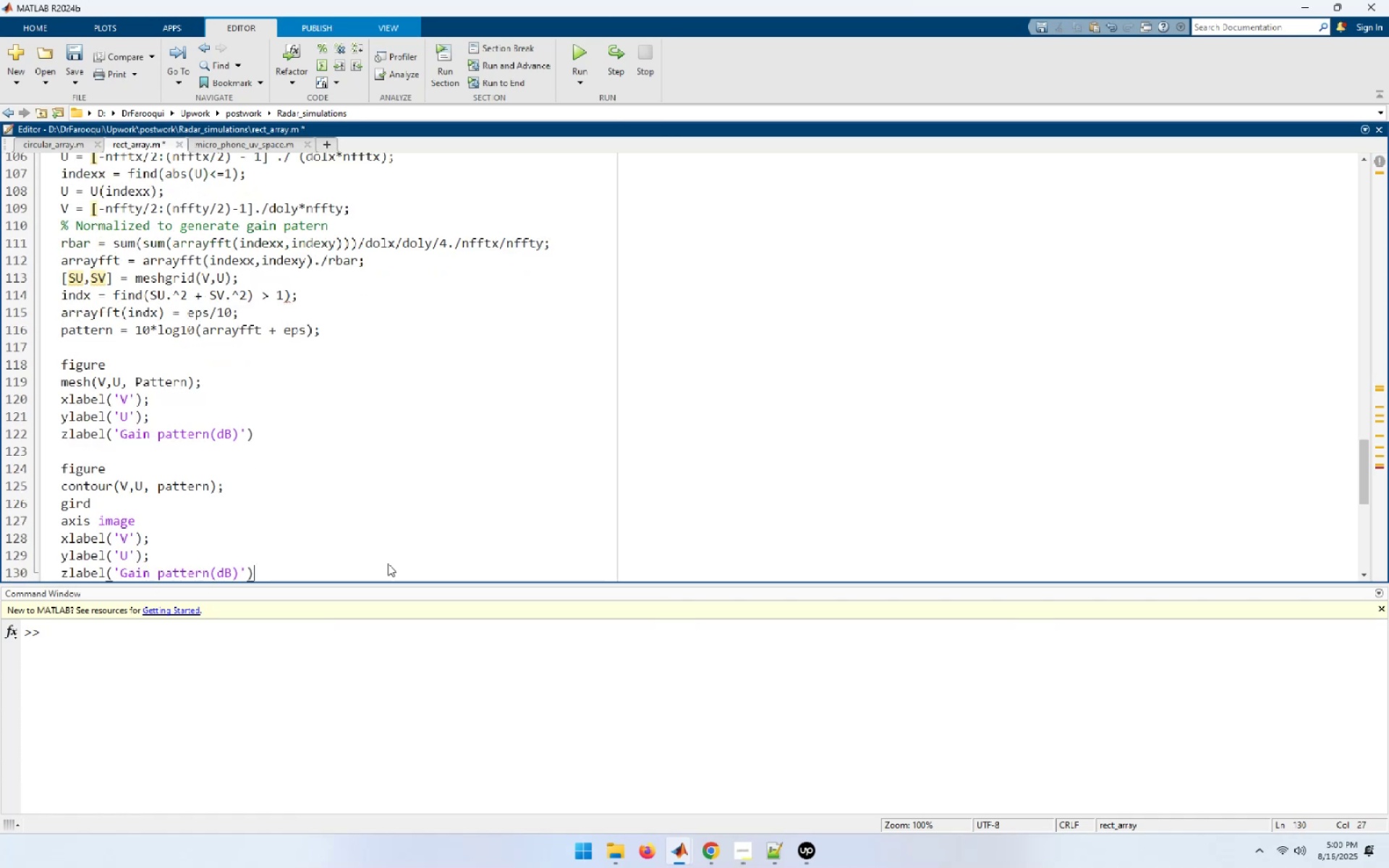 
key(ArrowUp)
 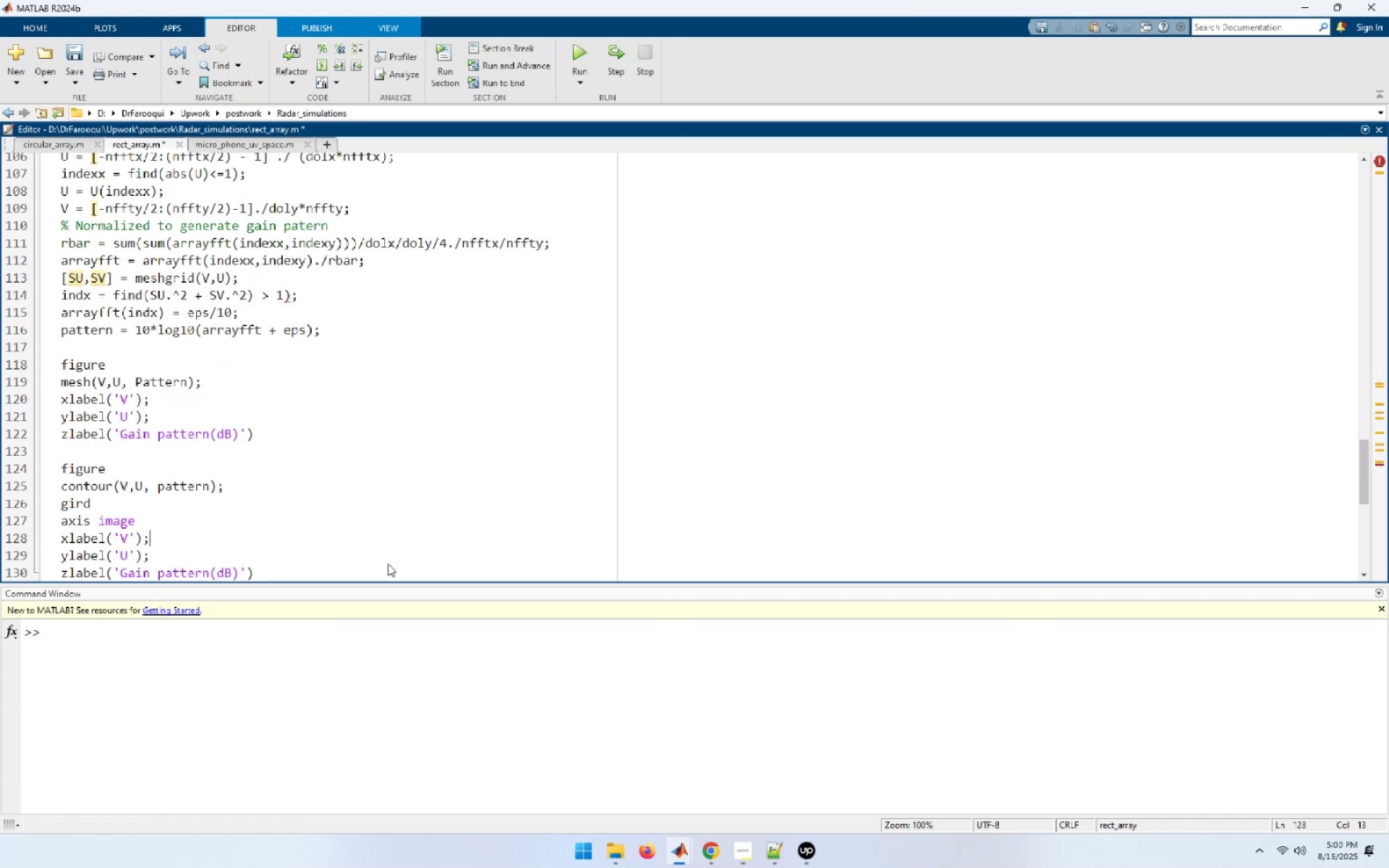 
key(ArrowLeft)
 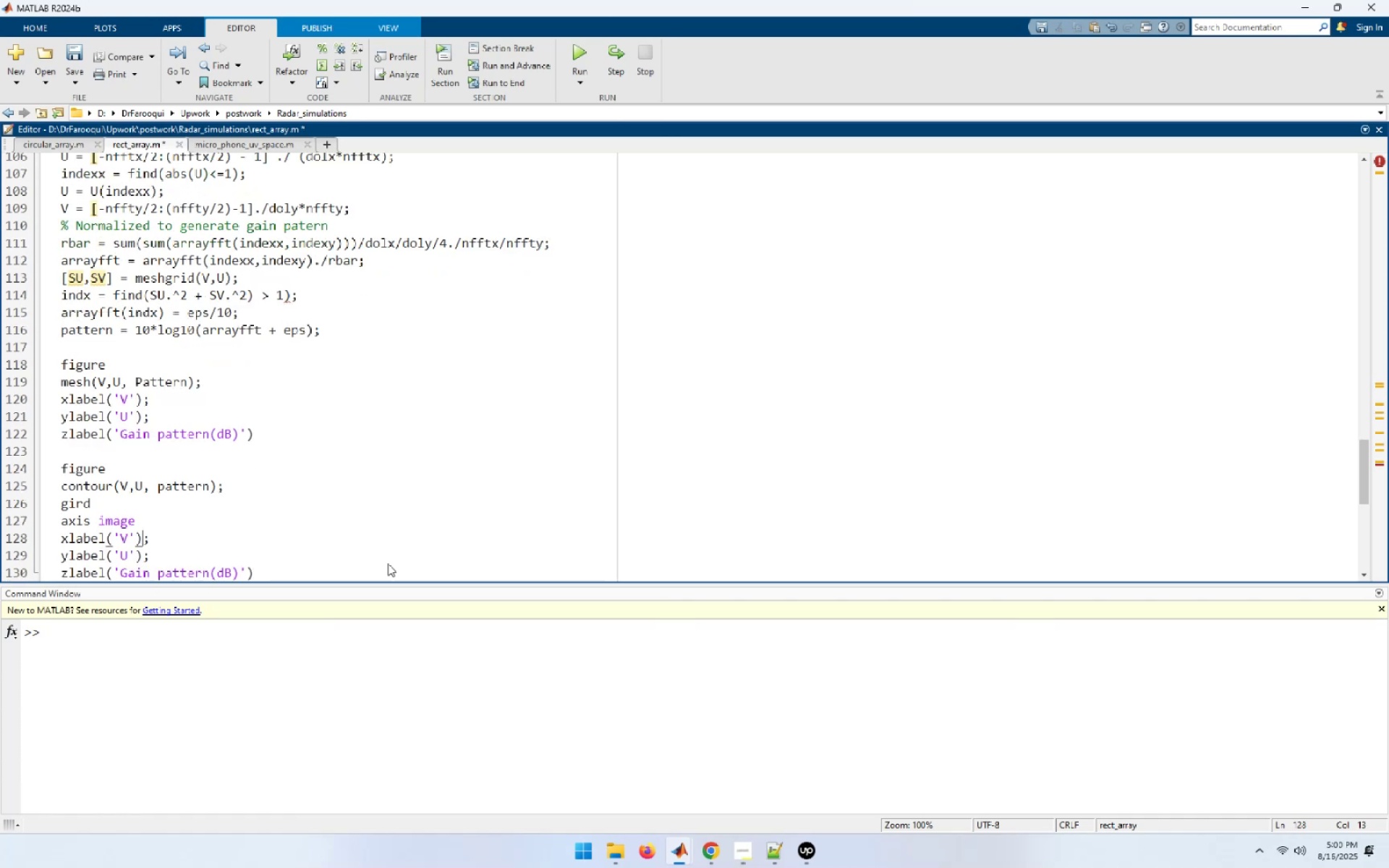 
key(ArrowLeft)
 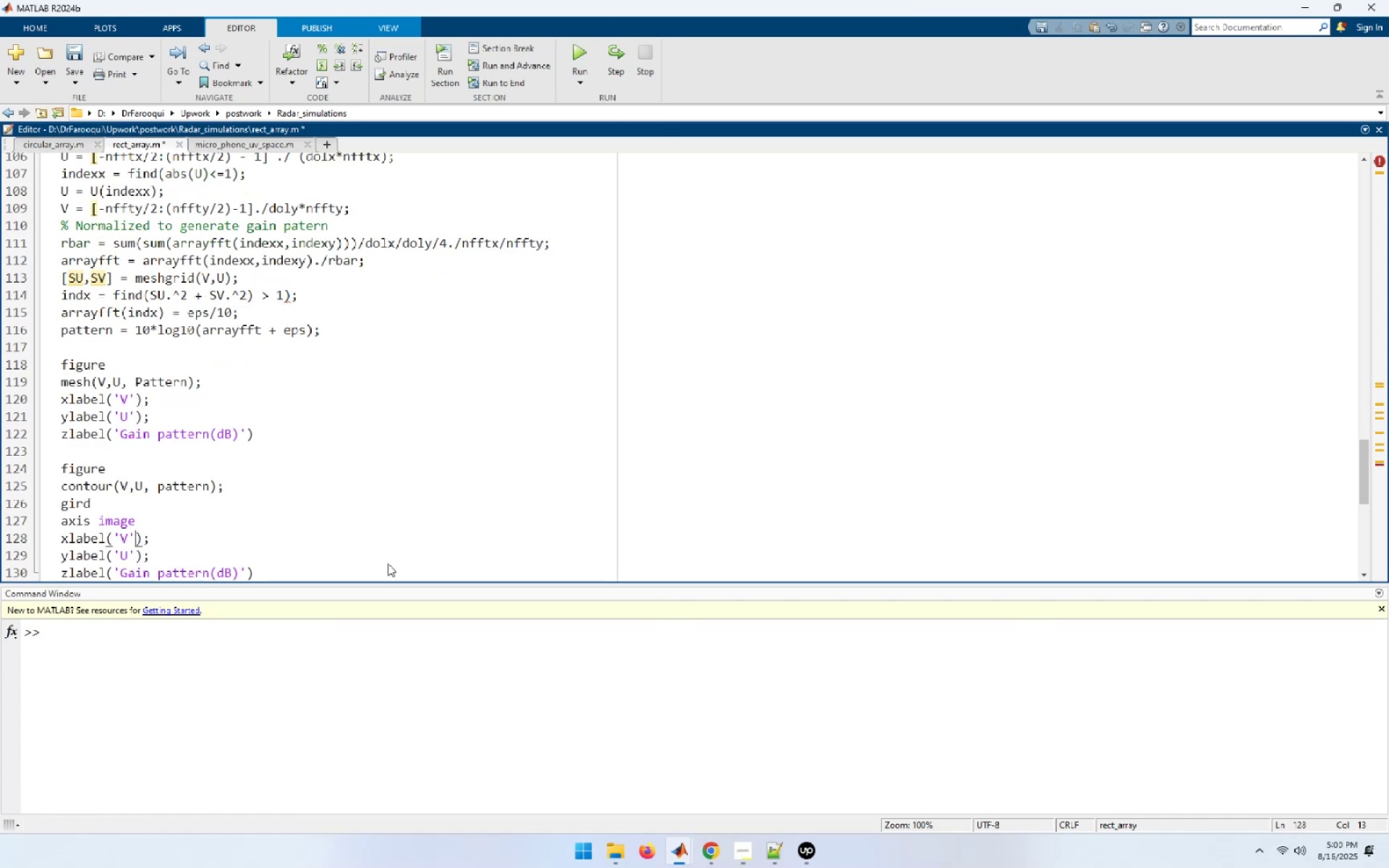 
key(ArrowLeft)
 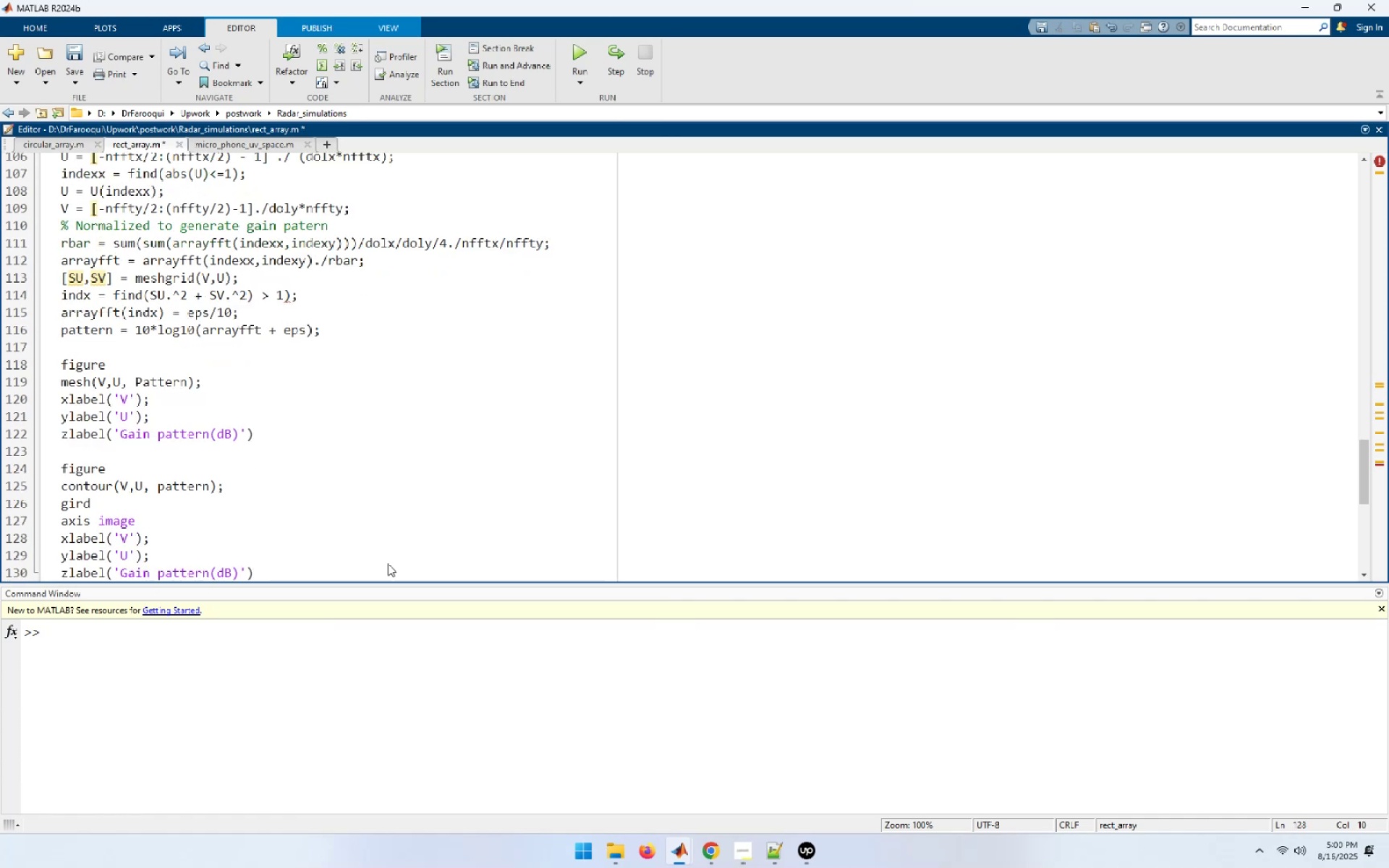 
key(Shift+ShiftLeft)
 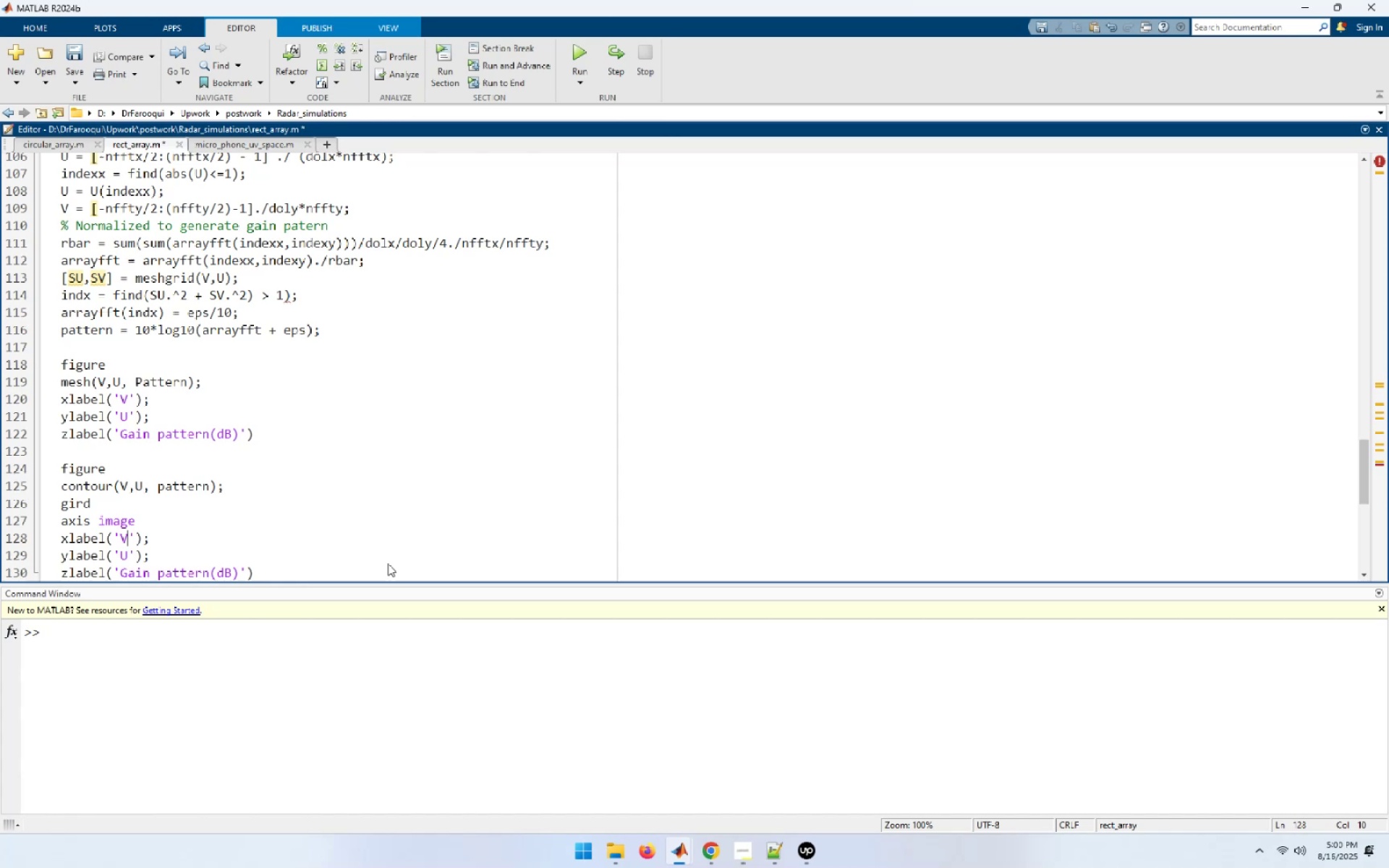 
key(ArrowDown)
 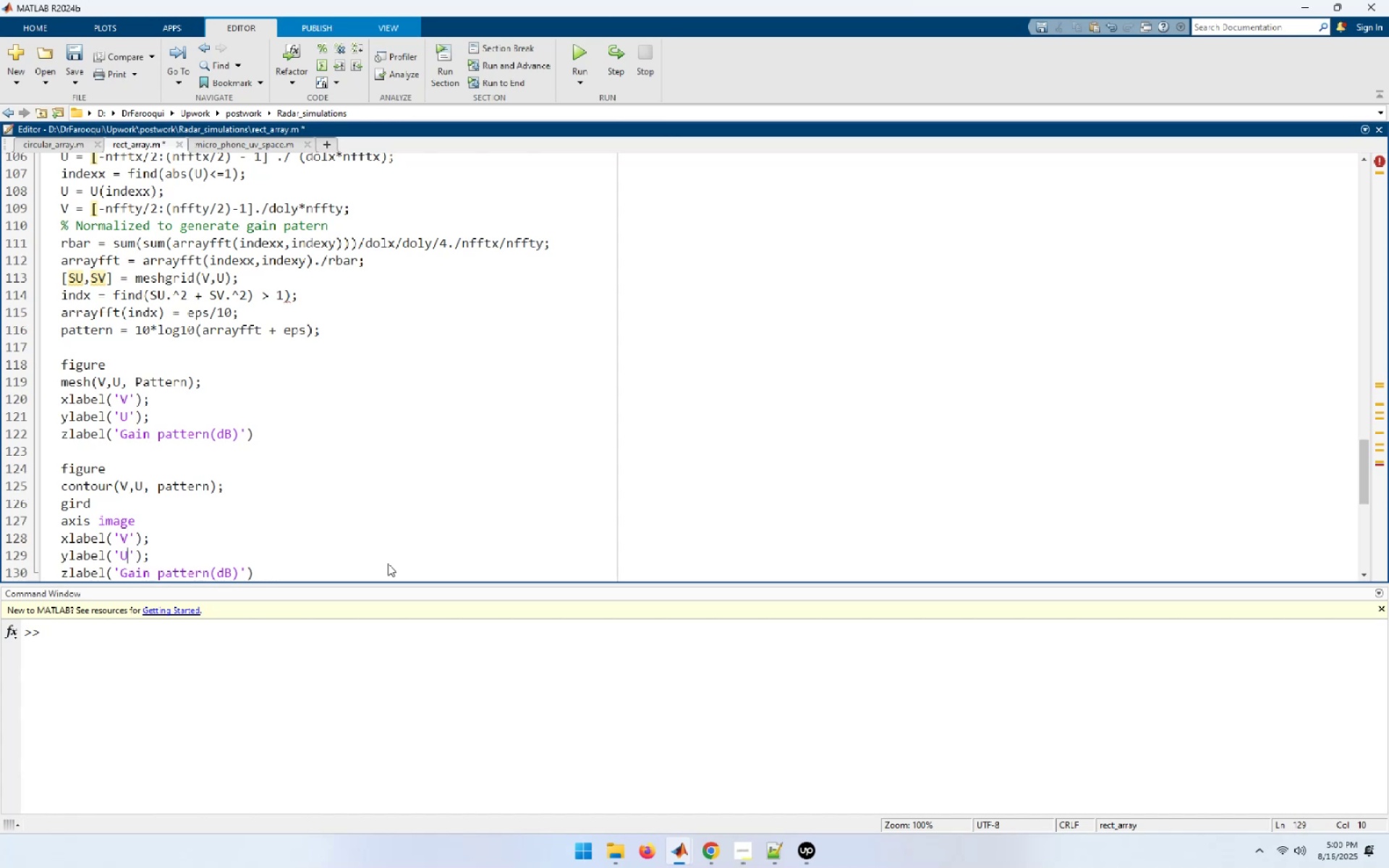 
key(ArrowDown)
 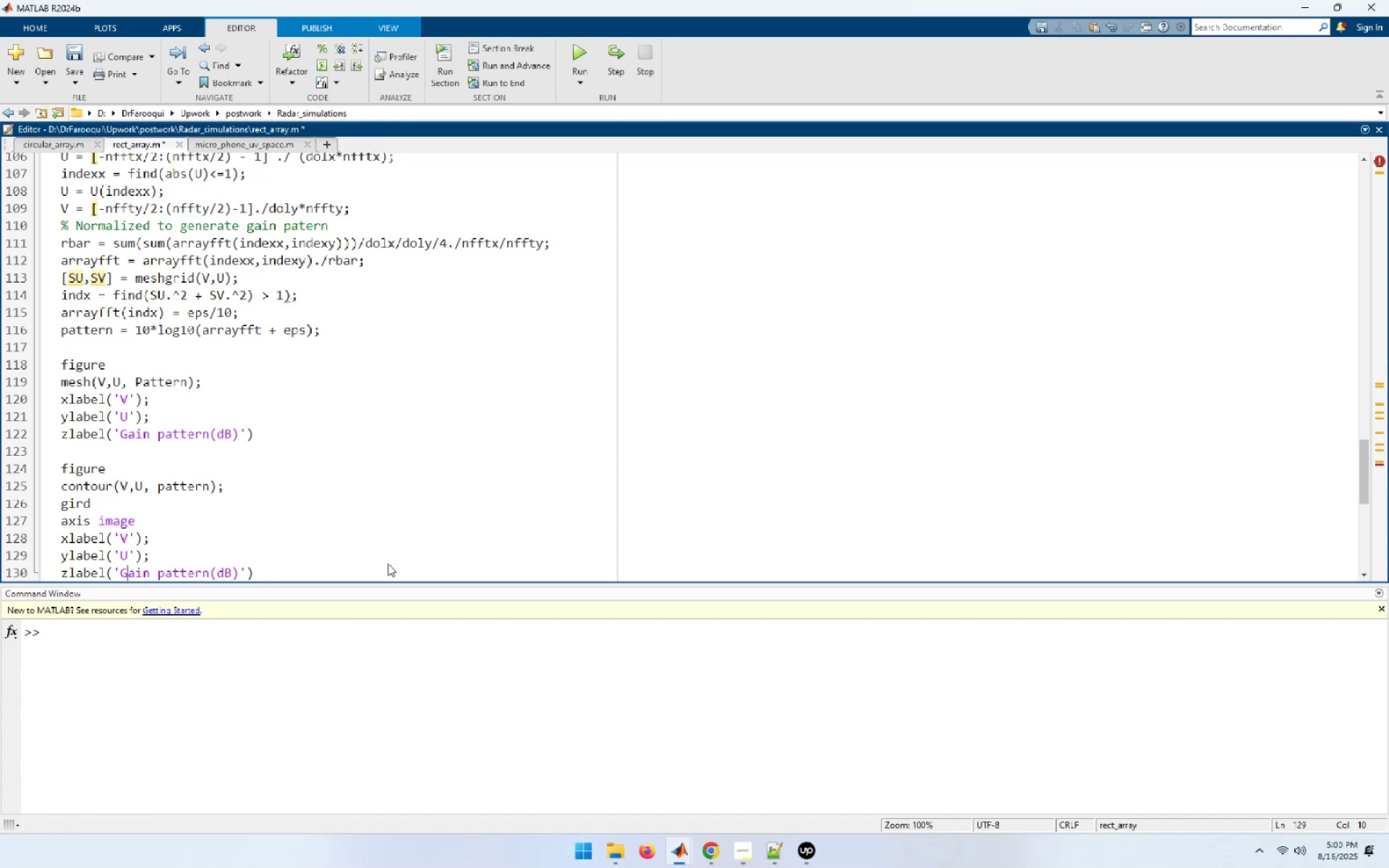 
type([Home][End][Delete]axis())
 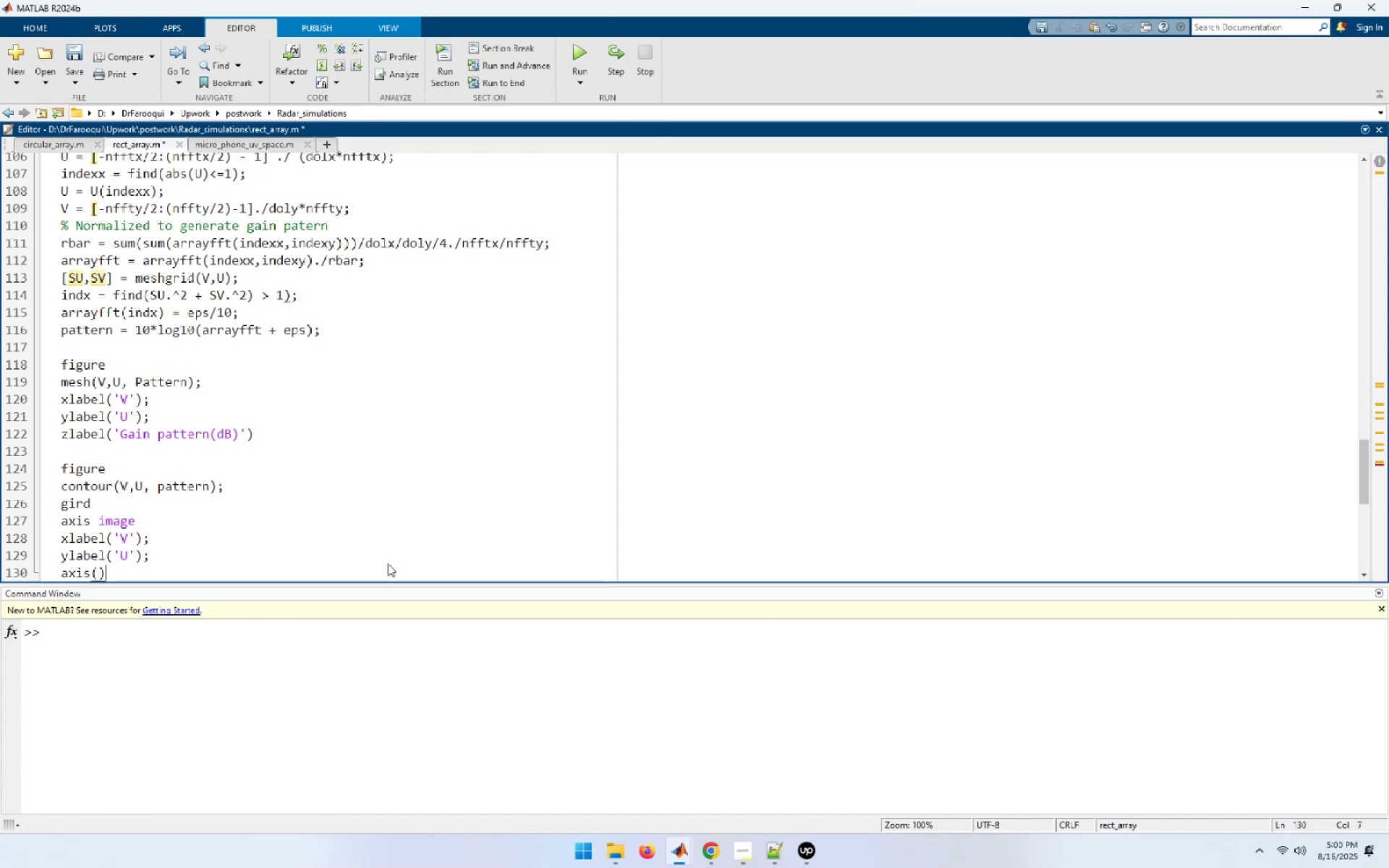 
key(ArrowLeft)
 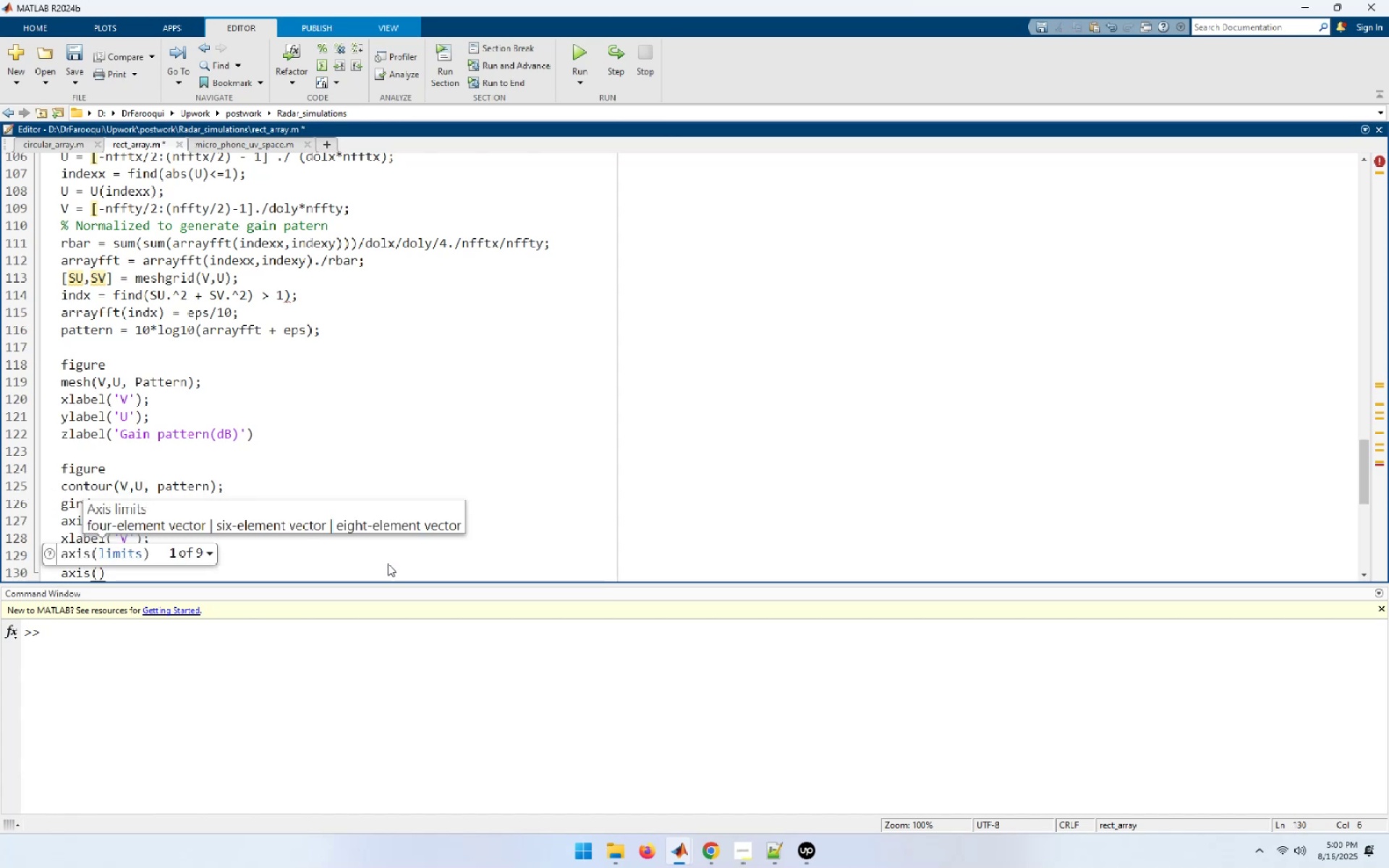 
key(BracketLeft)
 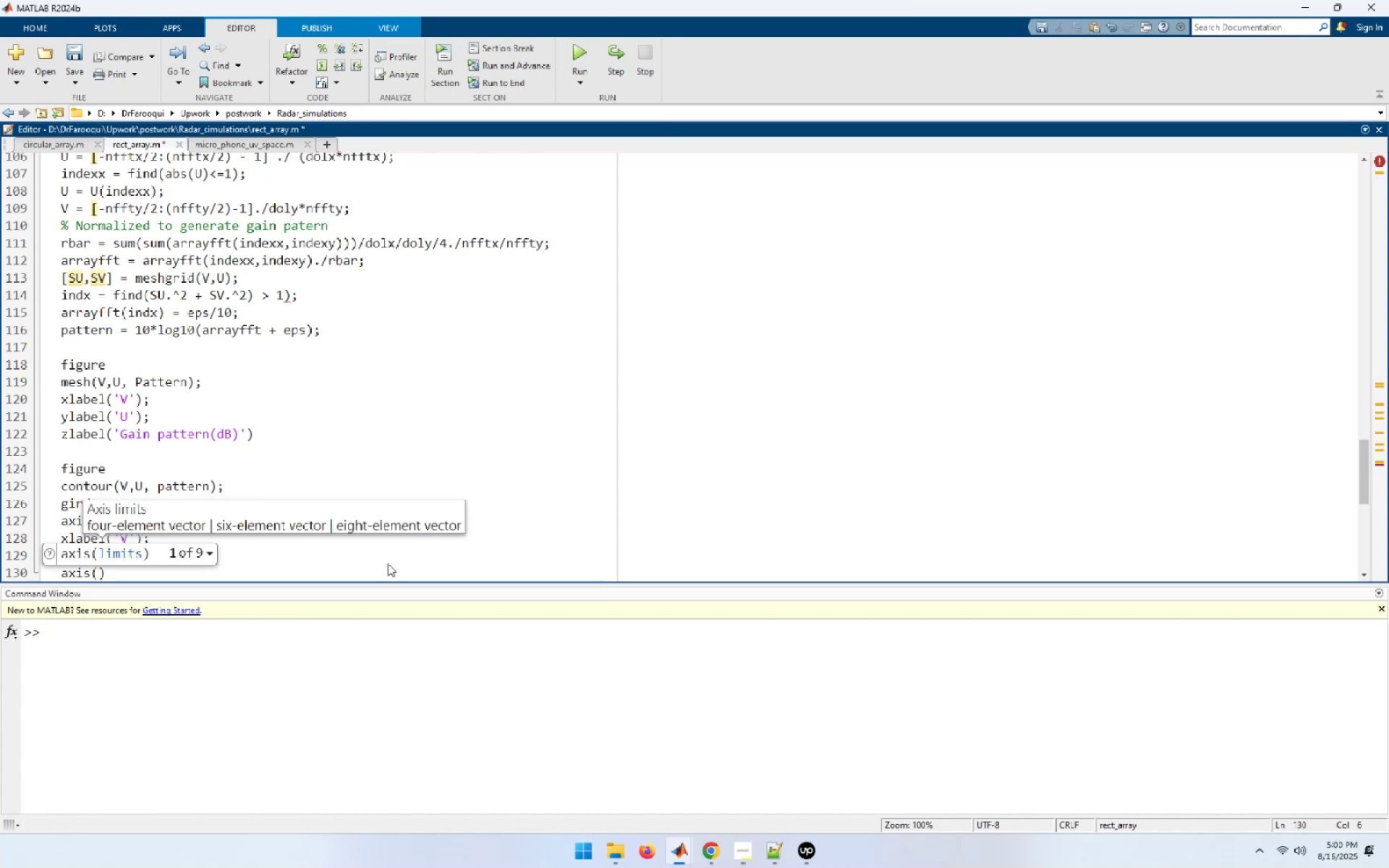 
key(BracketRight)
 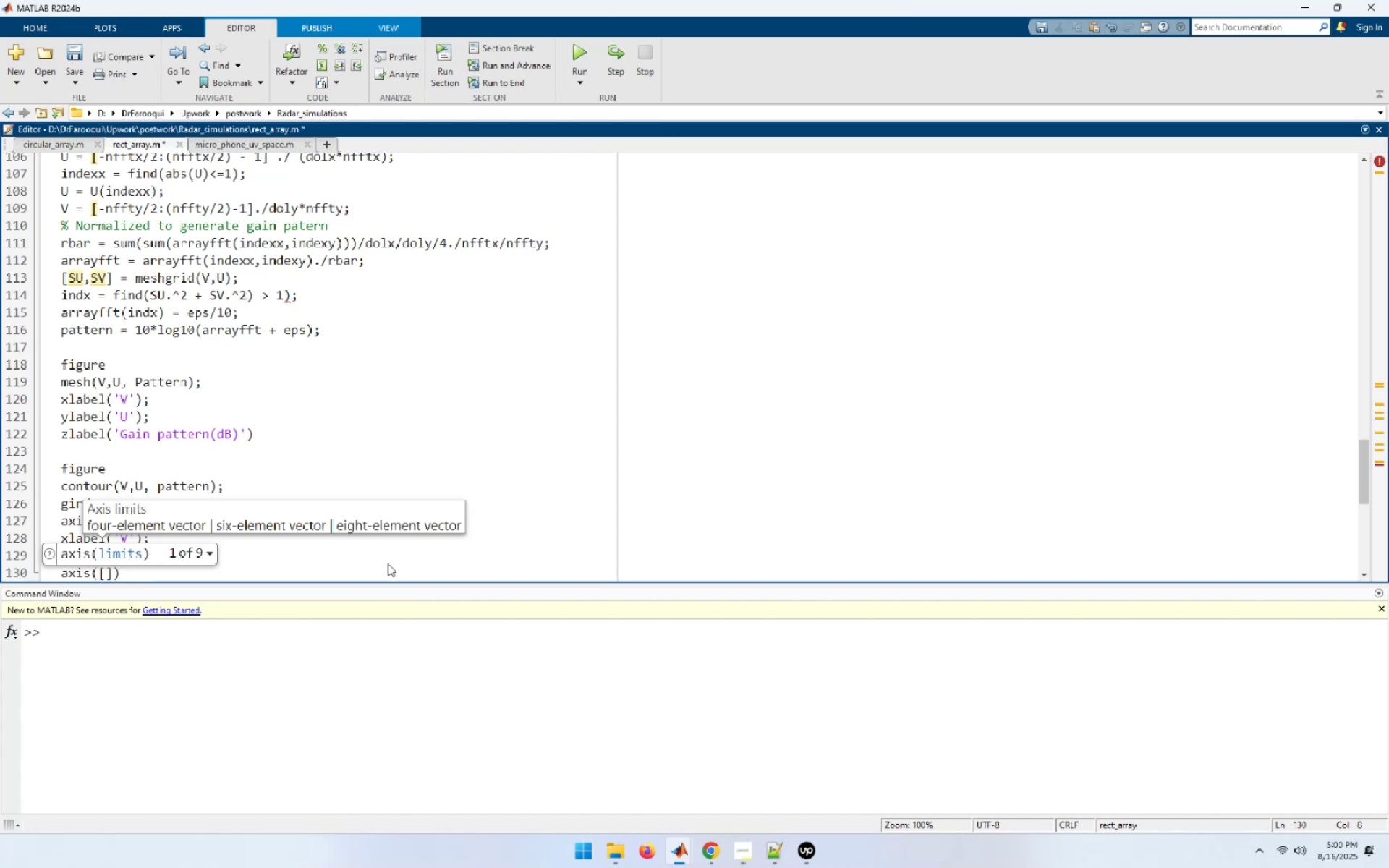 
key(ArrowLeft)
 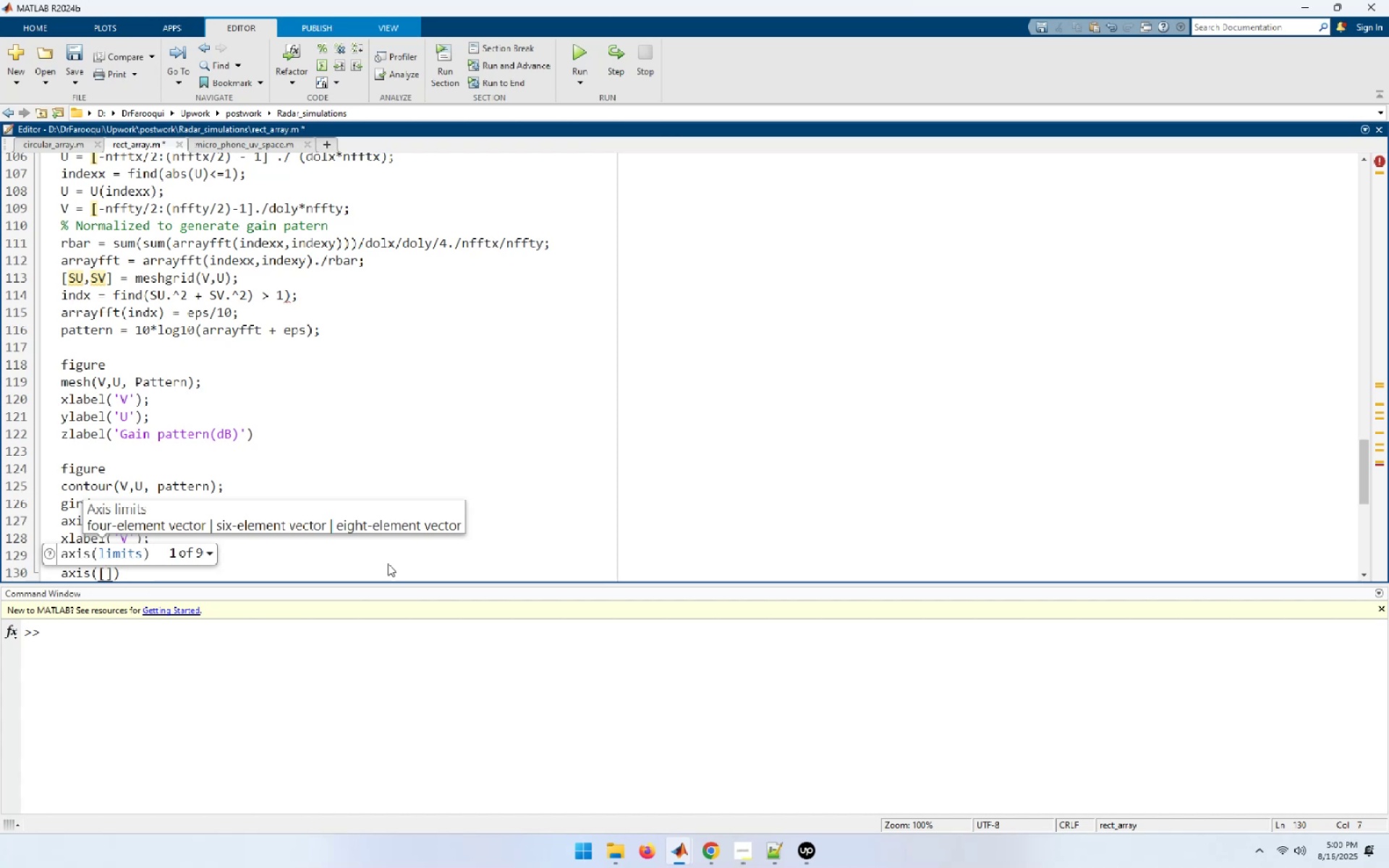 
key(Minus)
 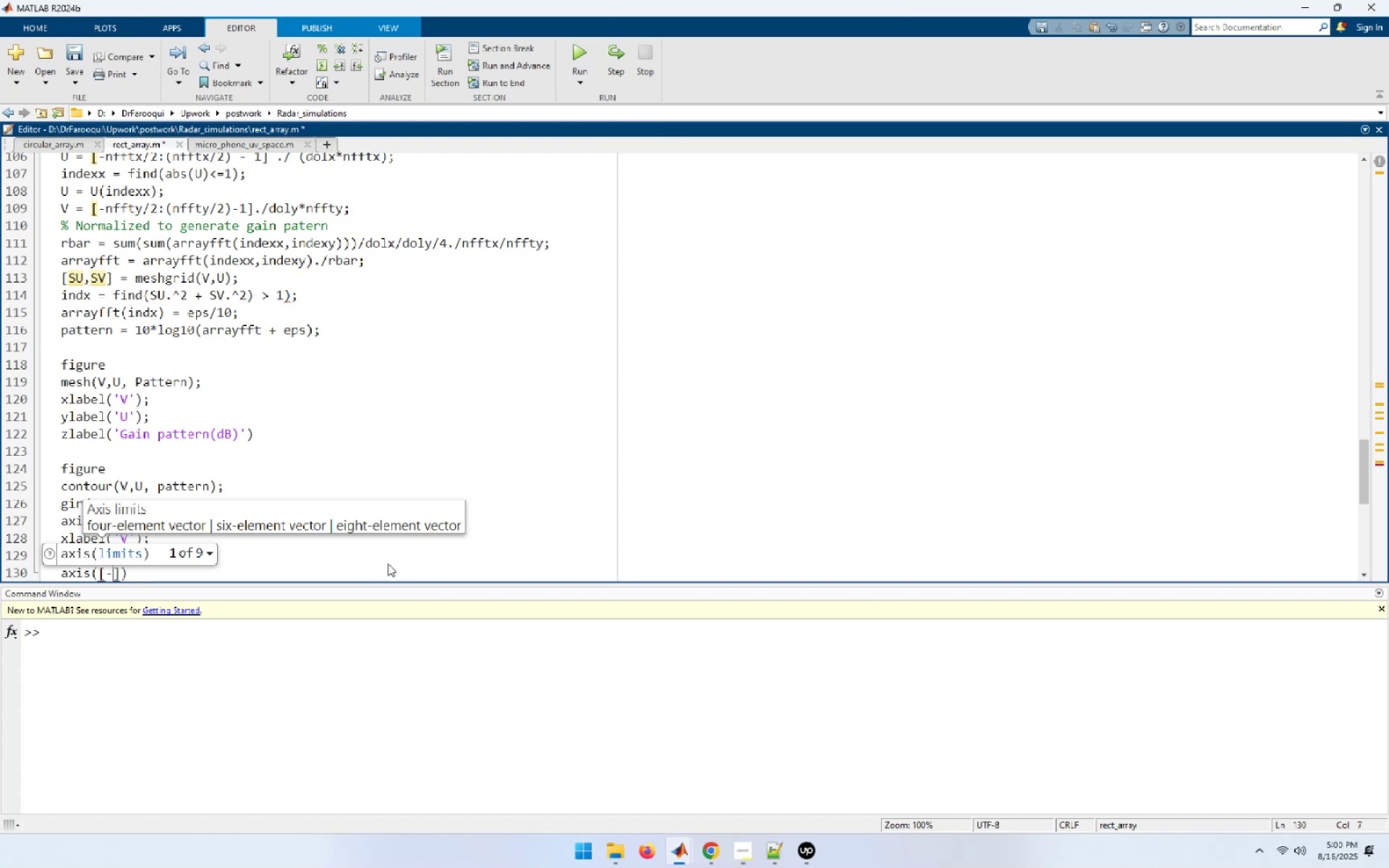 
key(1)
 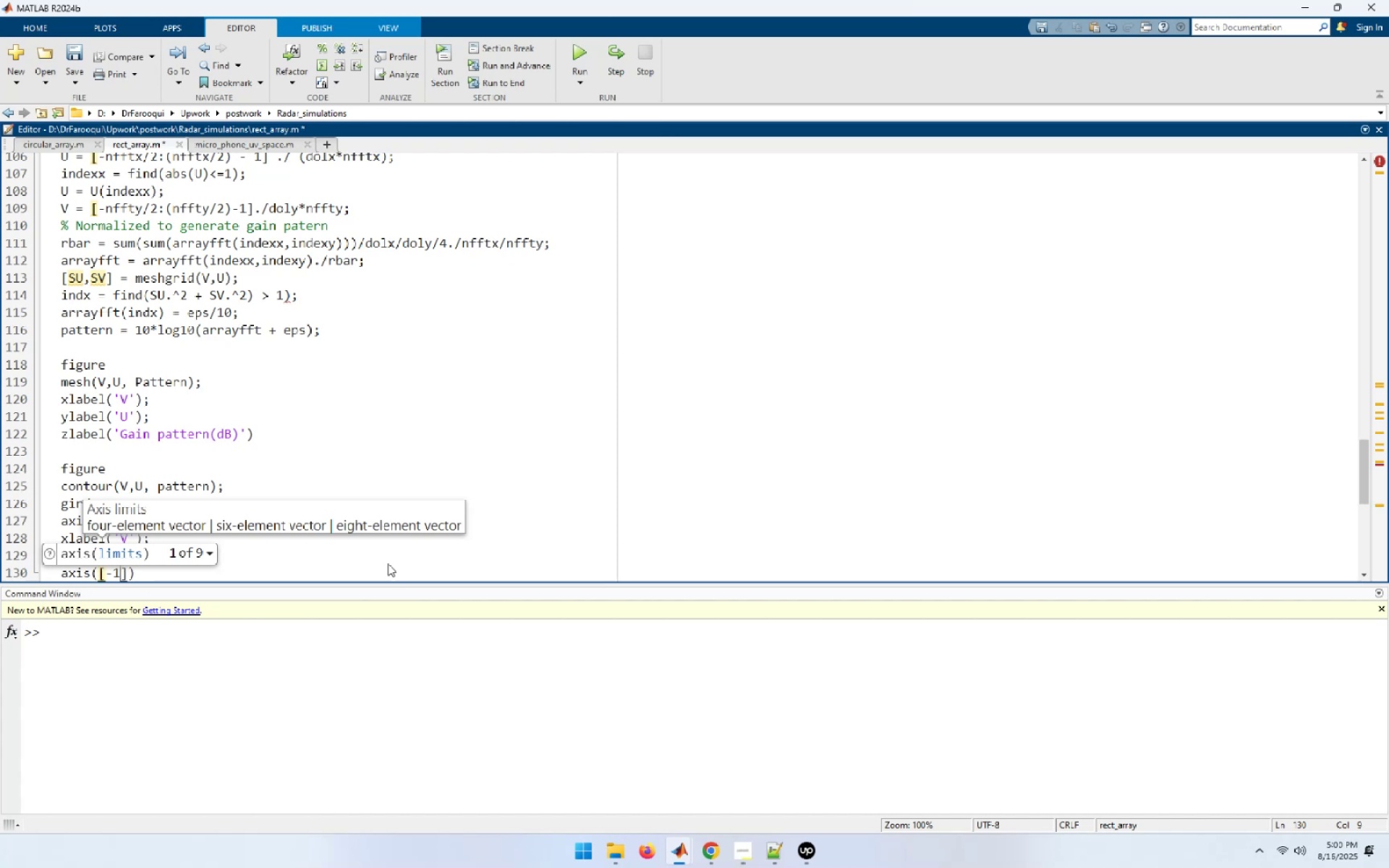 
key(Space)
 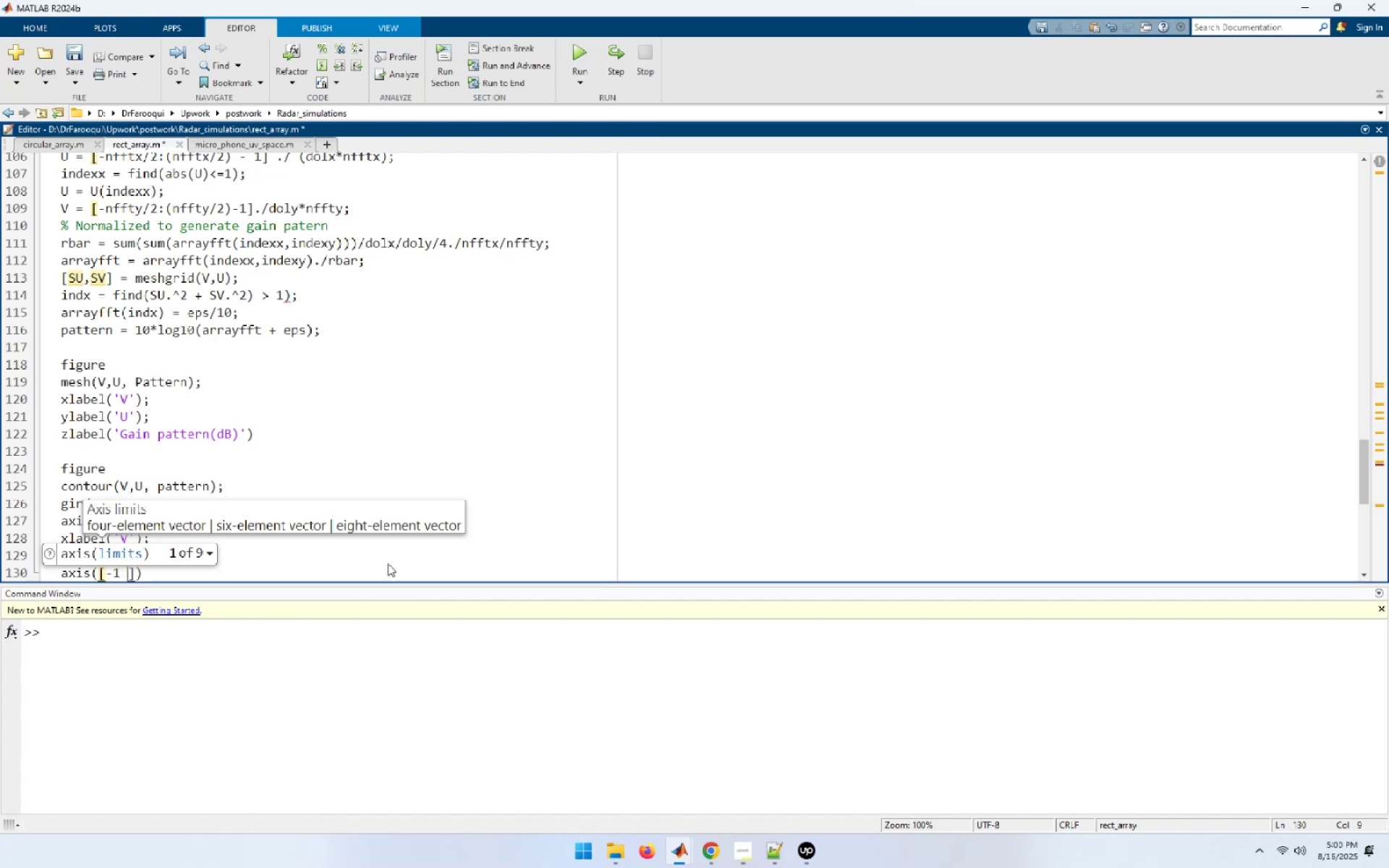 
key(1)
 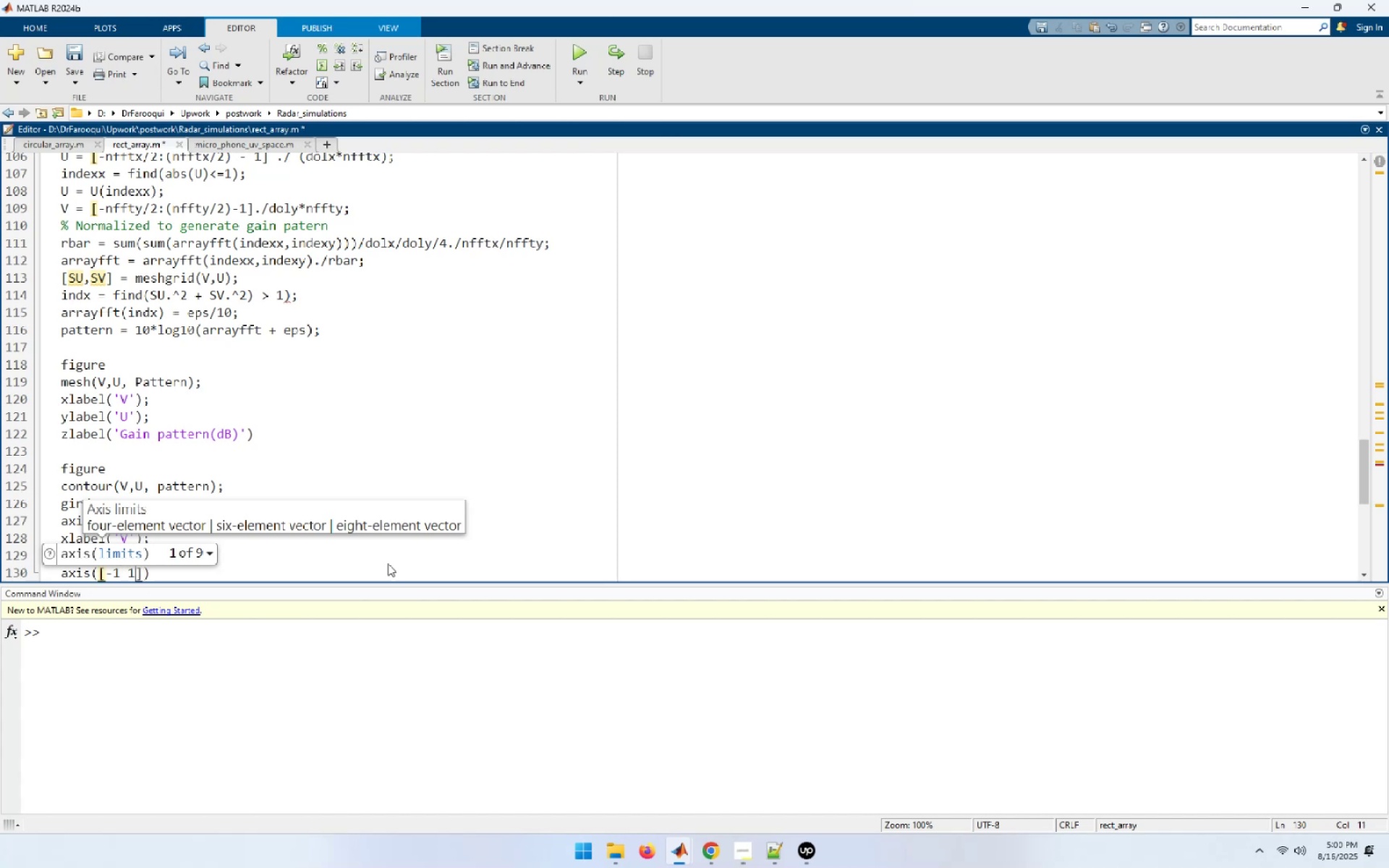 
key(Space)
 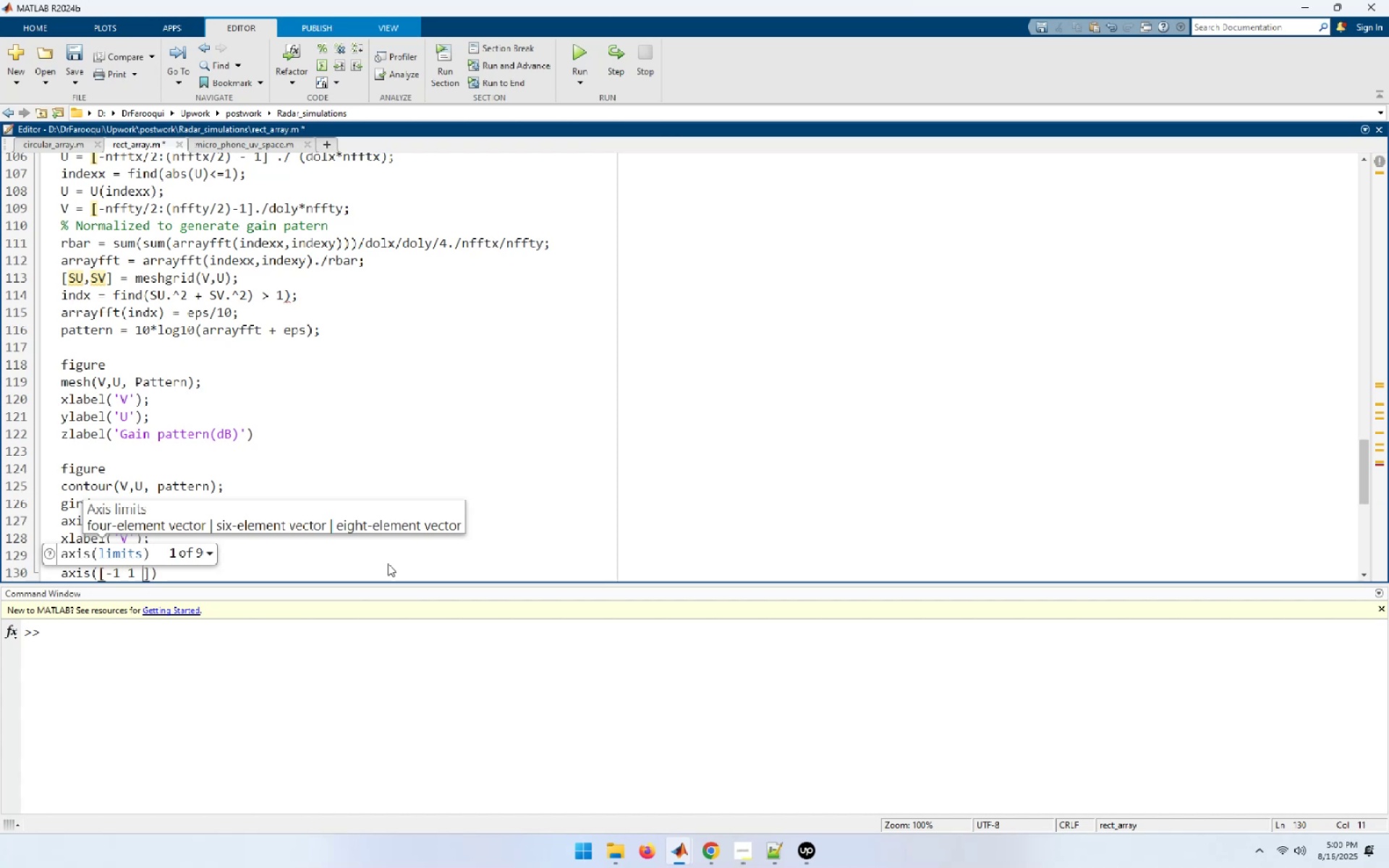 
key(Minus)
 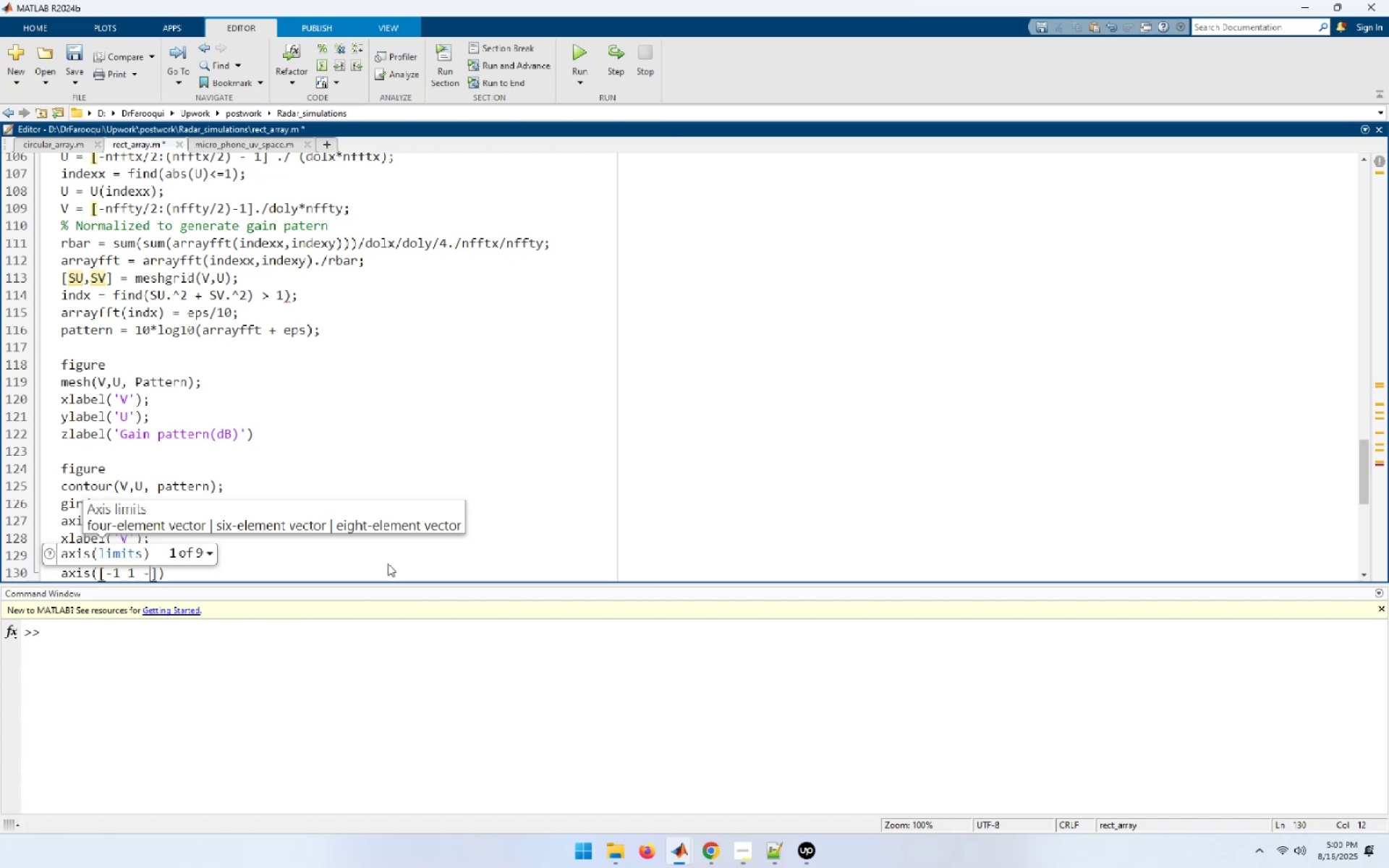 
key(1)
 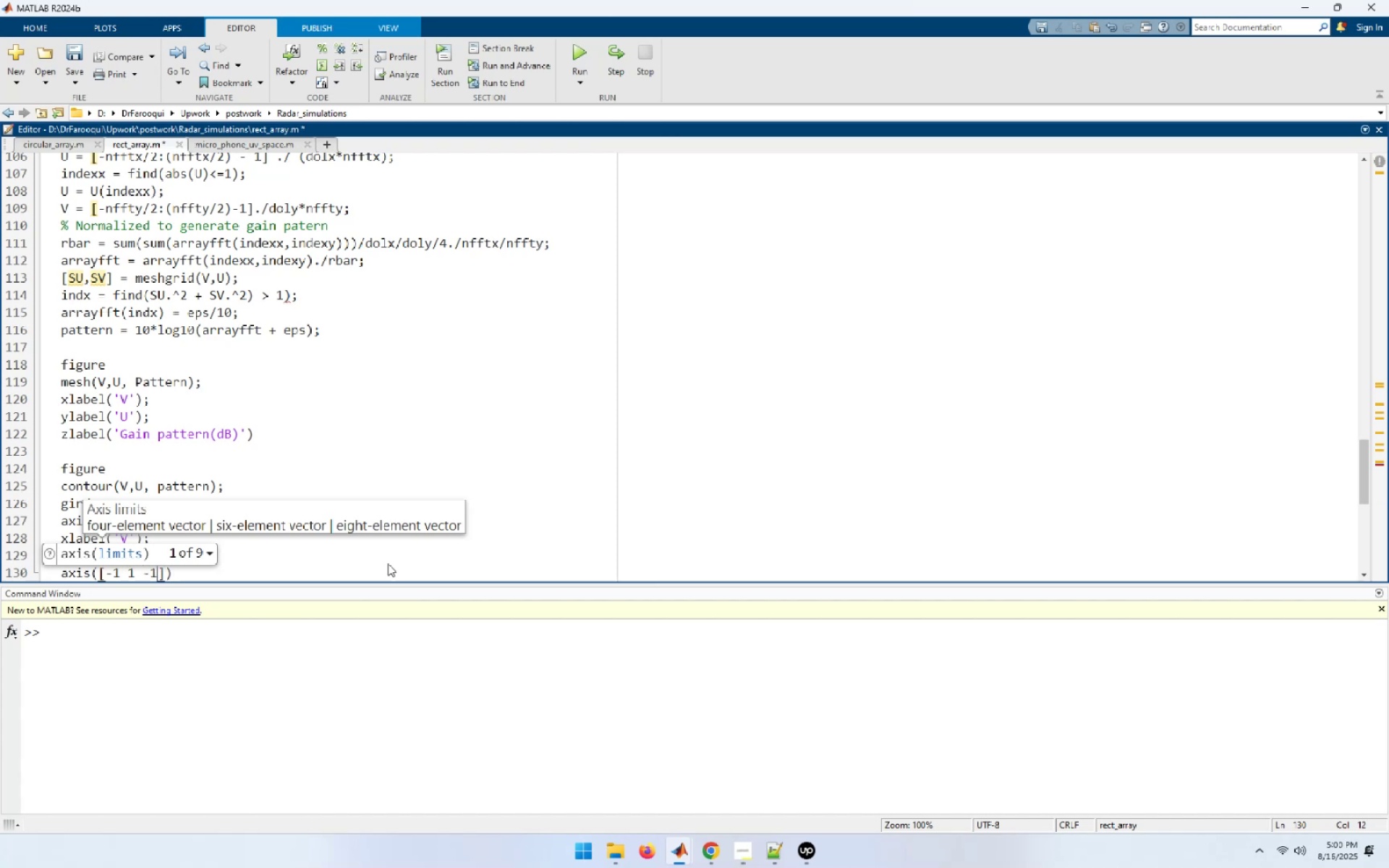 
key(Space)
 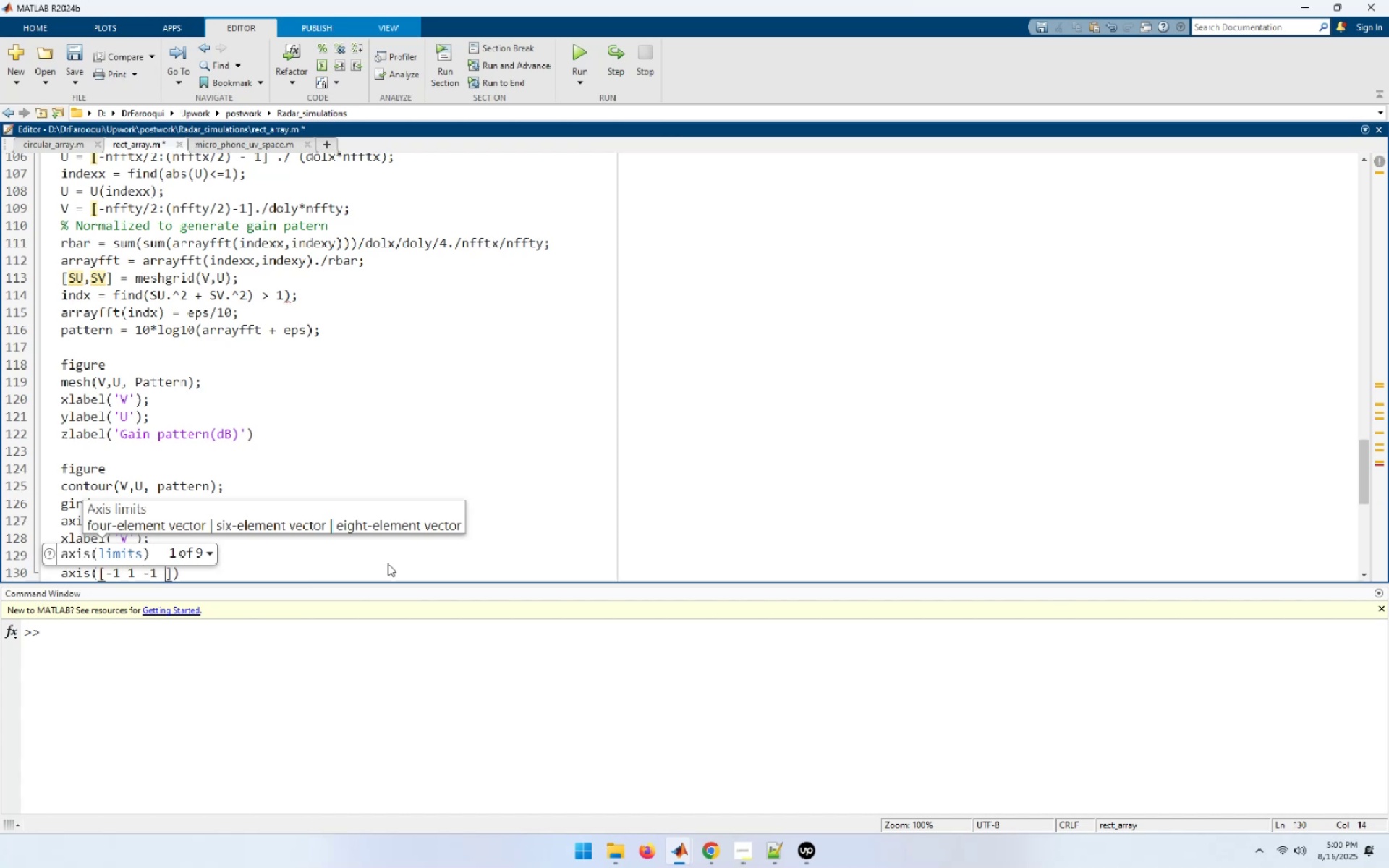 
key(1)
 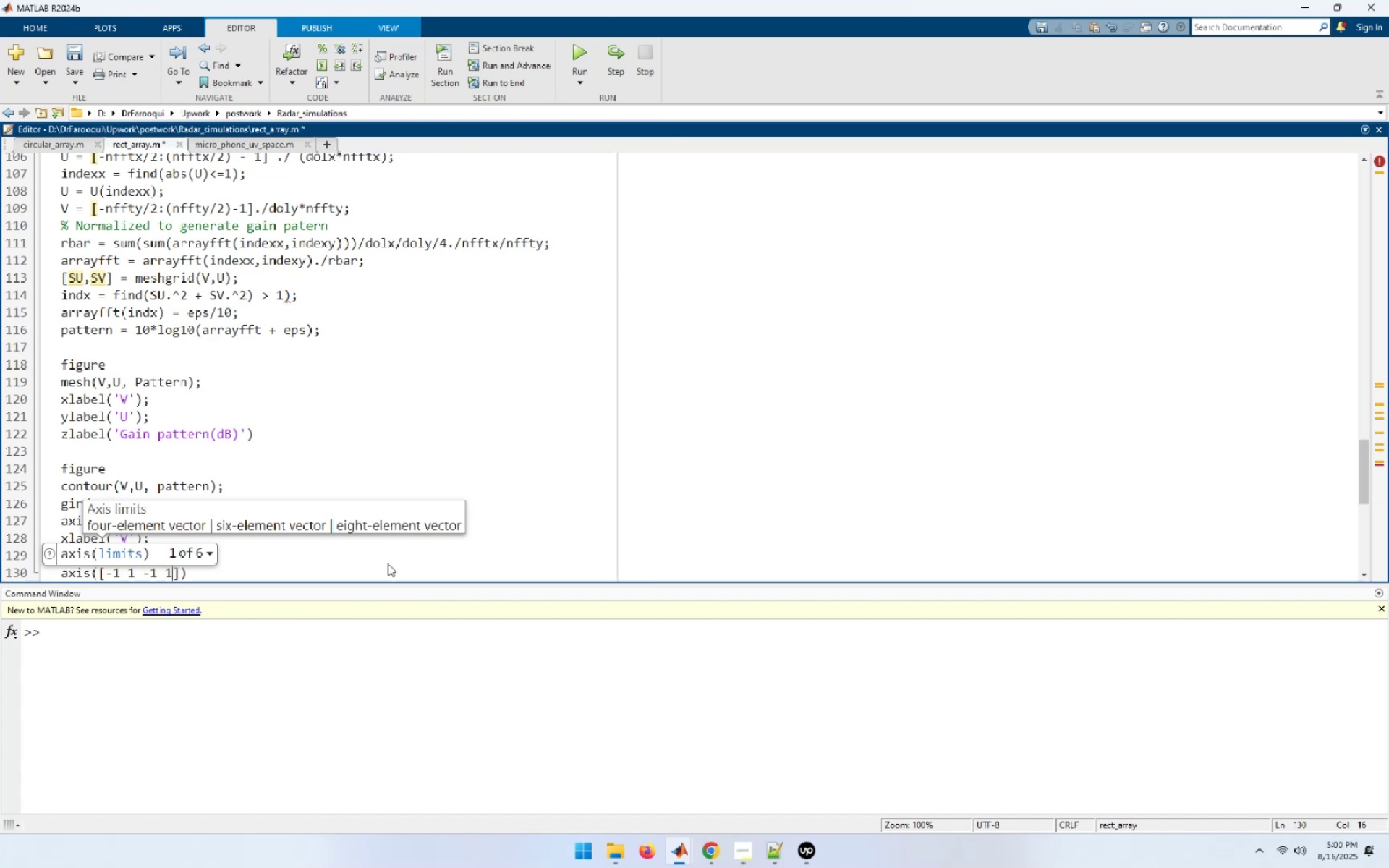 
key(End)
 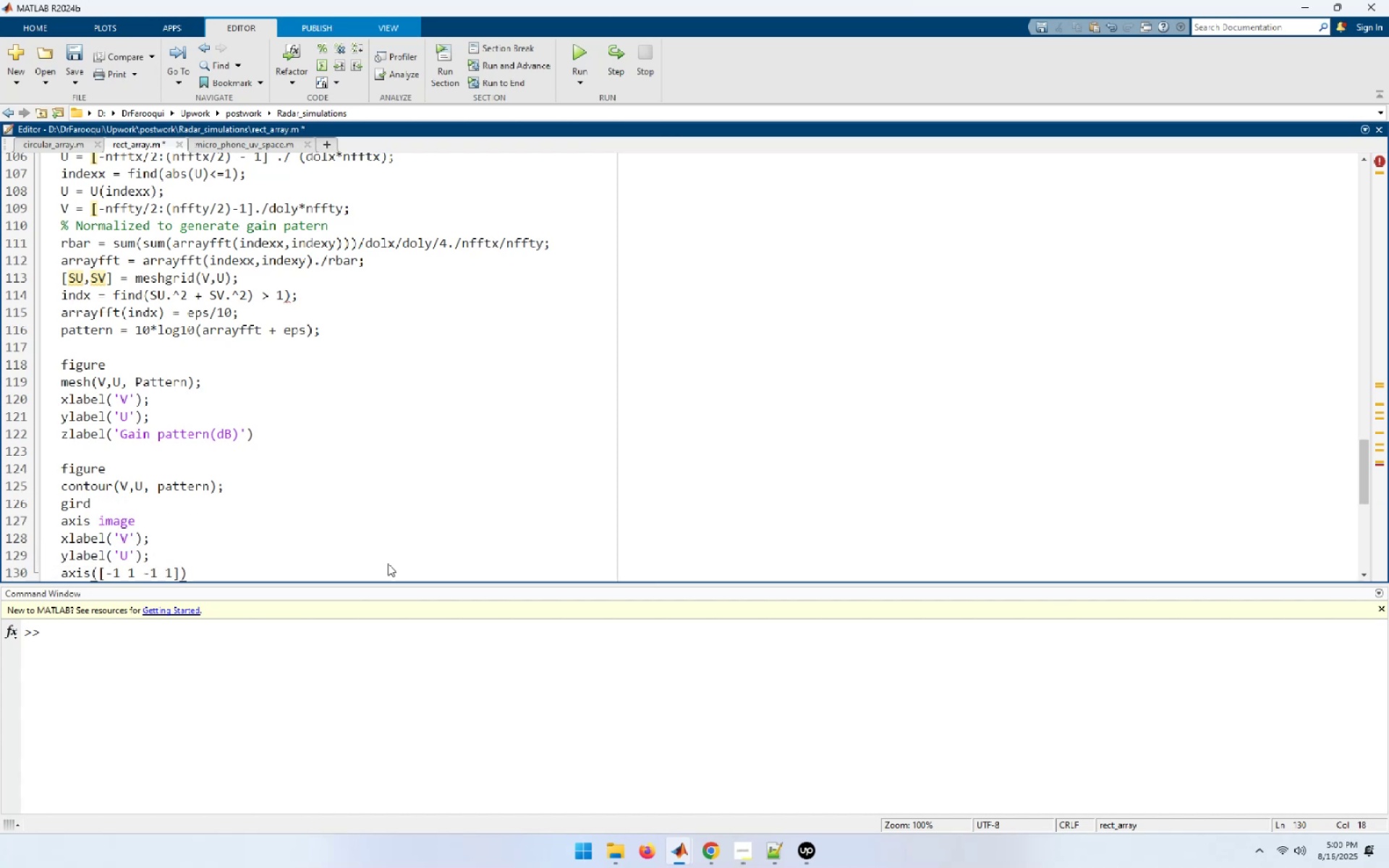 
key(NumpadEnter)
 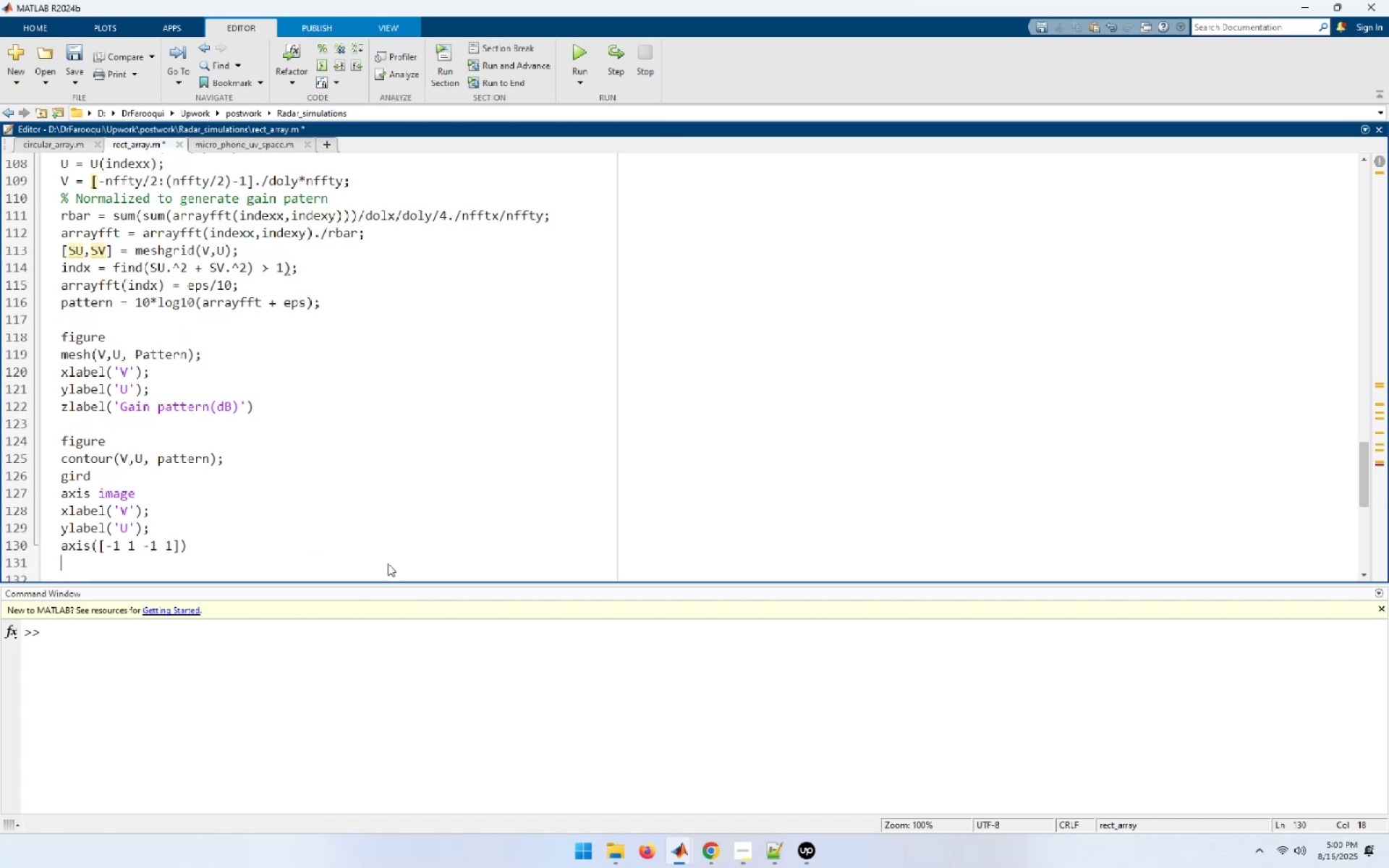 
key(NumpadEnter)
 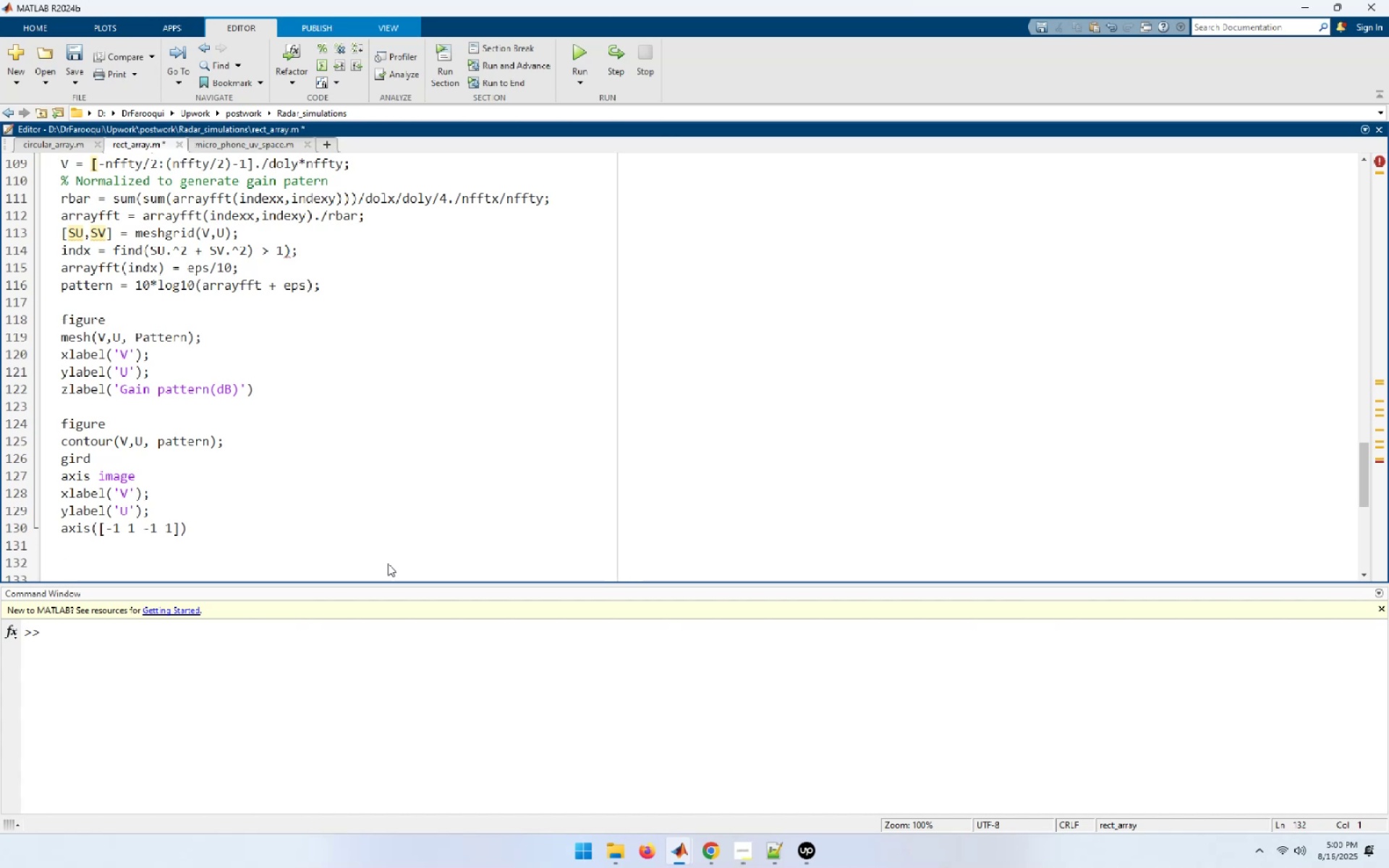 
type(figure)
 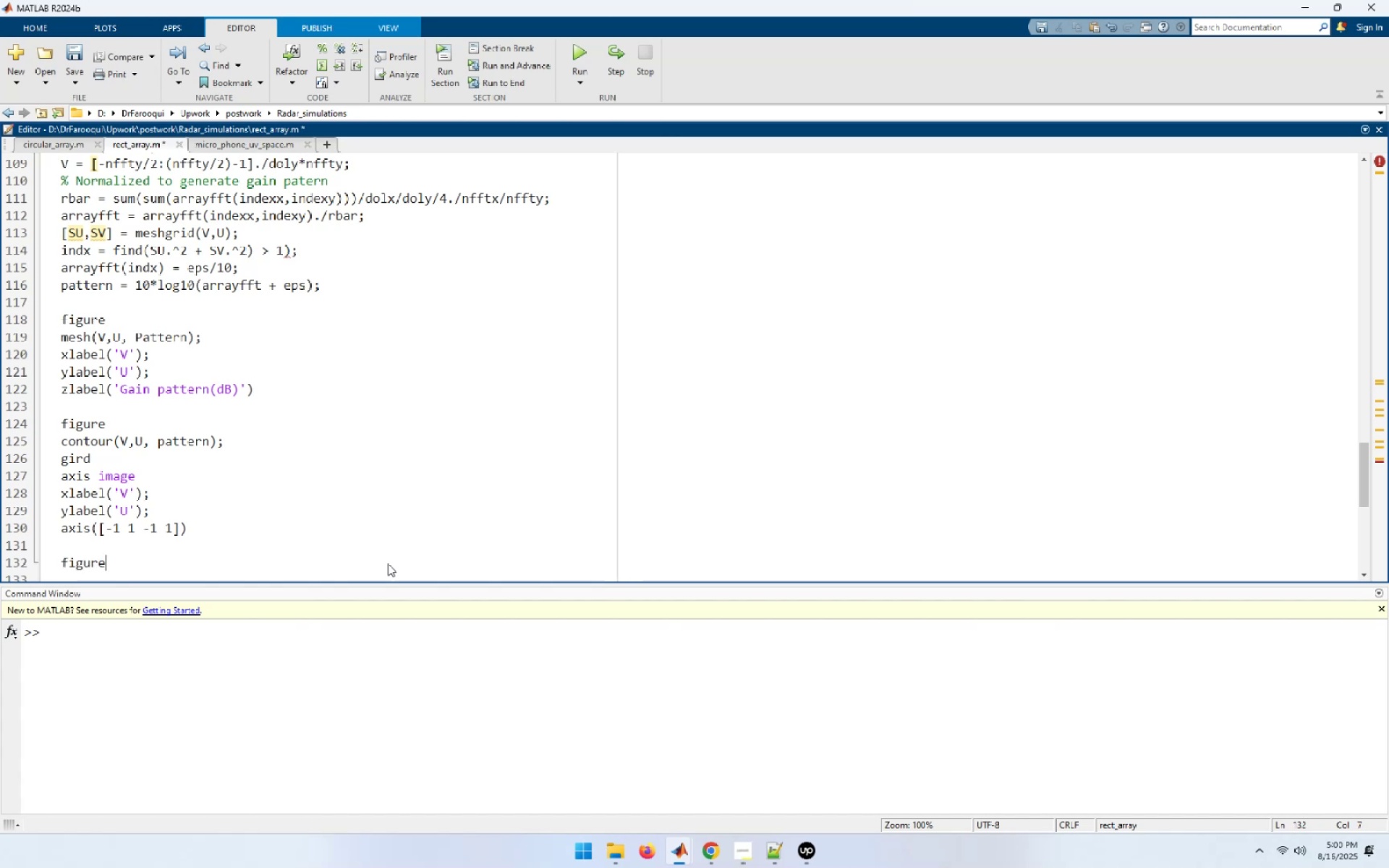 
key(Enter)
 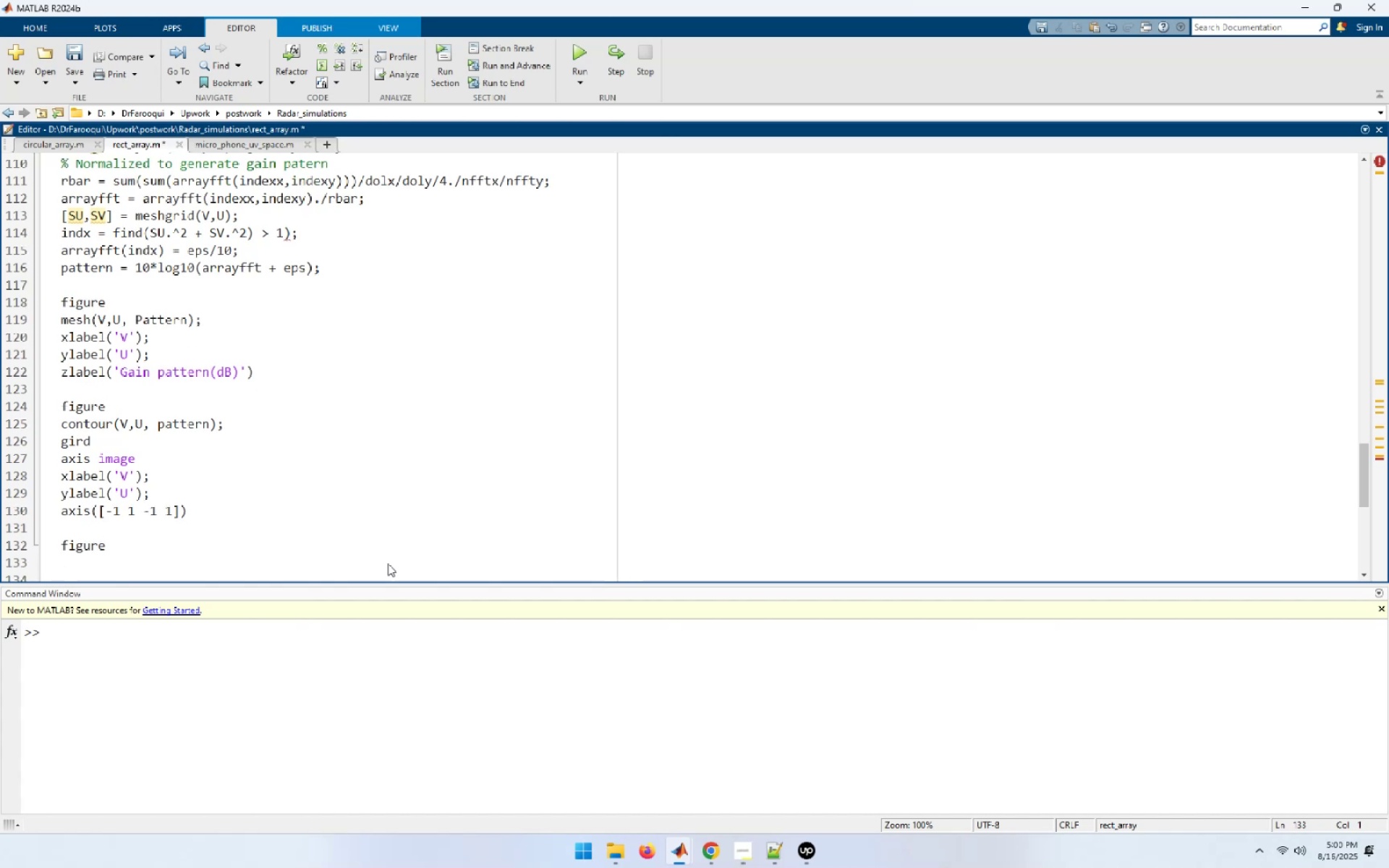 
type(x0 = (Nx + 1)
 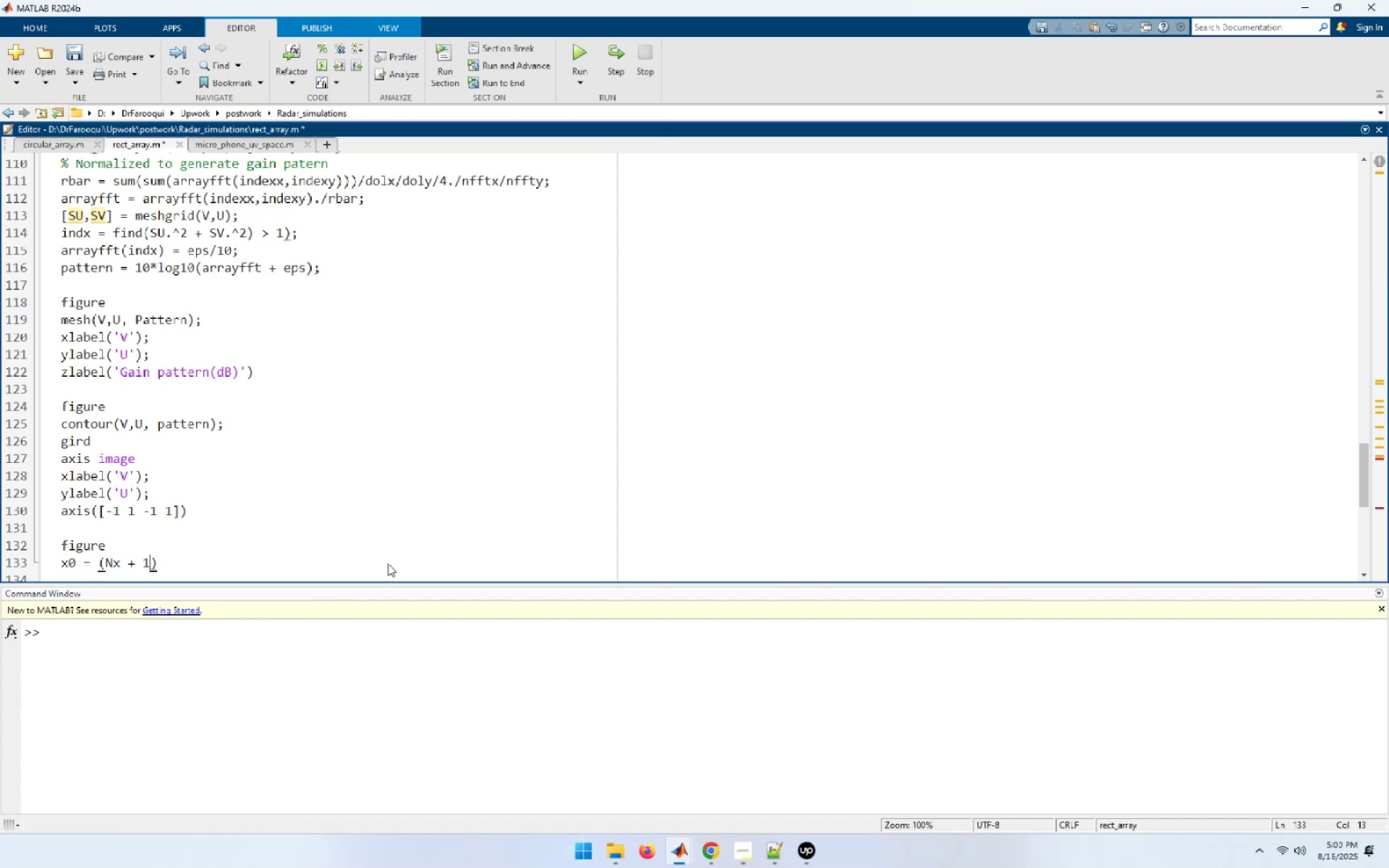 
key(ArrowRight)
 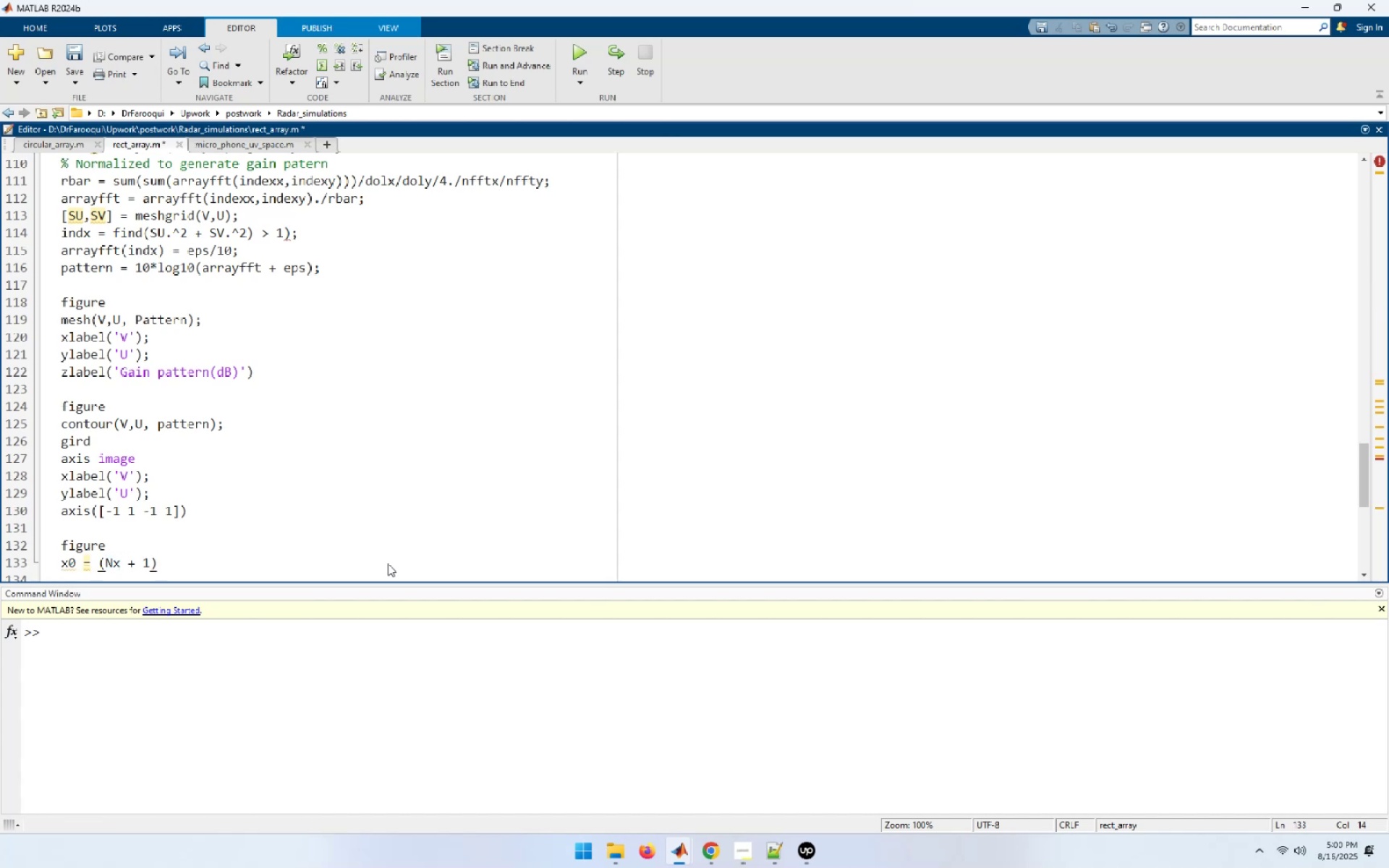 
key(NumpadDivide)
 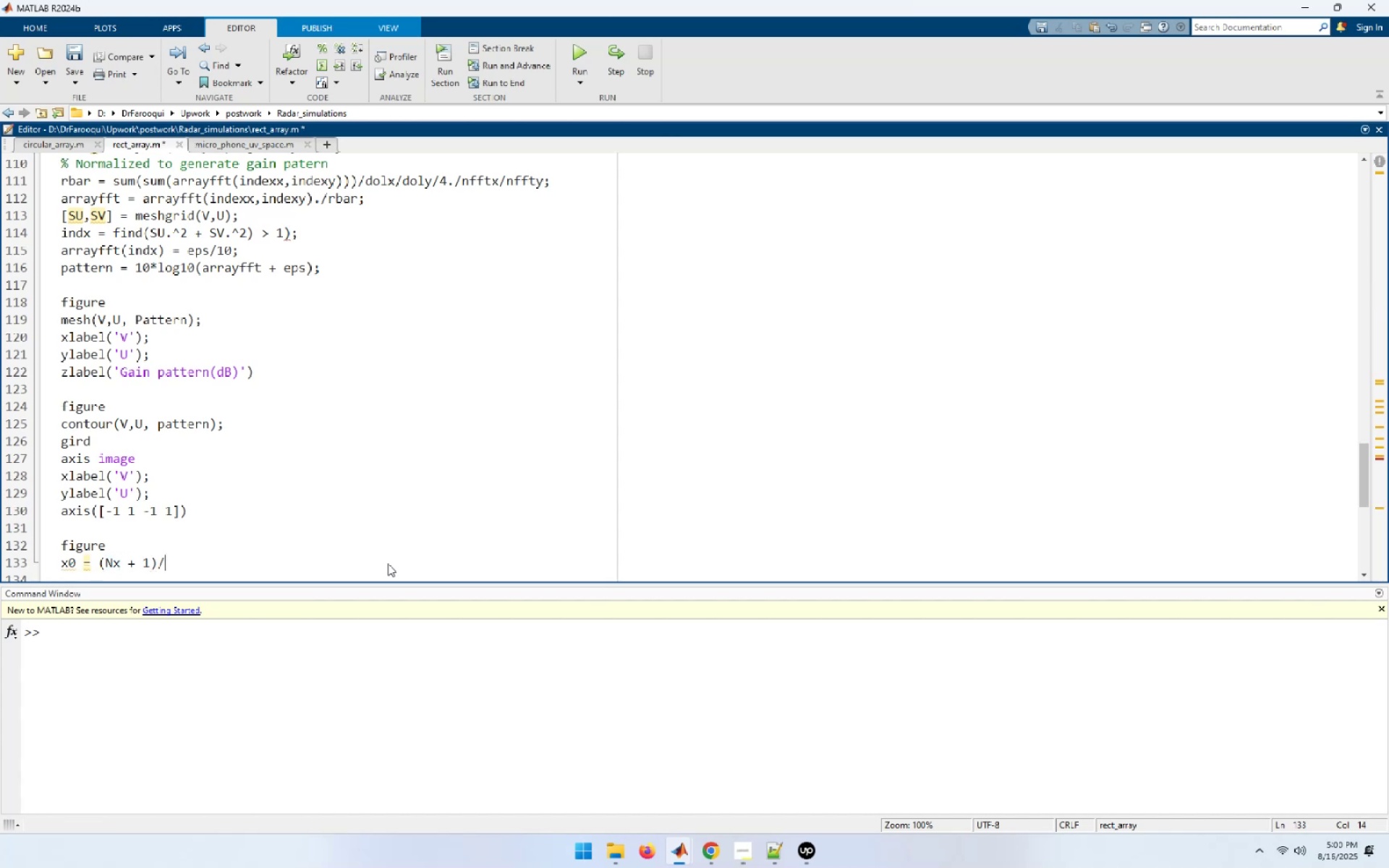 
key(Numpad2)
 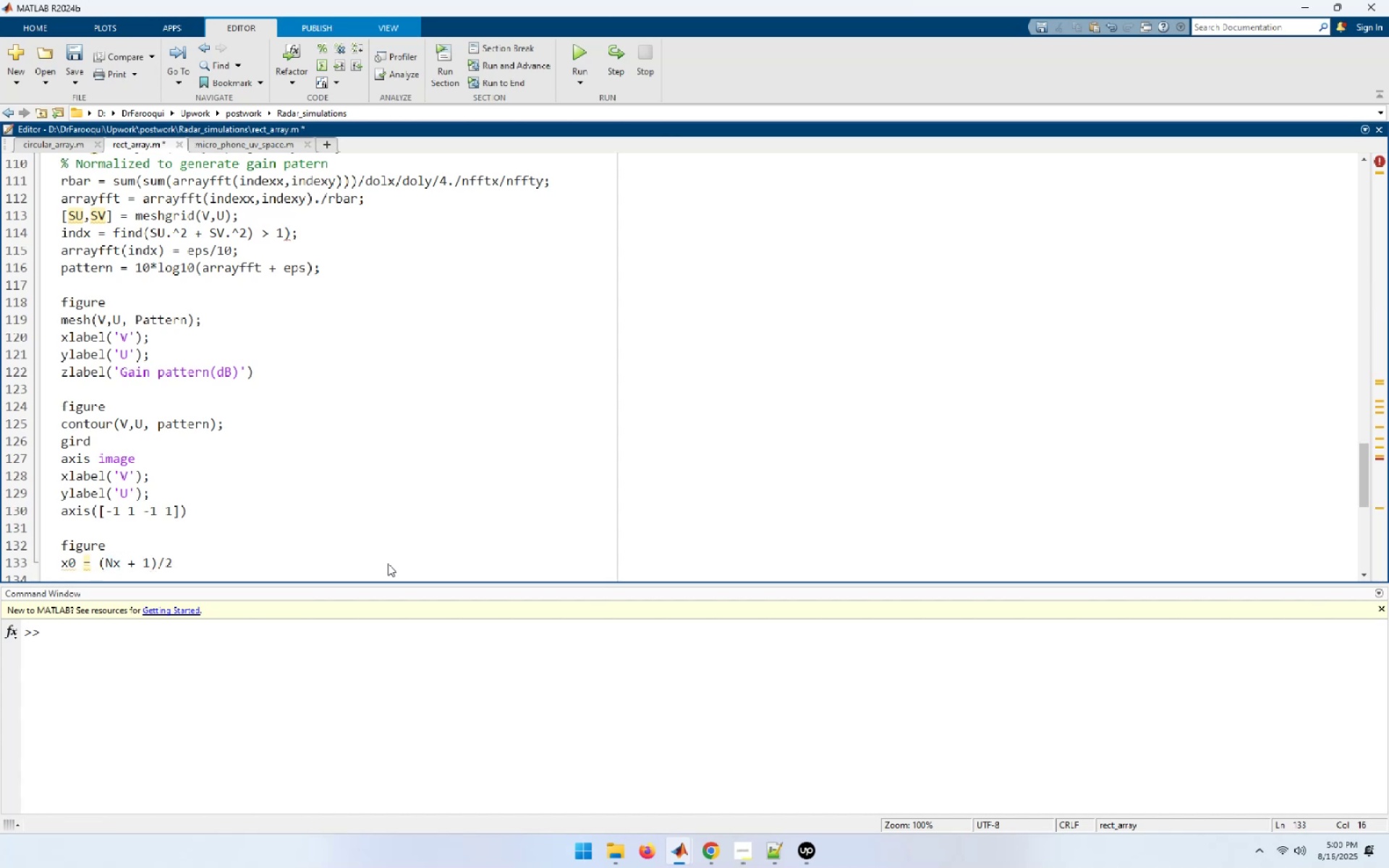 
key(Semicolon)
 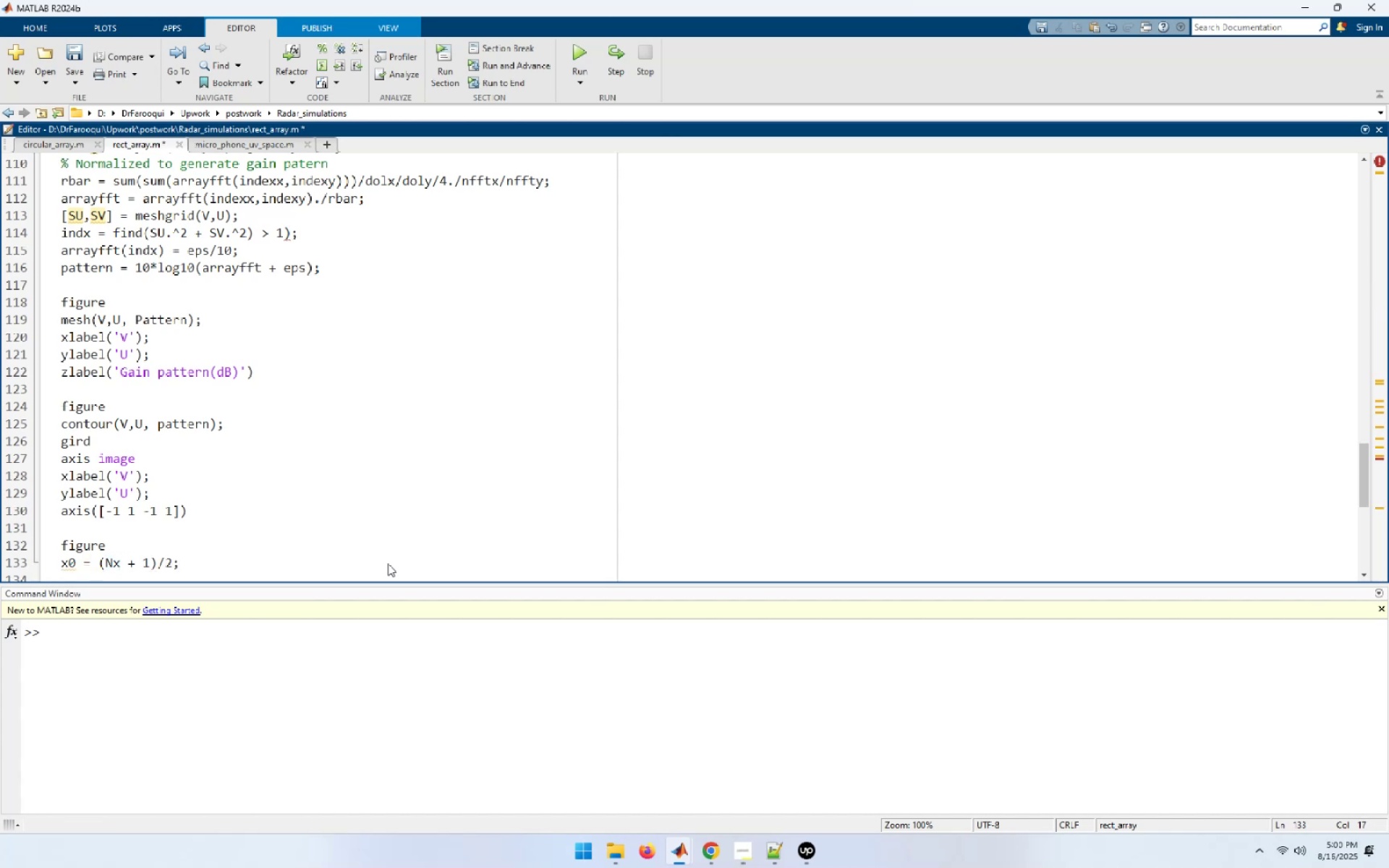 
key(Home)
 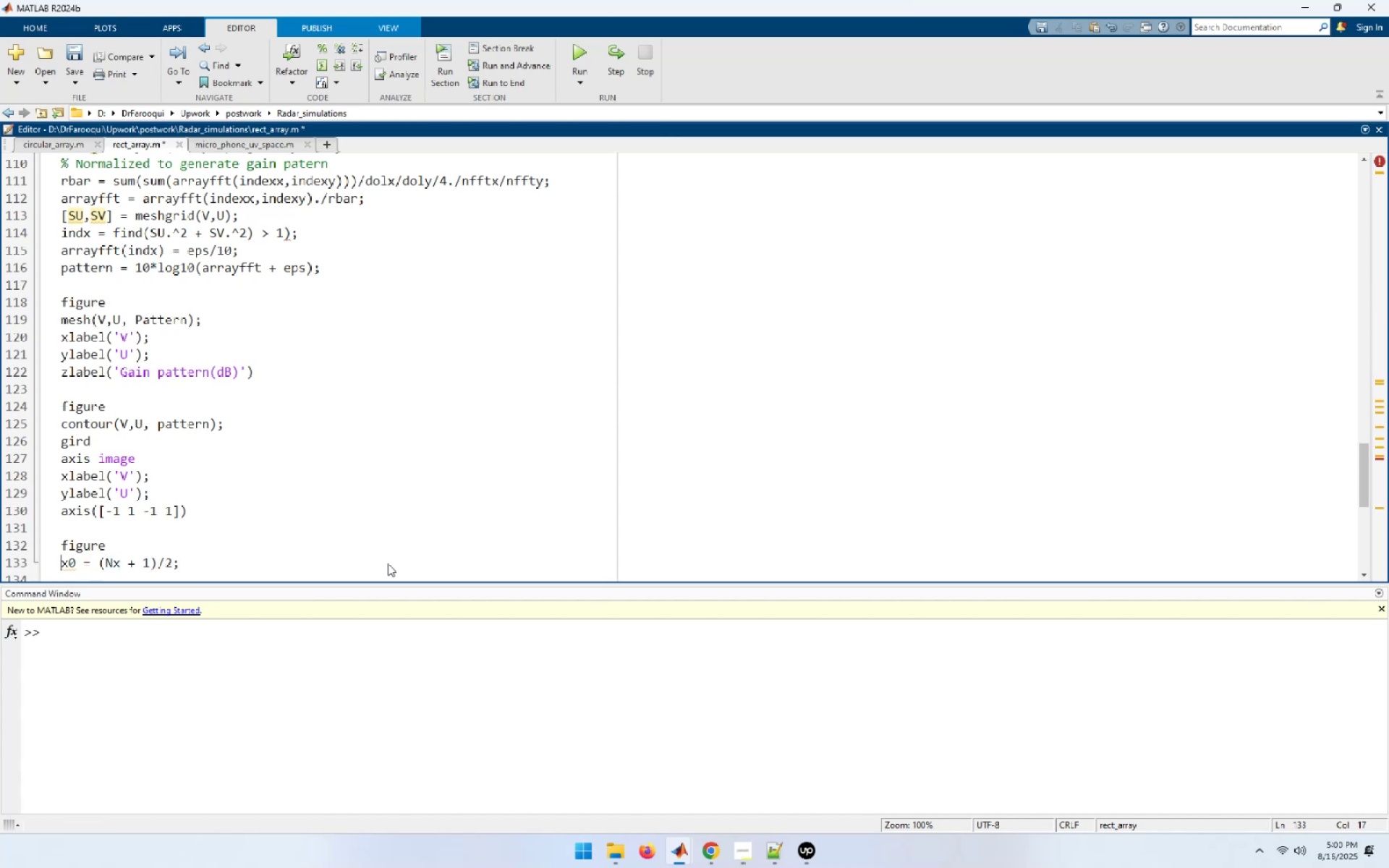 
key(Shift+End)
 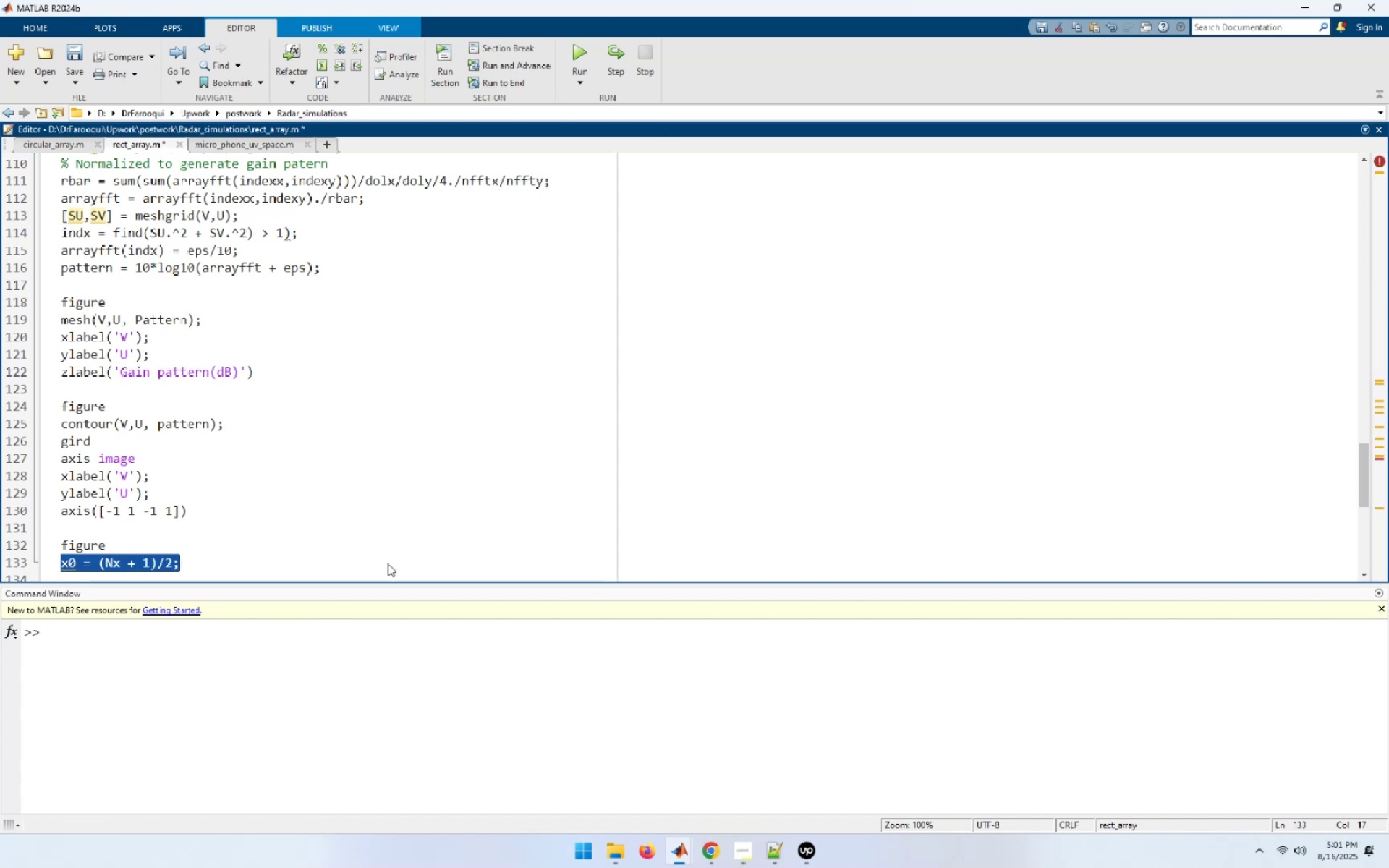 
key(Control+C)
 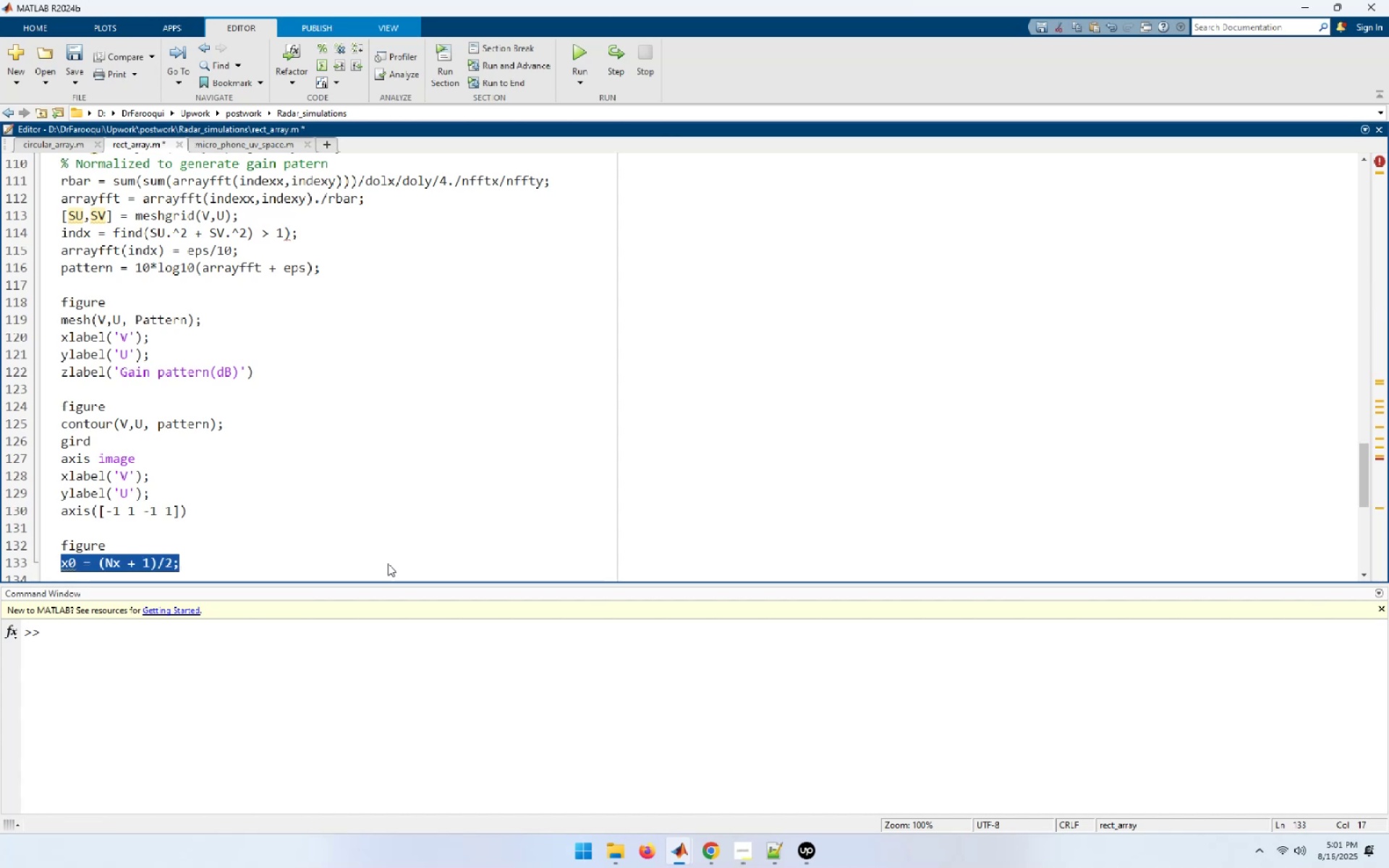 
key(End)
 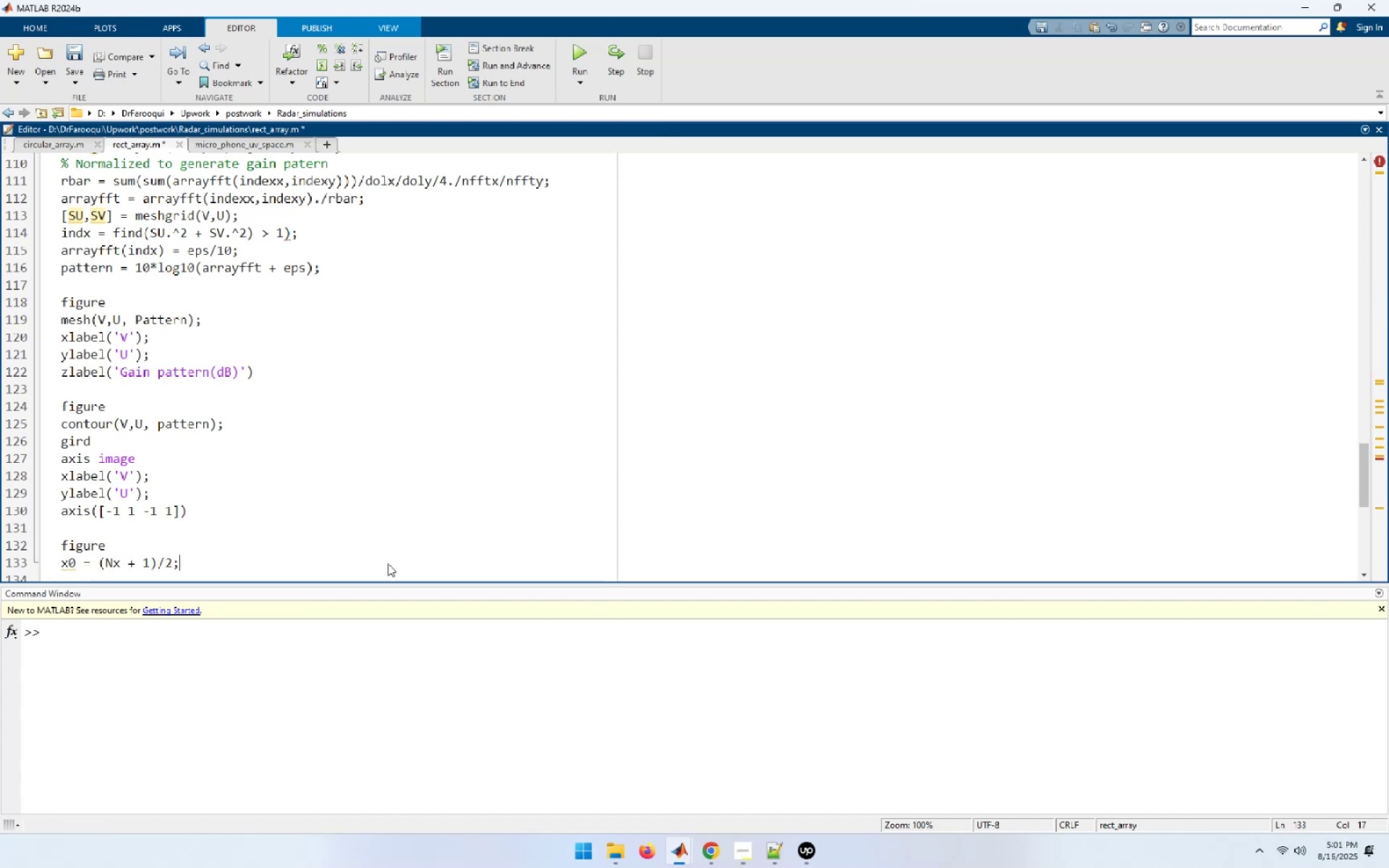 
key(NumpadEnter)
 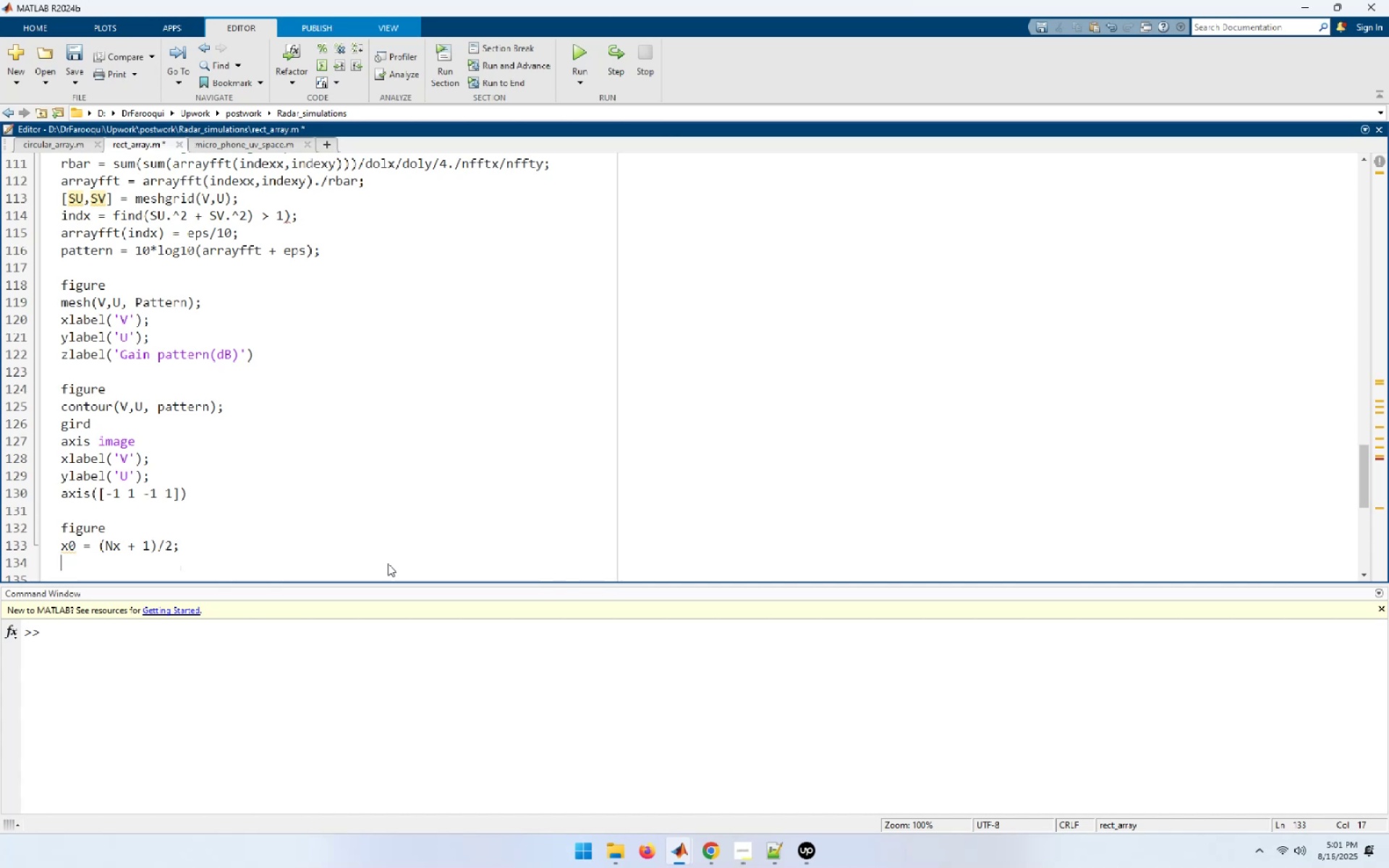 
key(Control+ControlLeft)
 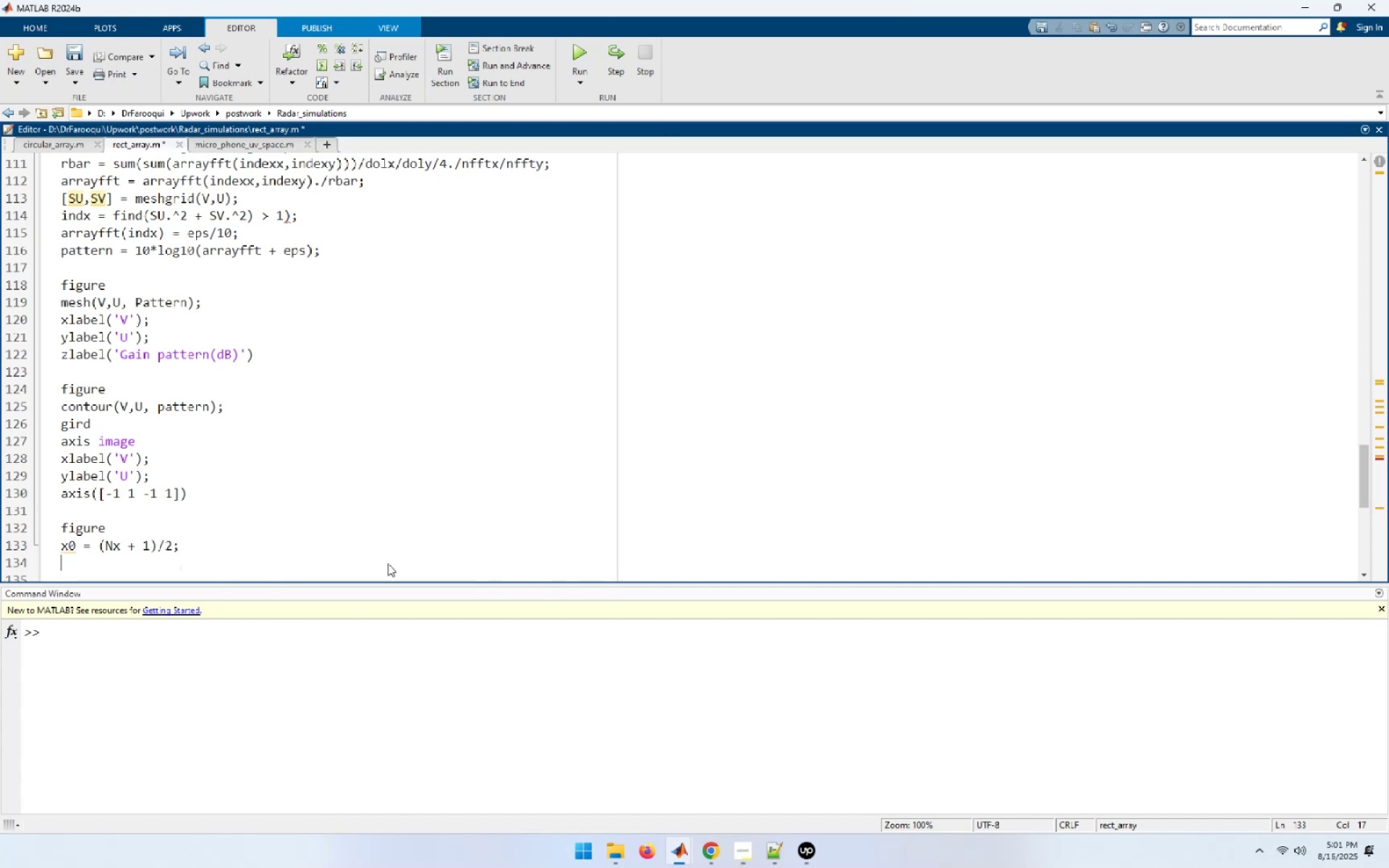 
key(Control+V)
 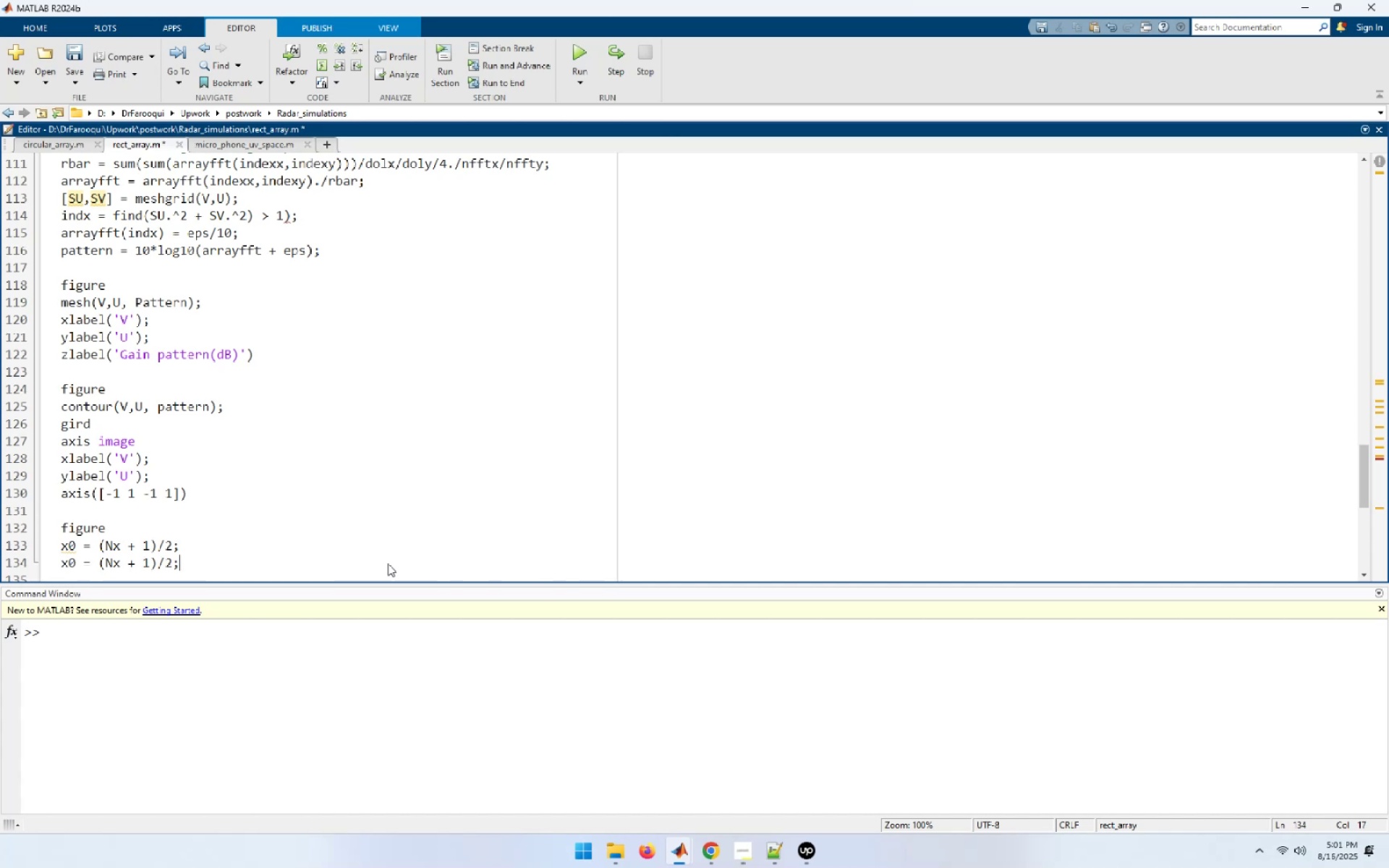 
key(Home)
 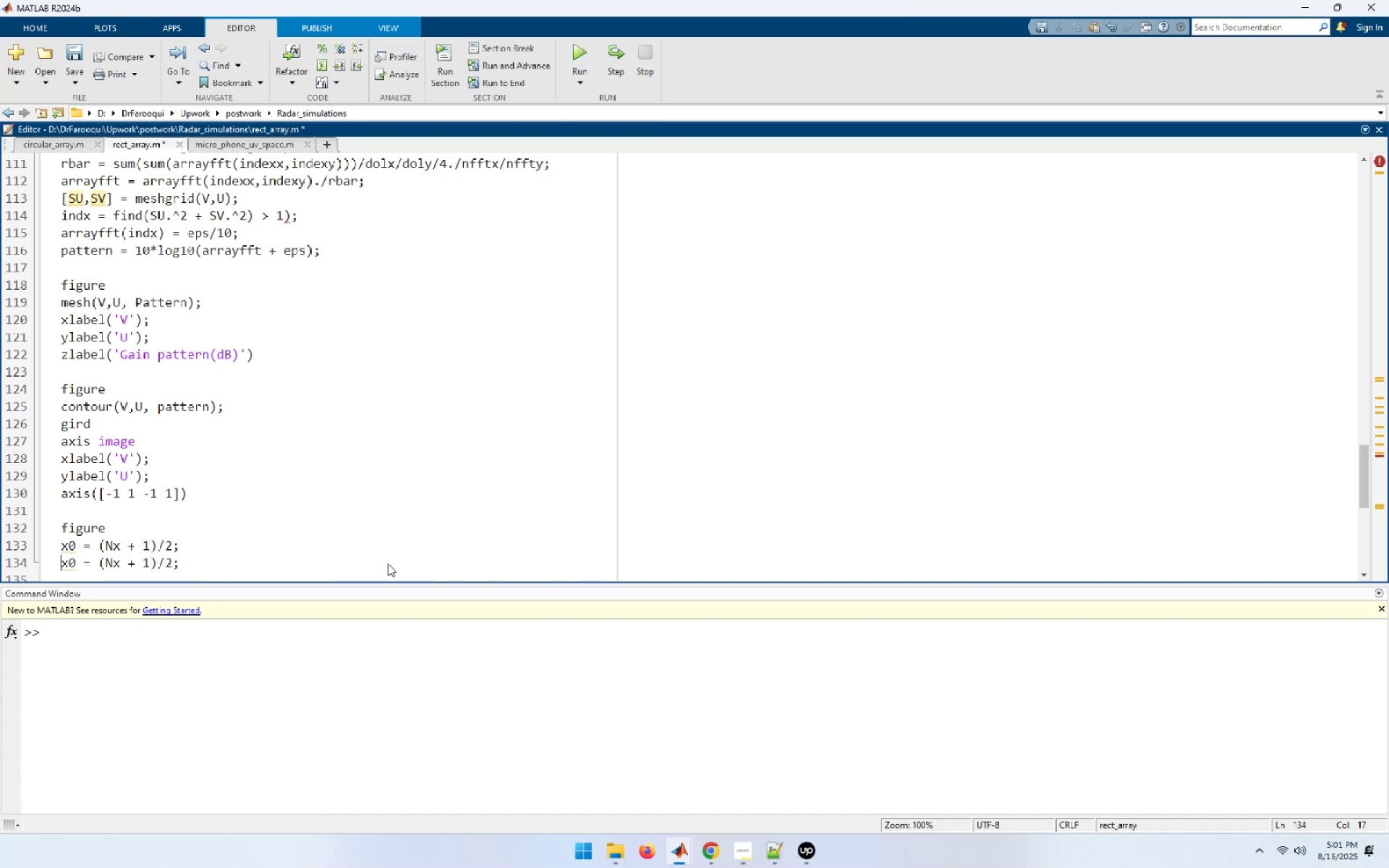 
key(Shift+ArrowRight)
 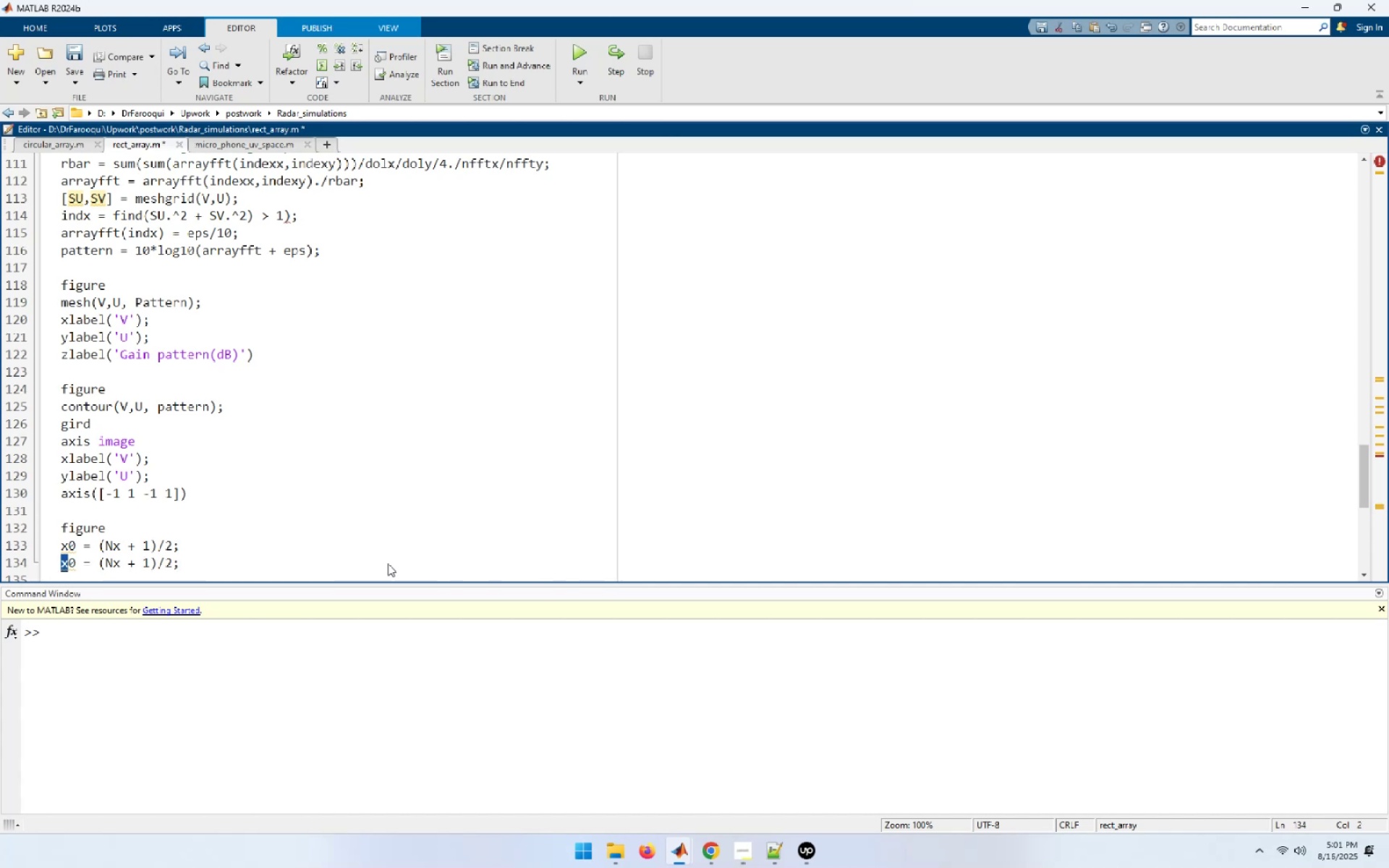 
key(Y)
 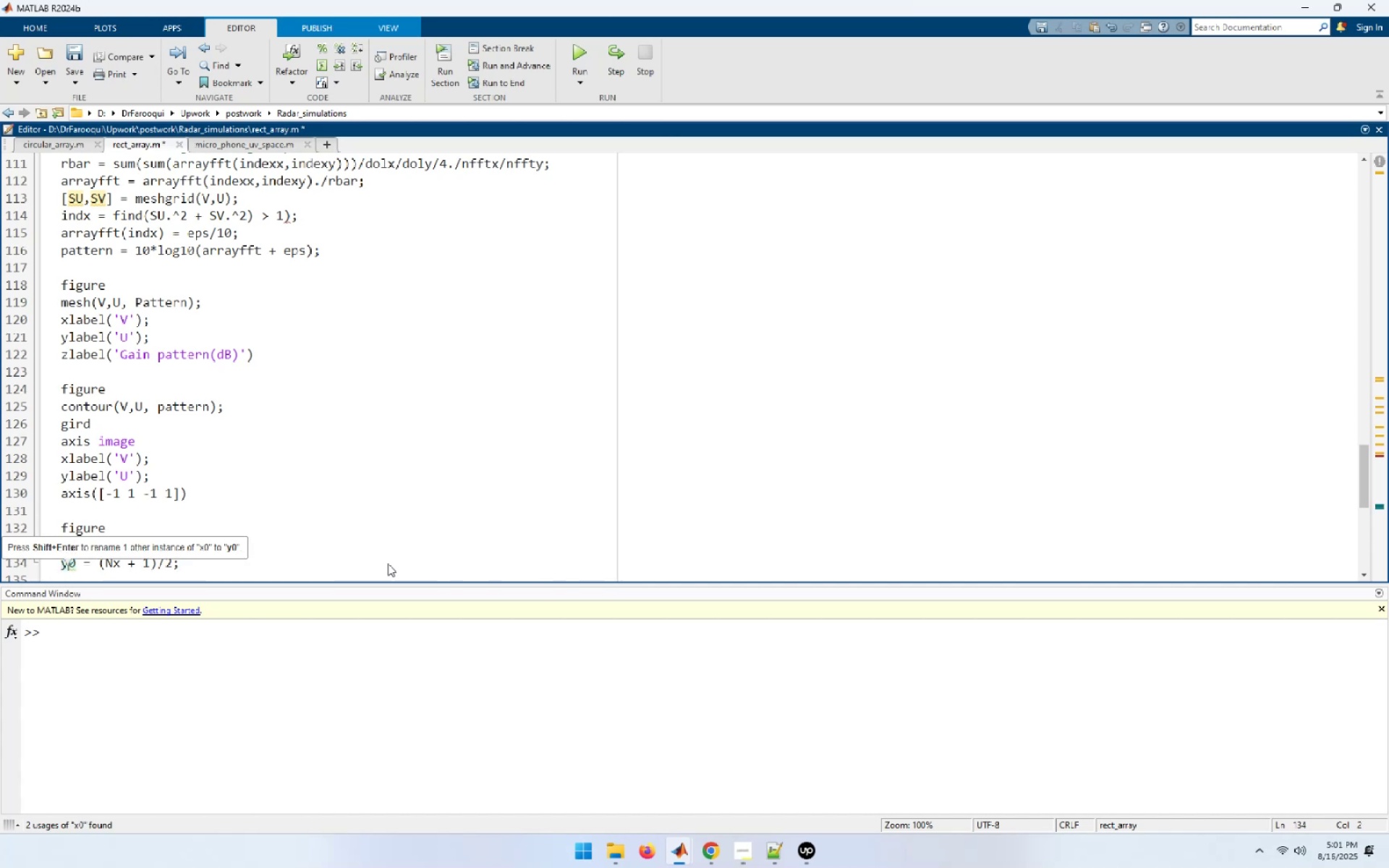 
key(Escape)
 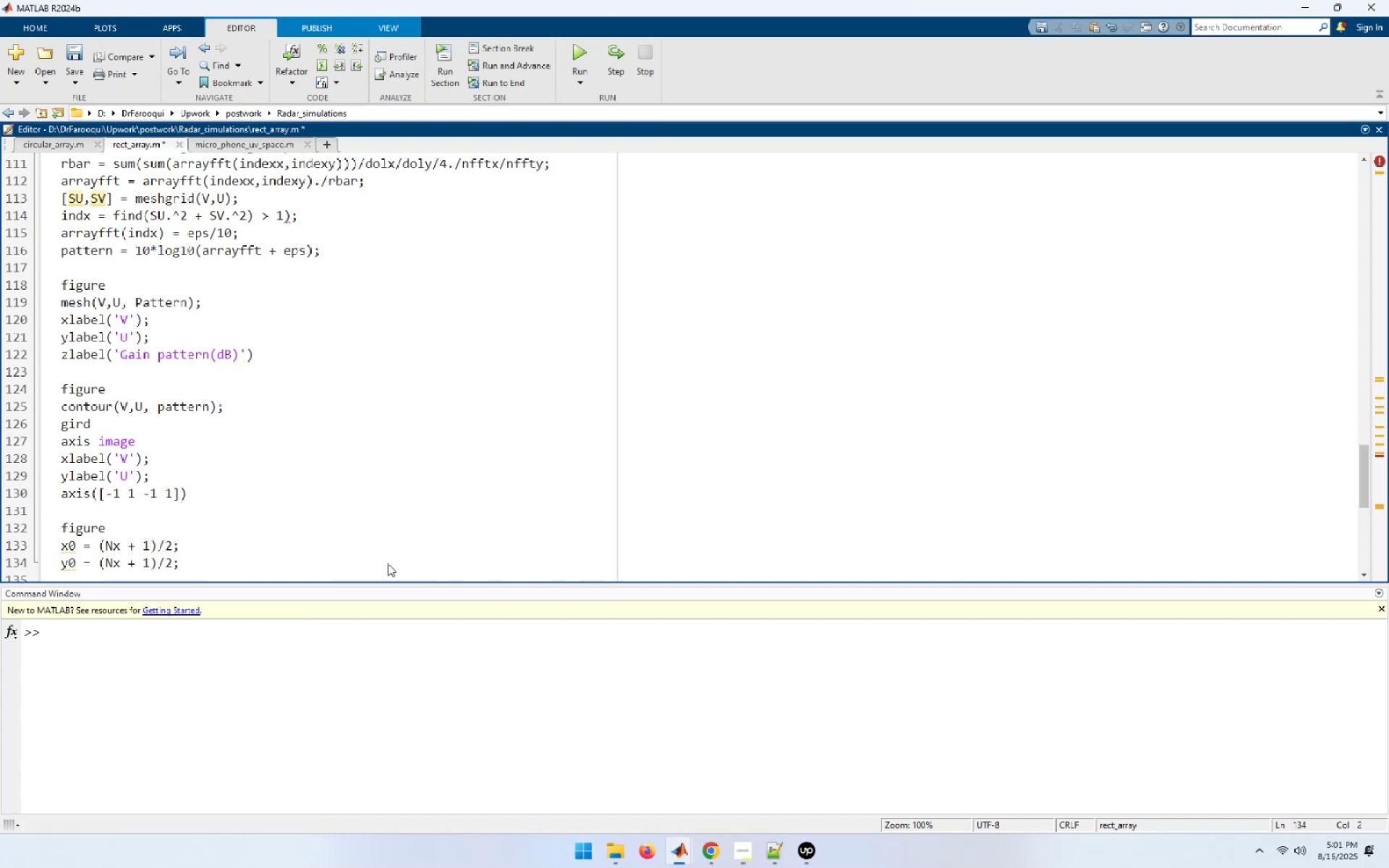 
hold_key(key=ArrowRight, duration=0.56)
 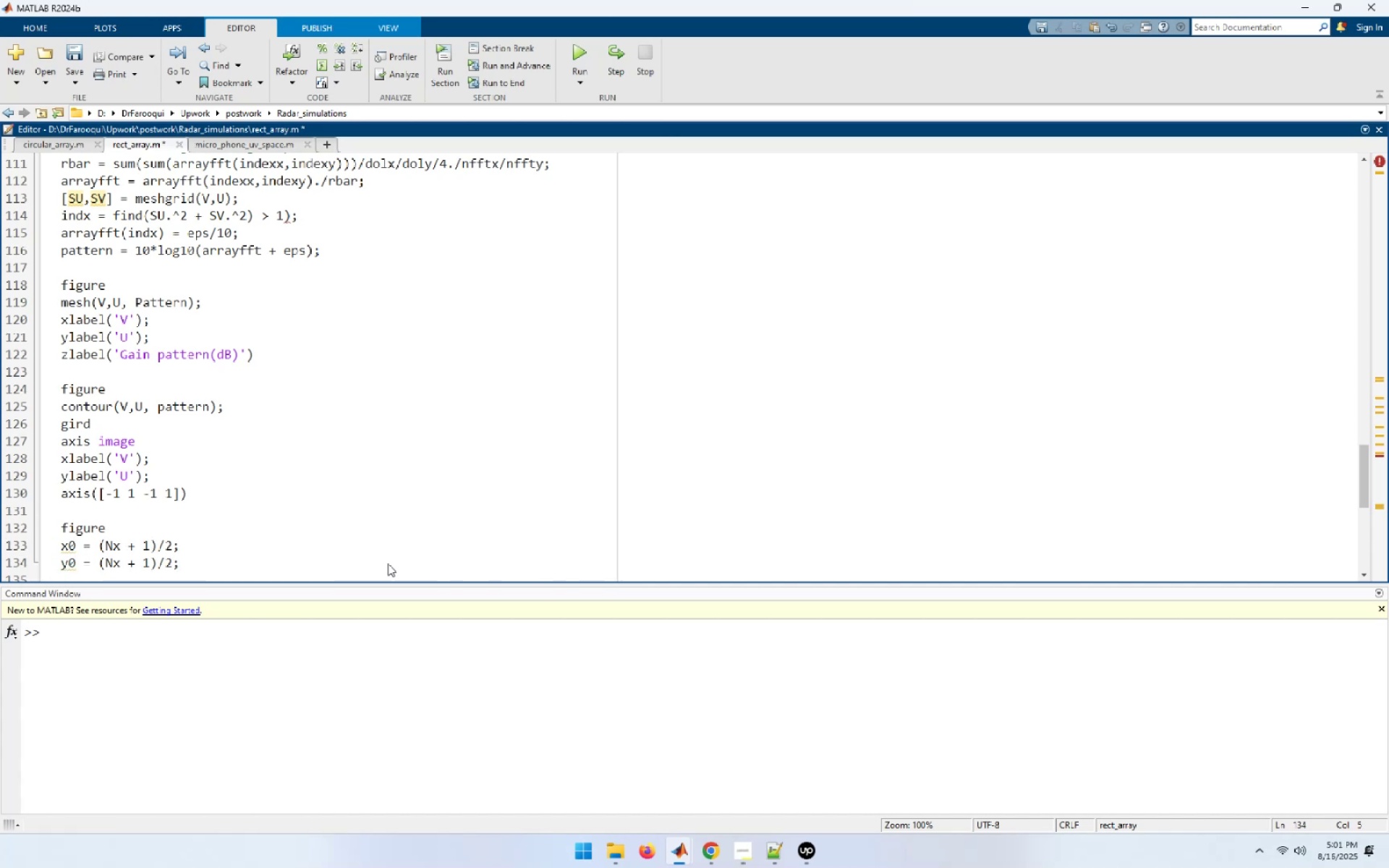 
key(ArrowRight)
 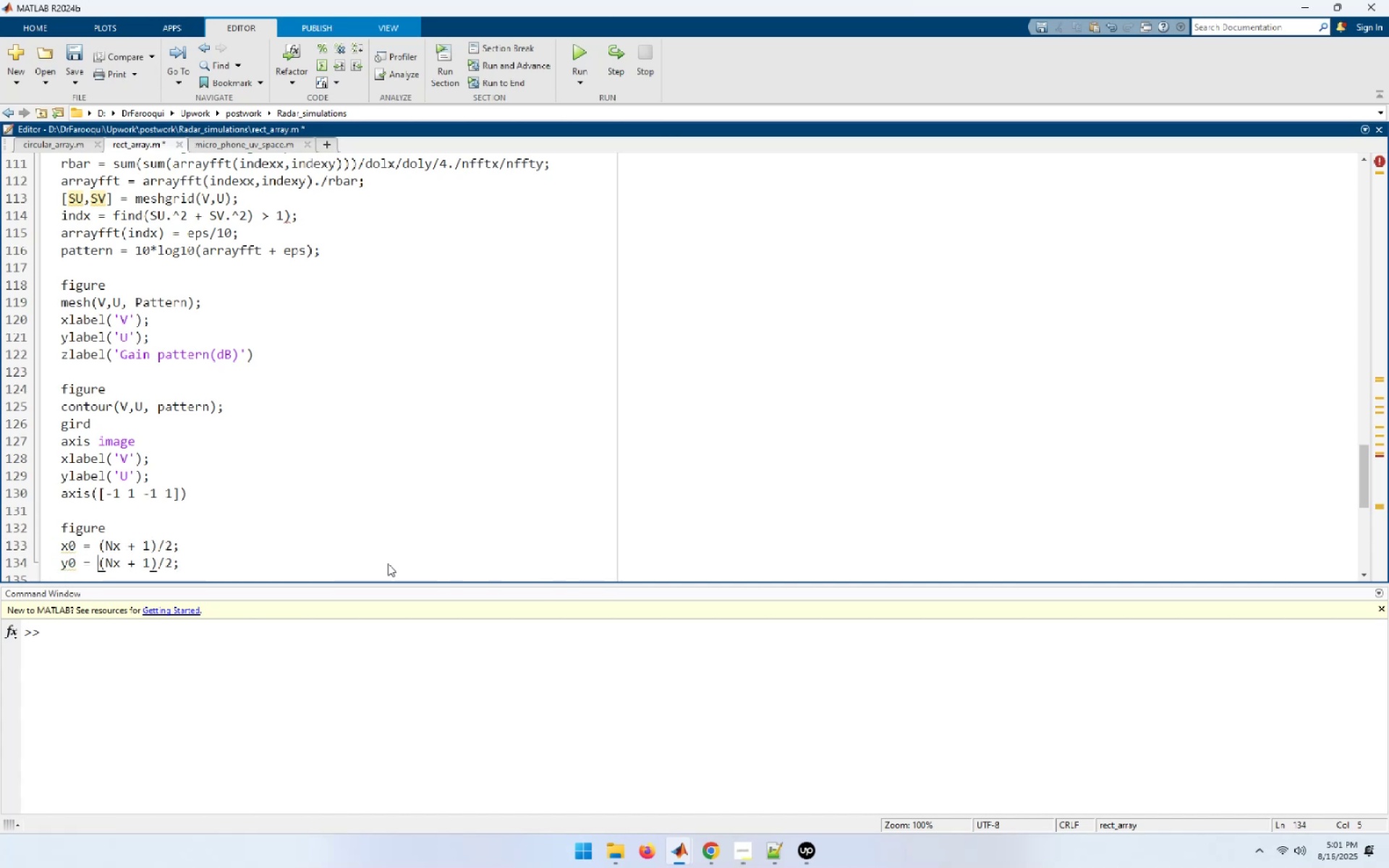 
key(ArrowRight)
 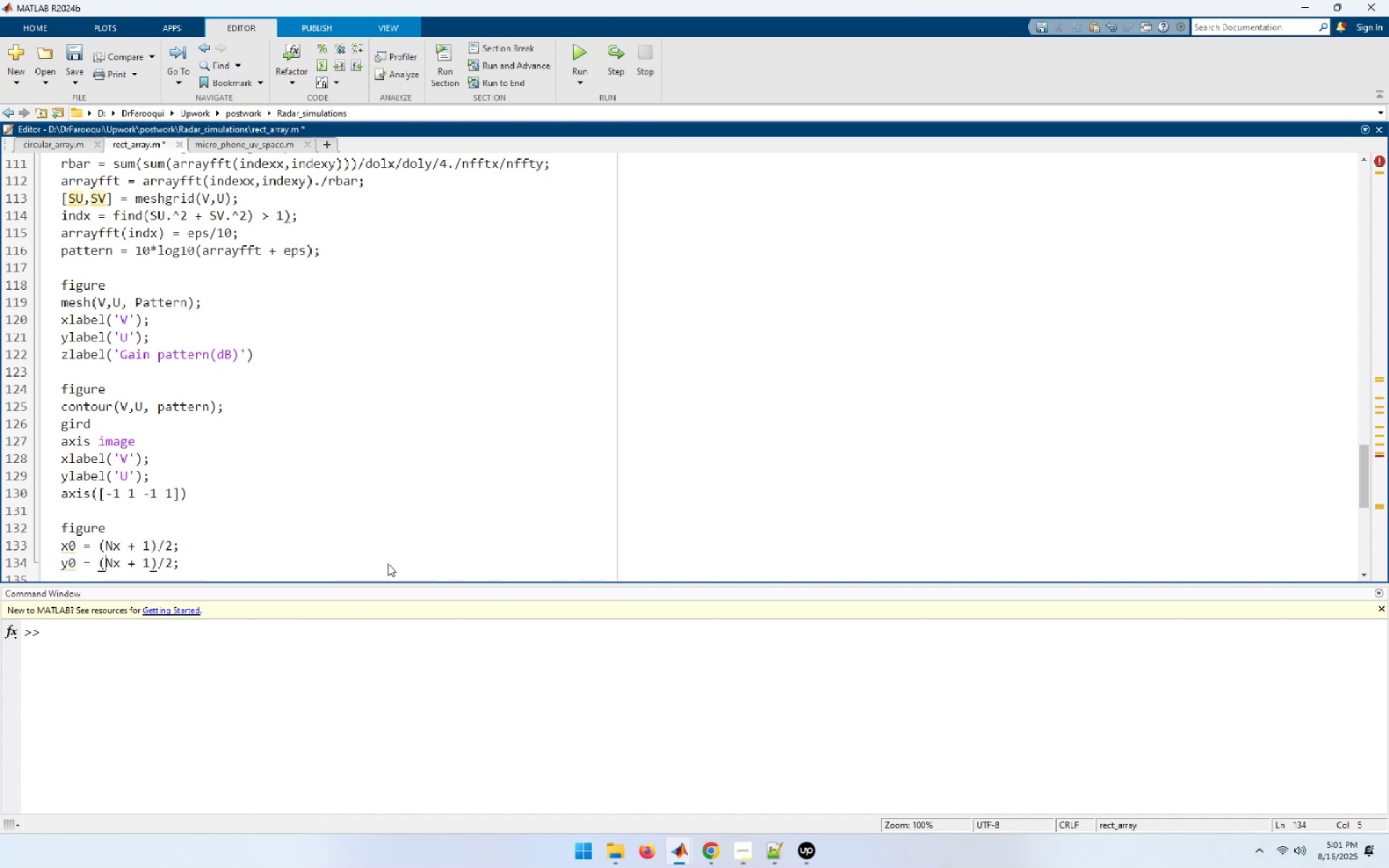 
key(ArrowRight)
 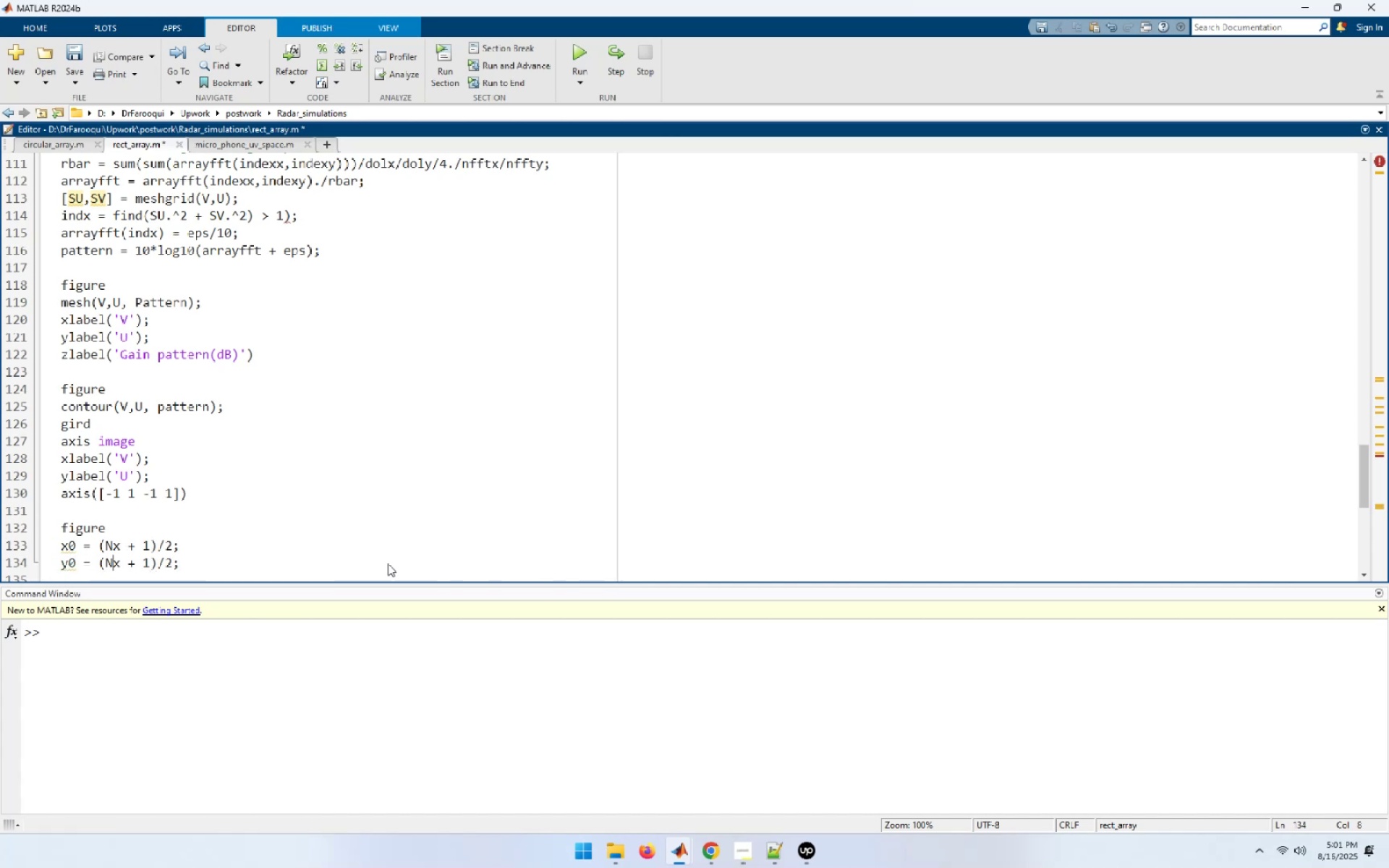 
key(ArrowRight)
 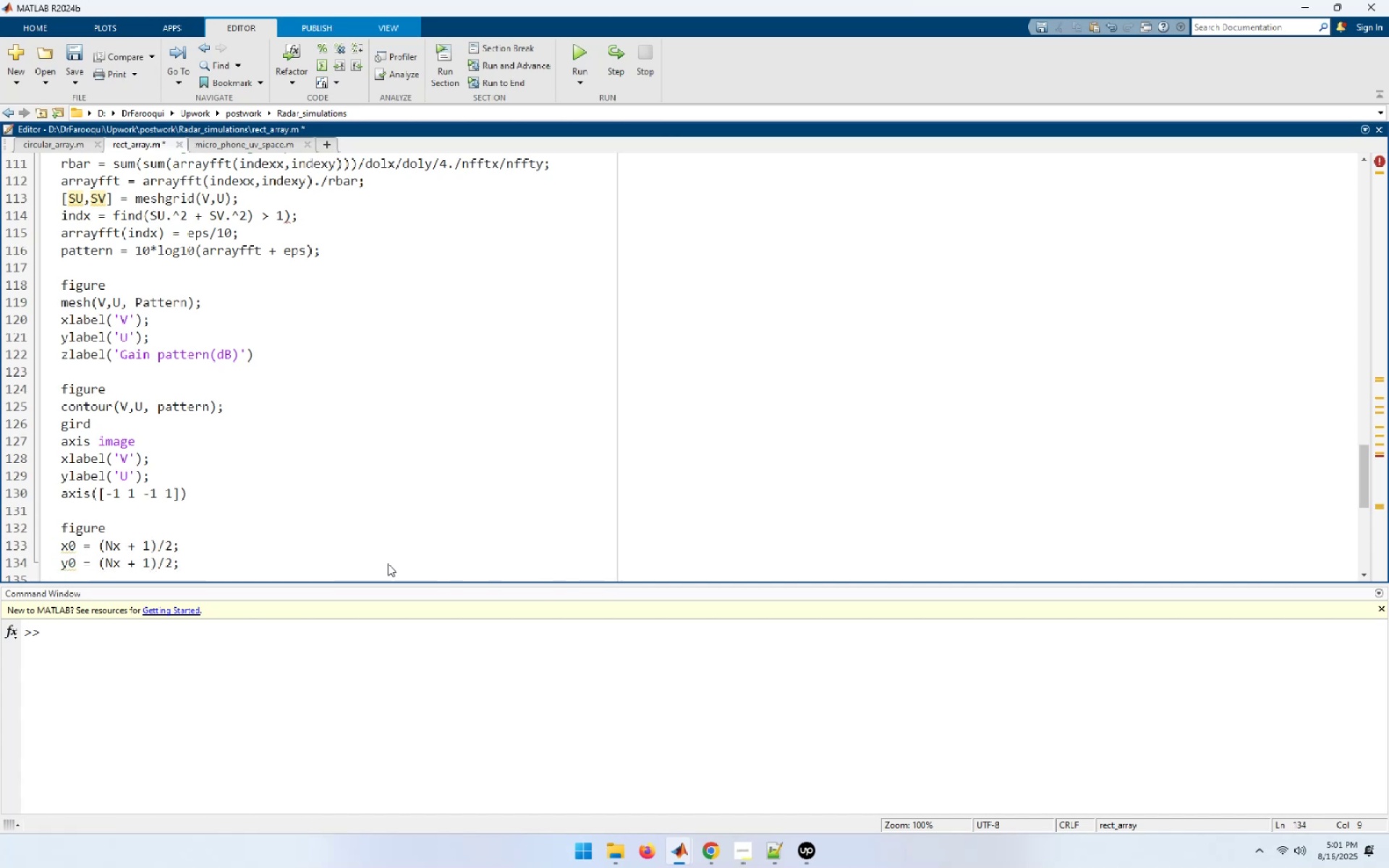 
key(Backspace)
type(y[End])
key(NumpadEnter)
type(rad)
key(Tab)
key(Backspace)
key(Backspace)
key(Backspace)
key(Backspace)
key(Backspace)
type(iusx = dolx * ((Nx -1)
 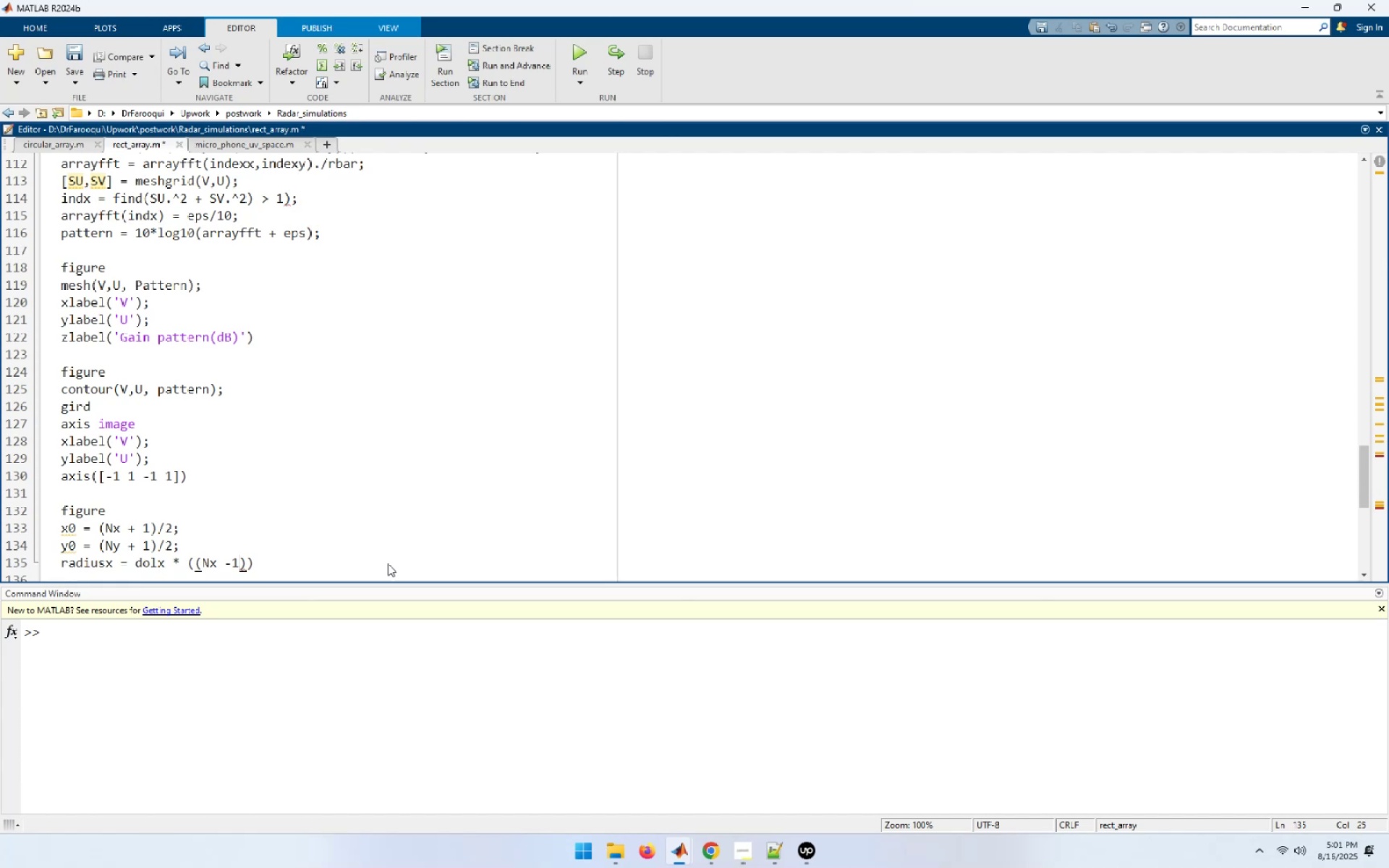 
hold_key(key=ShiftLeft, duration=0.72)
 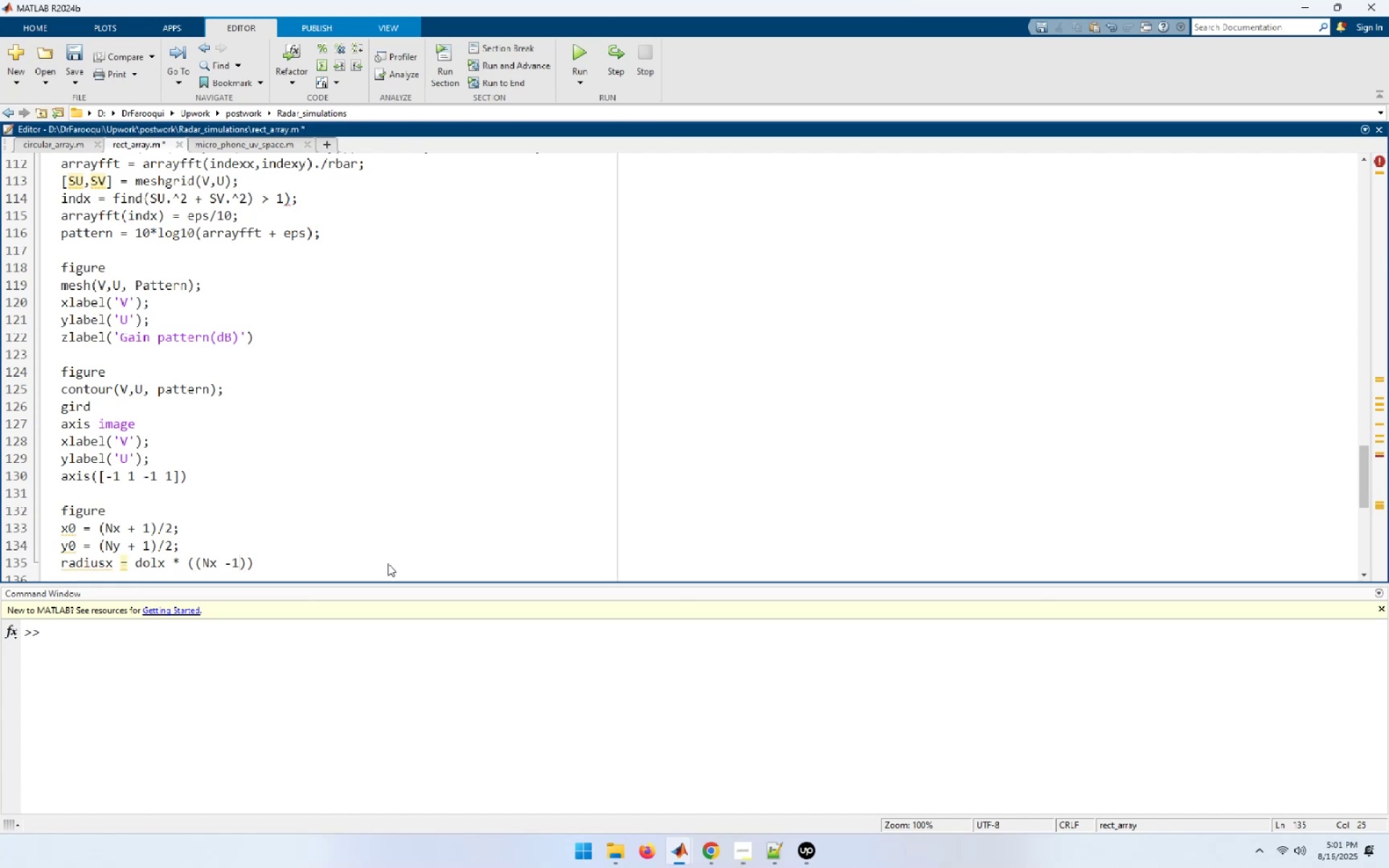 
key(ArrowRight)
 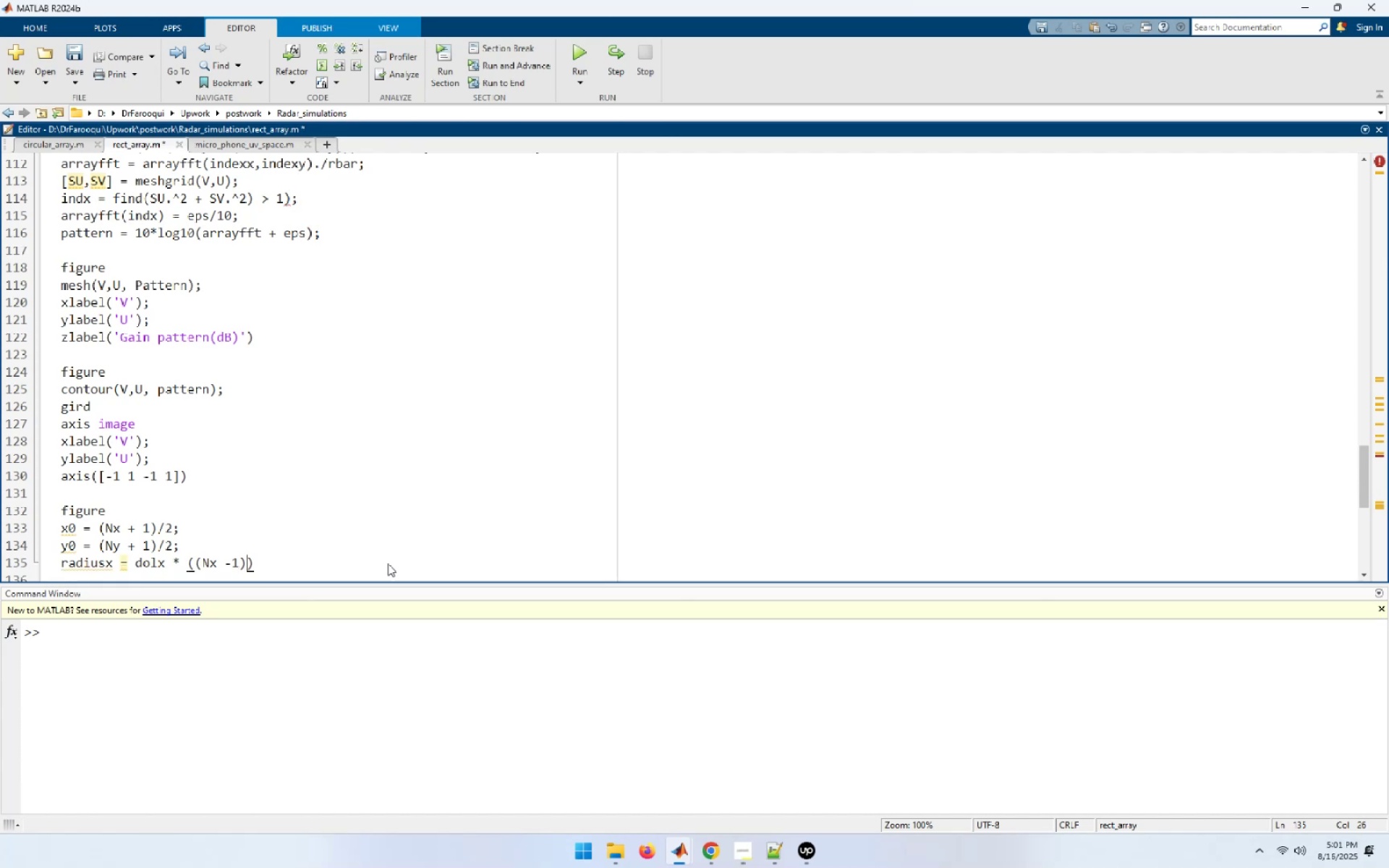 
key(NumpadDivide)
 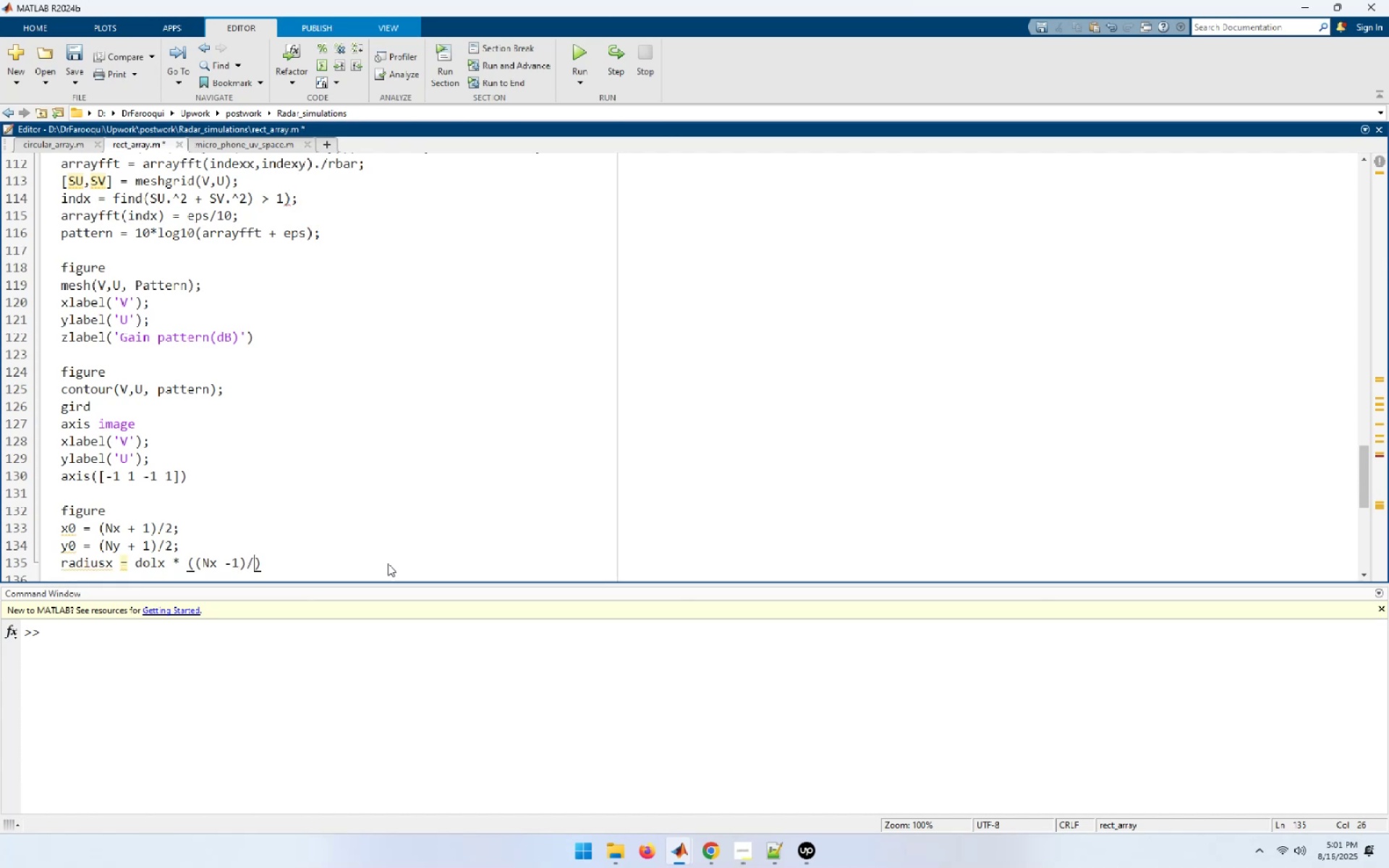 
key(Numpad2)
 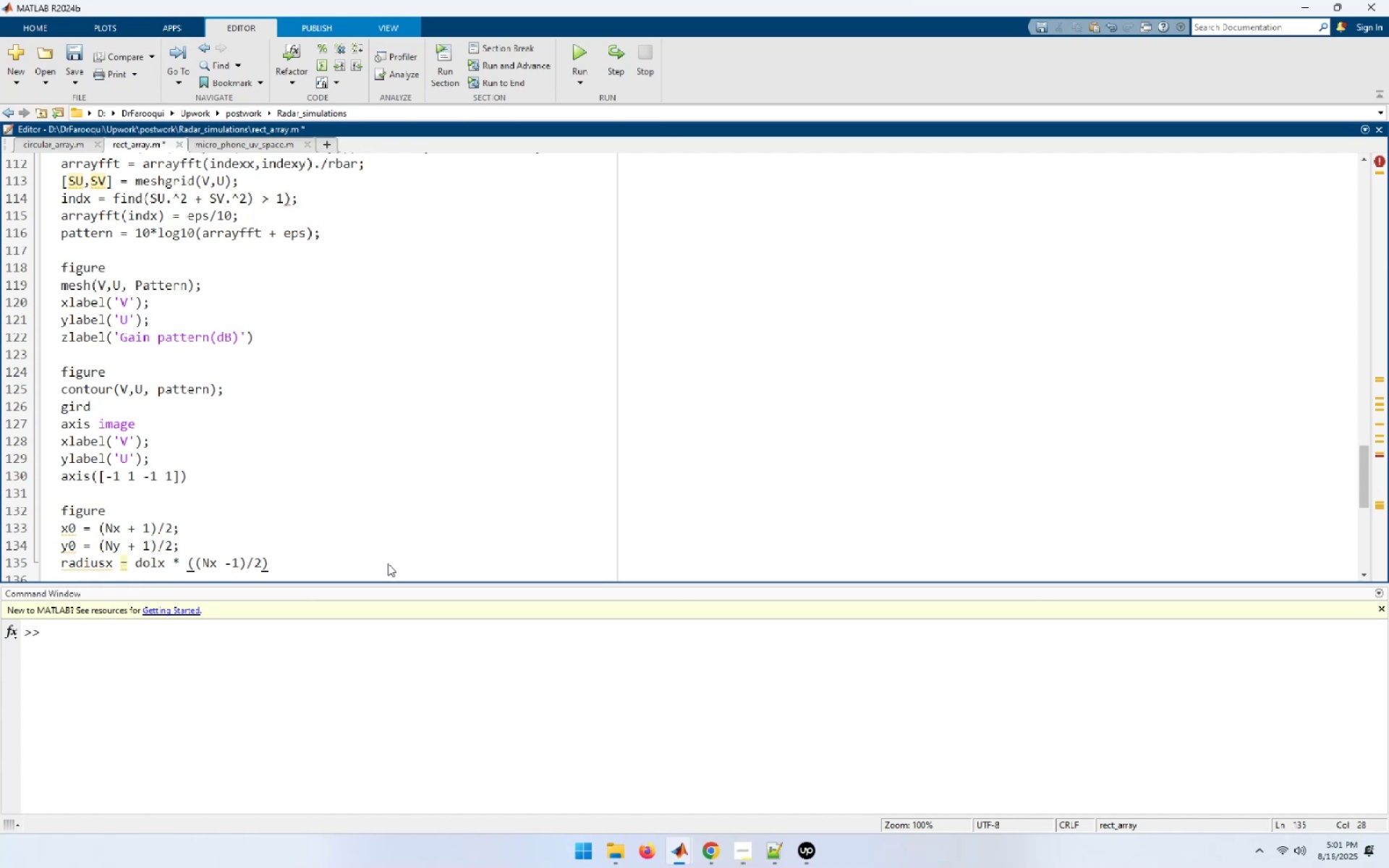 
key(End)
 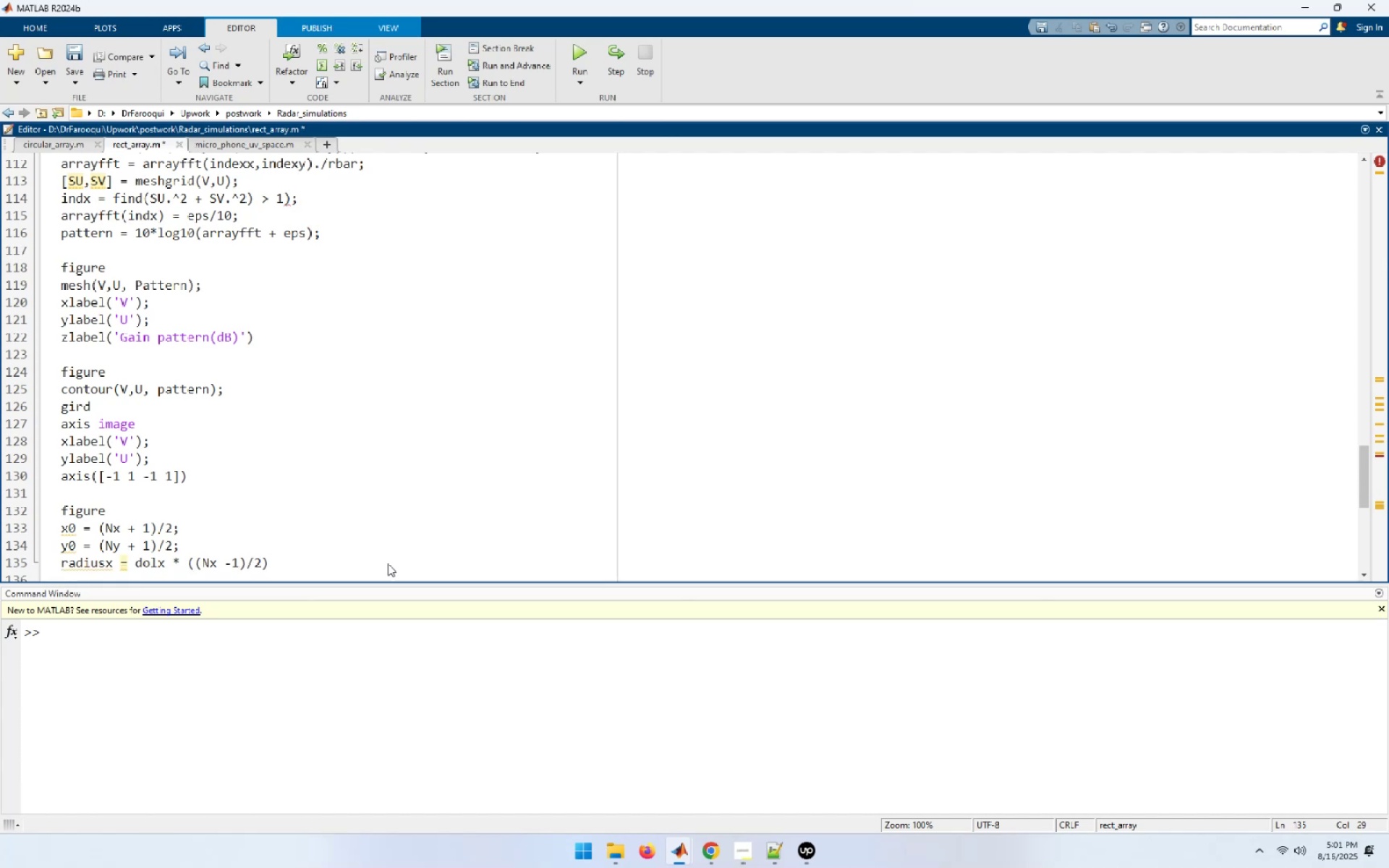 
key(Home)
 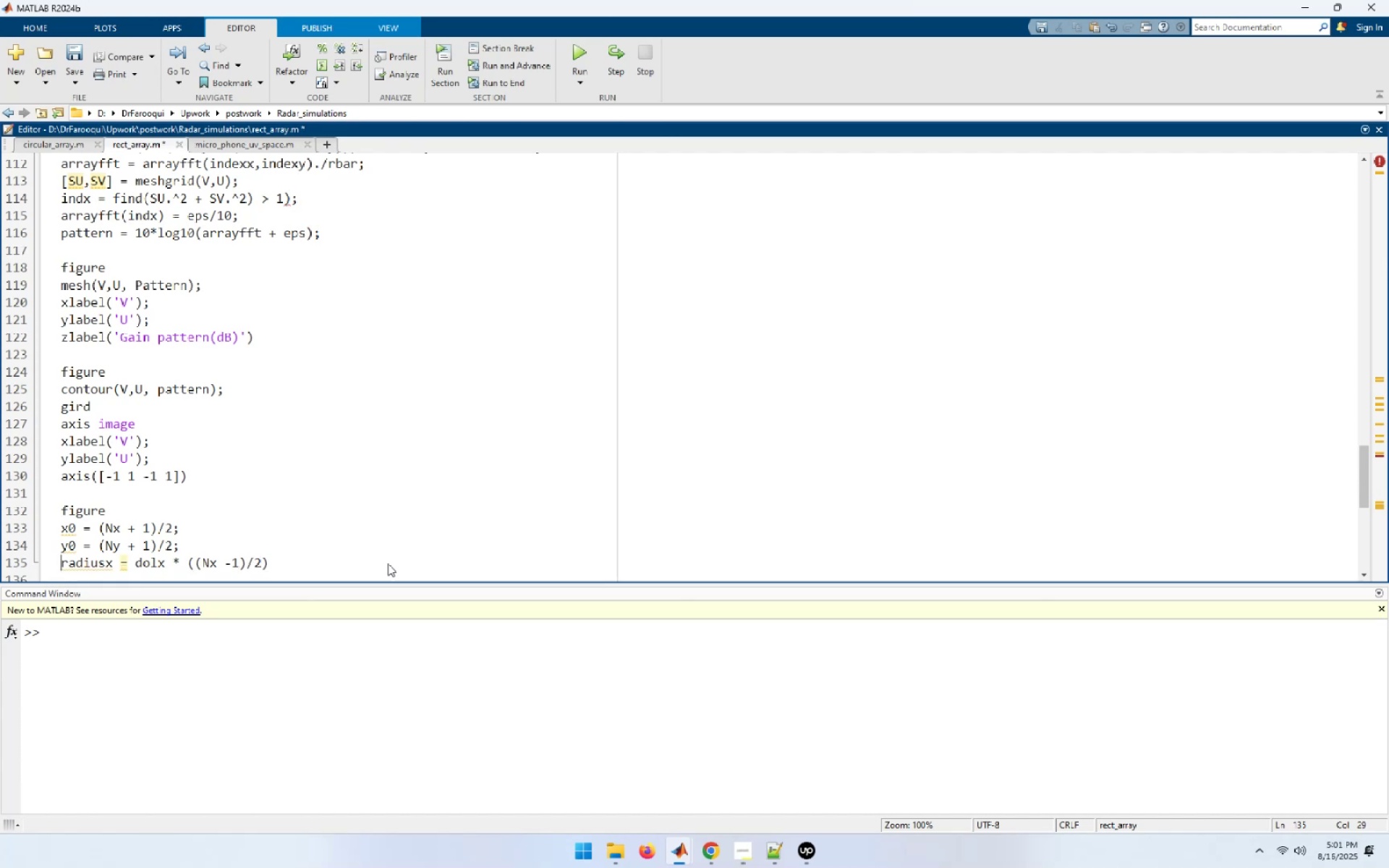 
hold_key(key=ShiftLeft, duration=0.35)
 